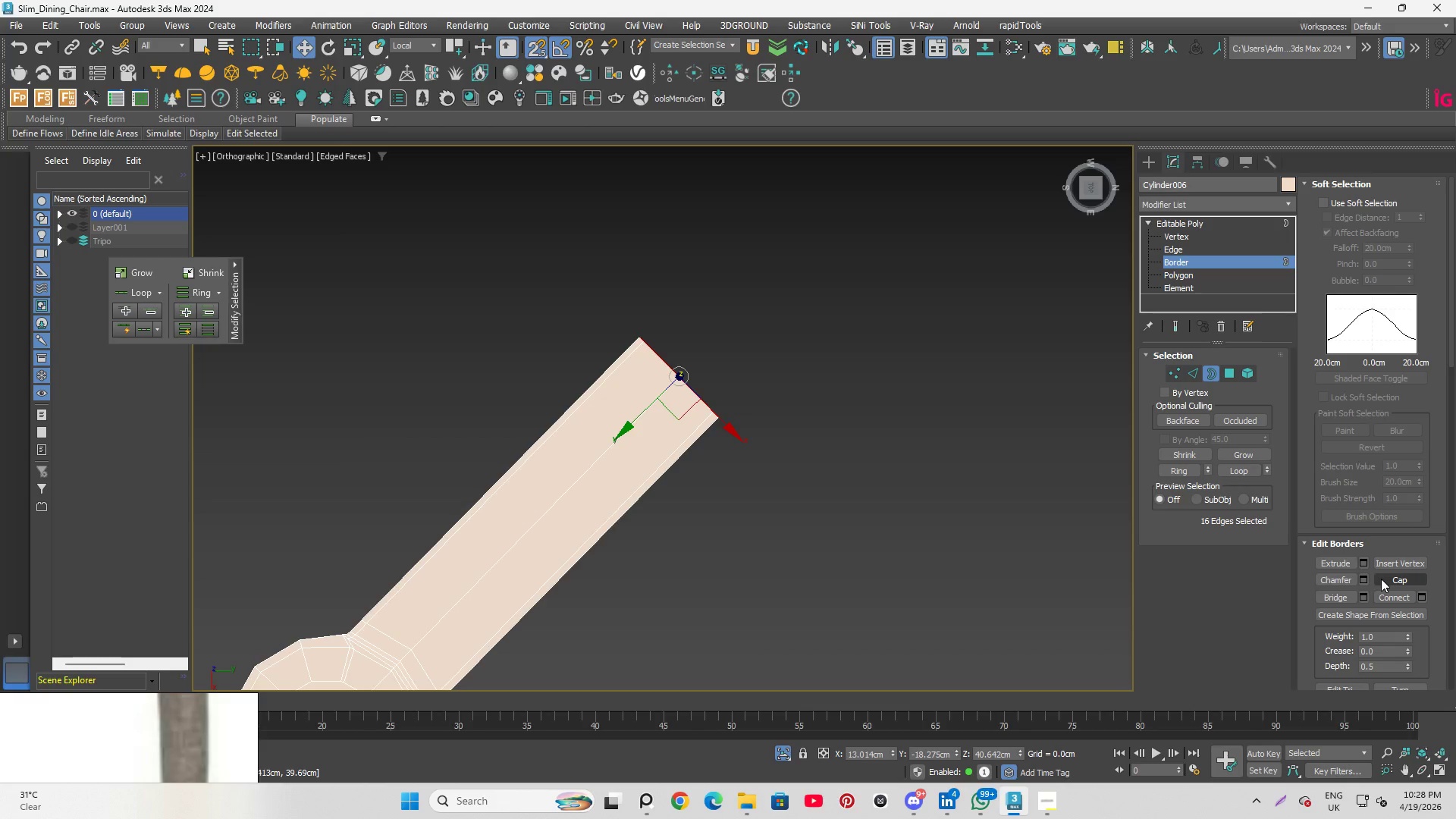 
left_click([1385, 577])
 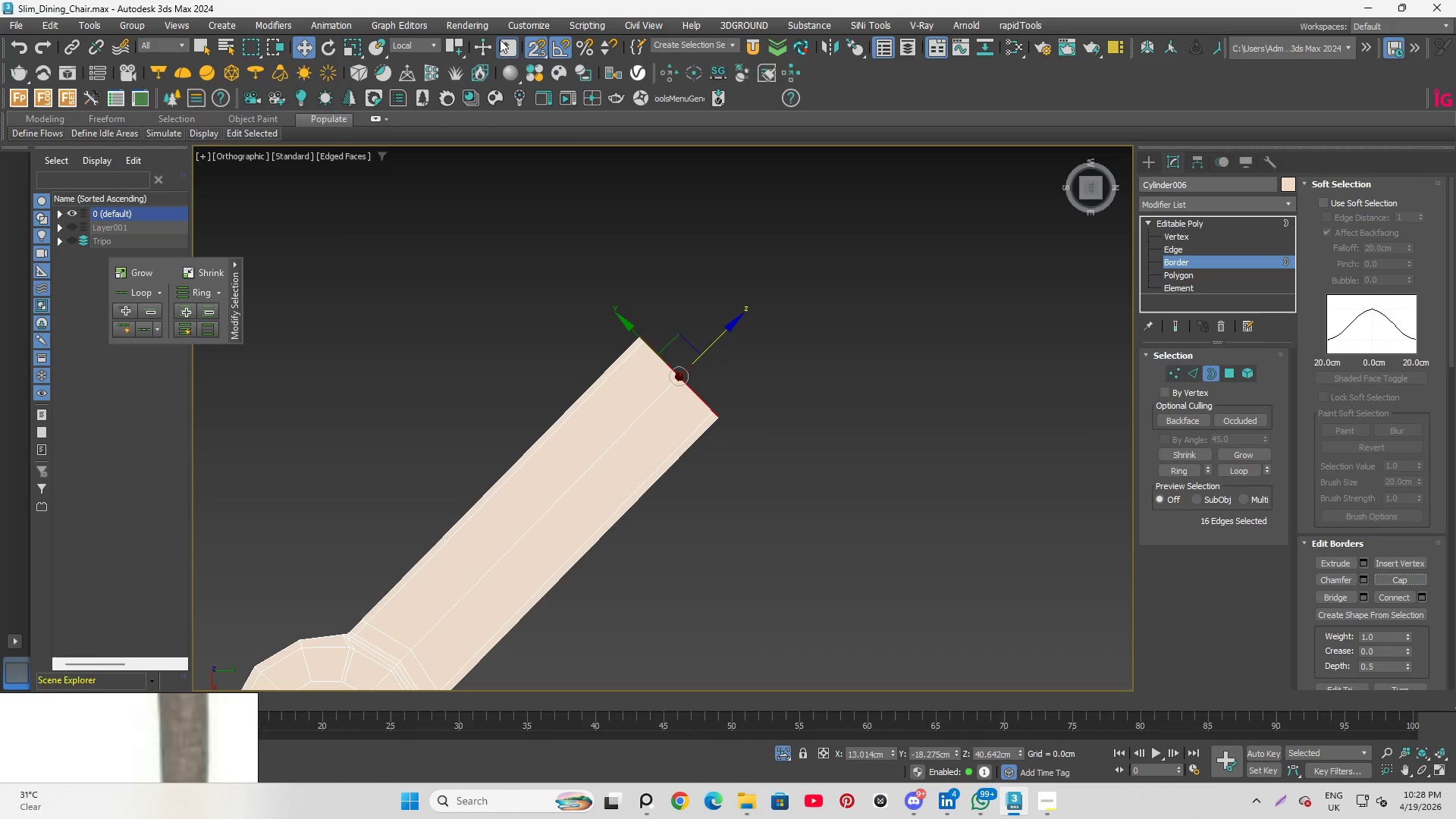 
hold_key(key=AltLeft, duration=1.08)
 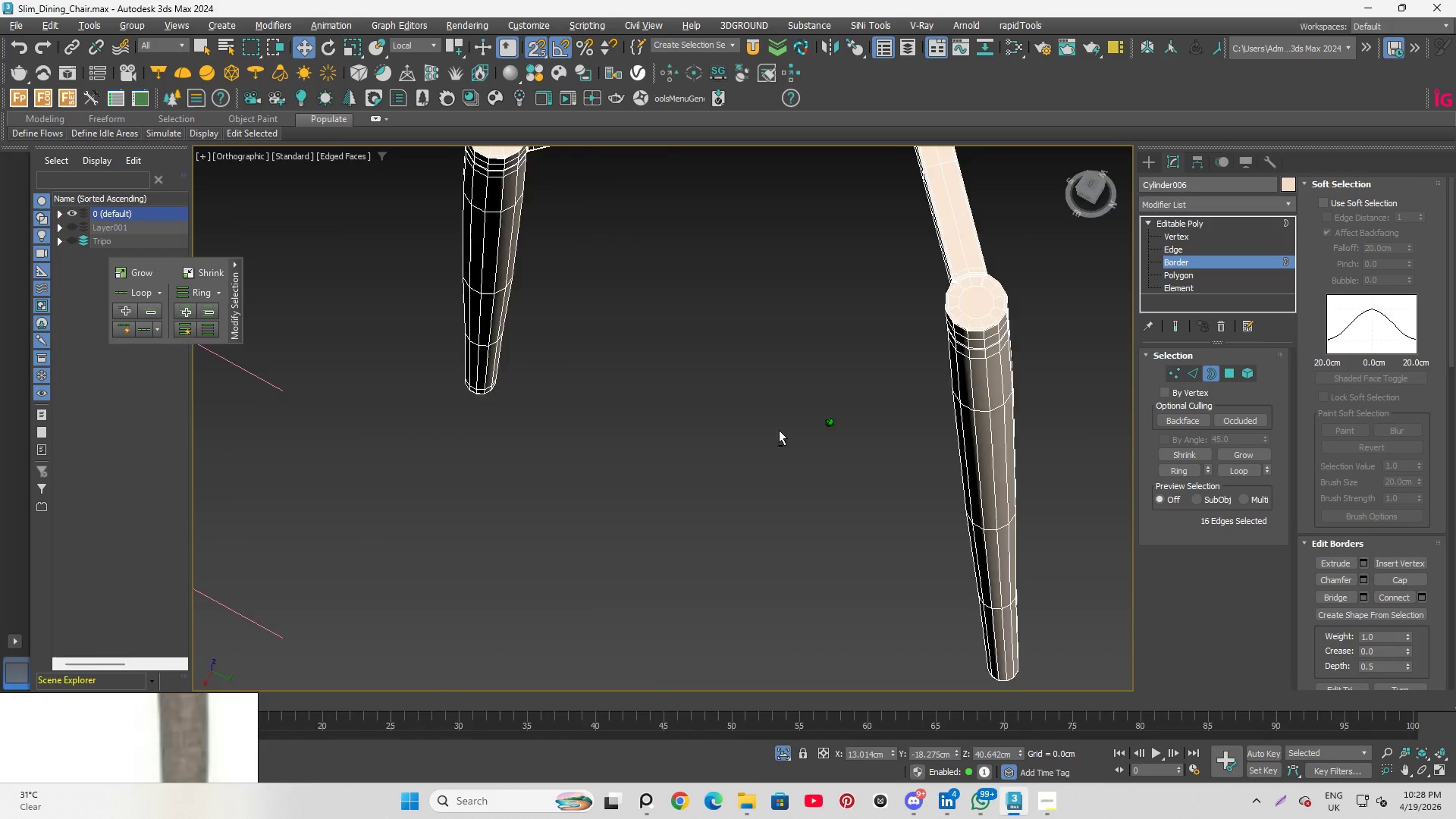 
hold_key(key=AltLeft, duration=0.8)
 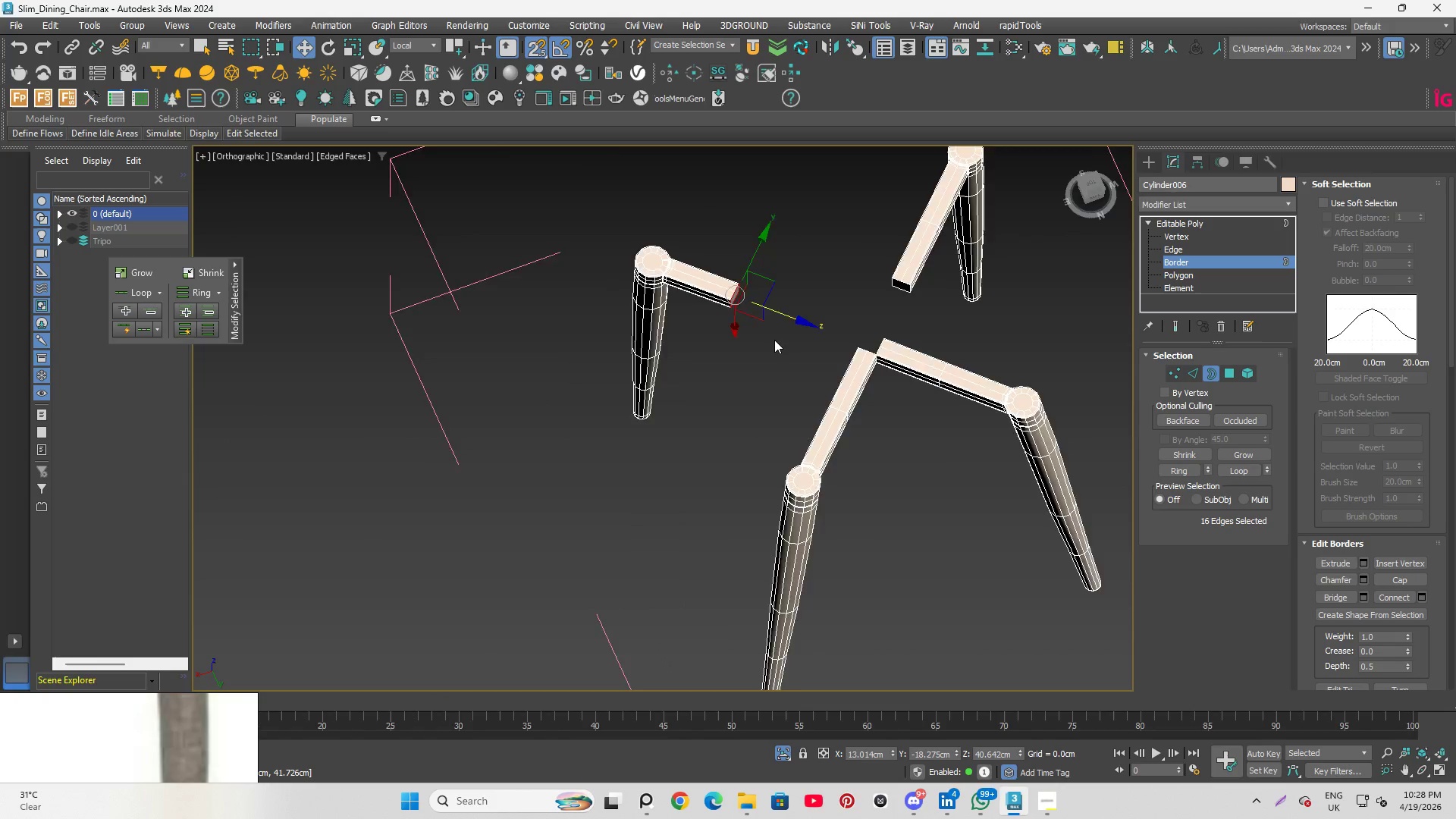 
scroll: coordinate [814, 550], scroll_direction: down, amount: 10.0
 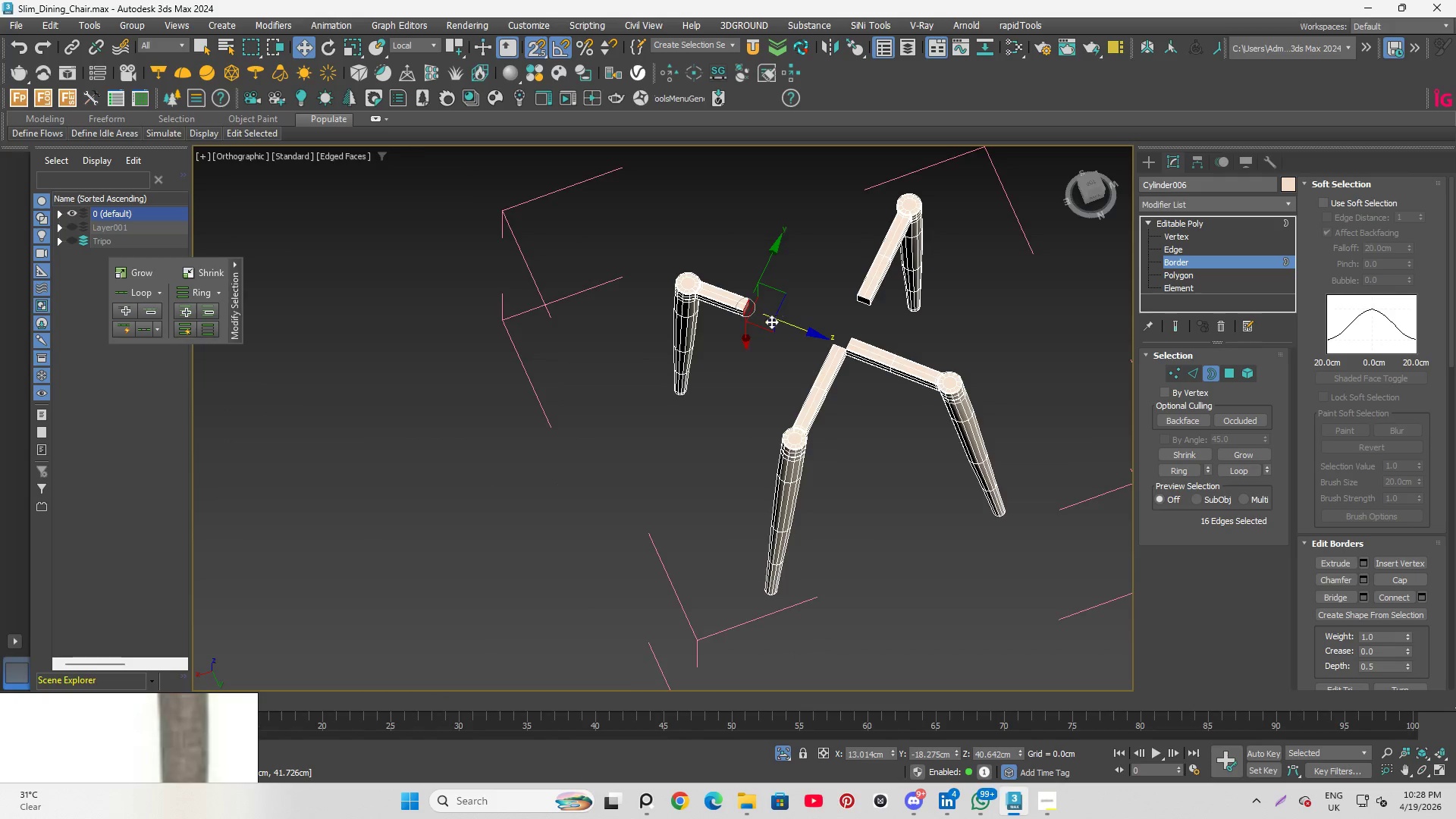 
scroll: coordinate [774, 340], scroll_direction: up, amount: 4.0
 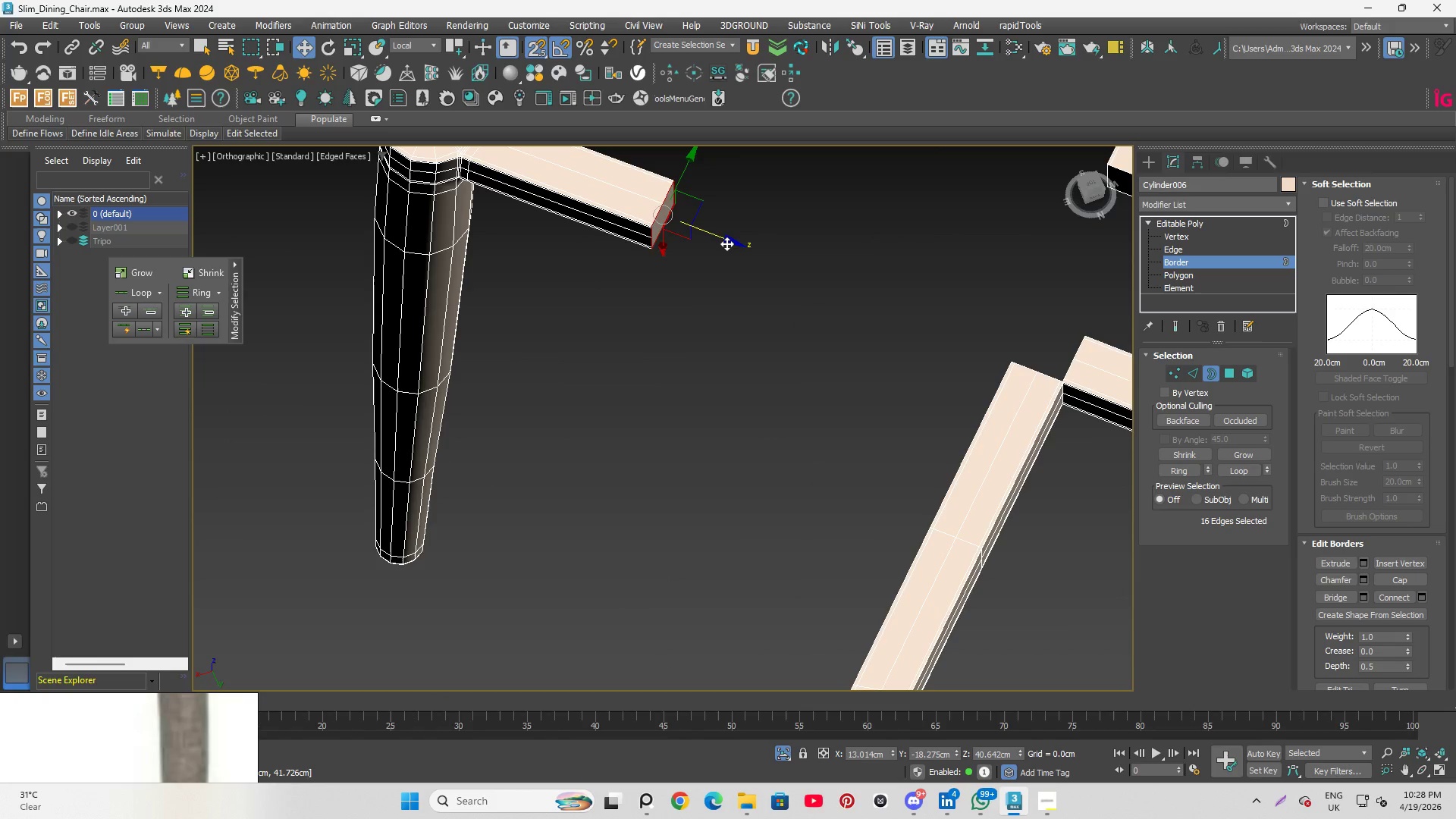 
left_click_drag(start_coordinate=[726, 243], to_coordinate=[670, 256])
 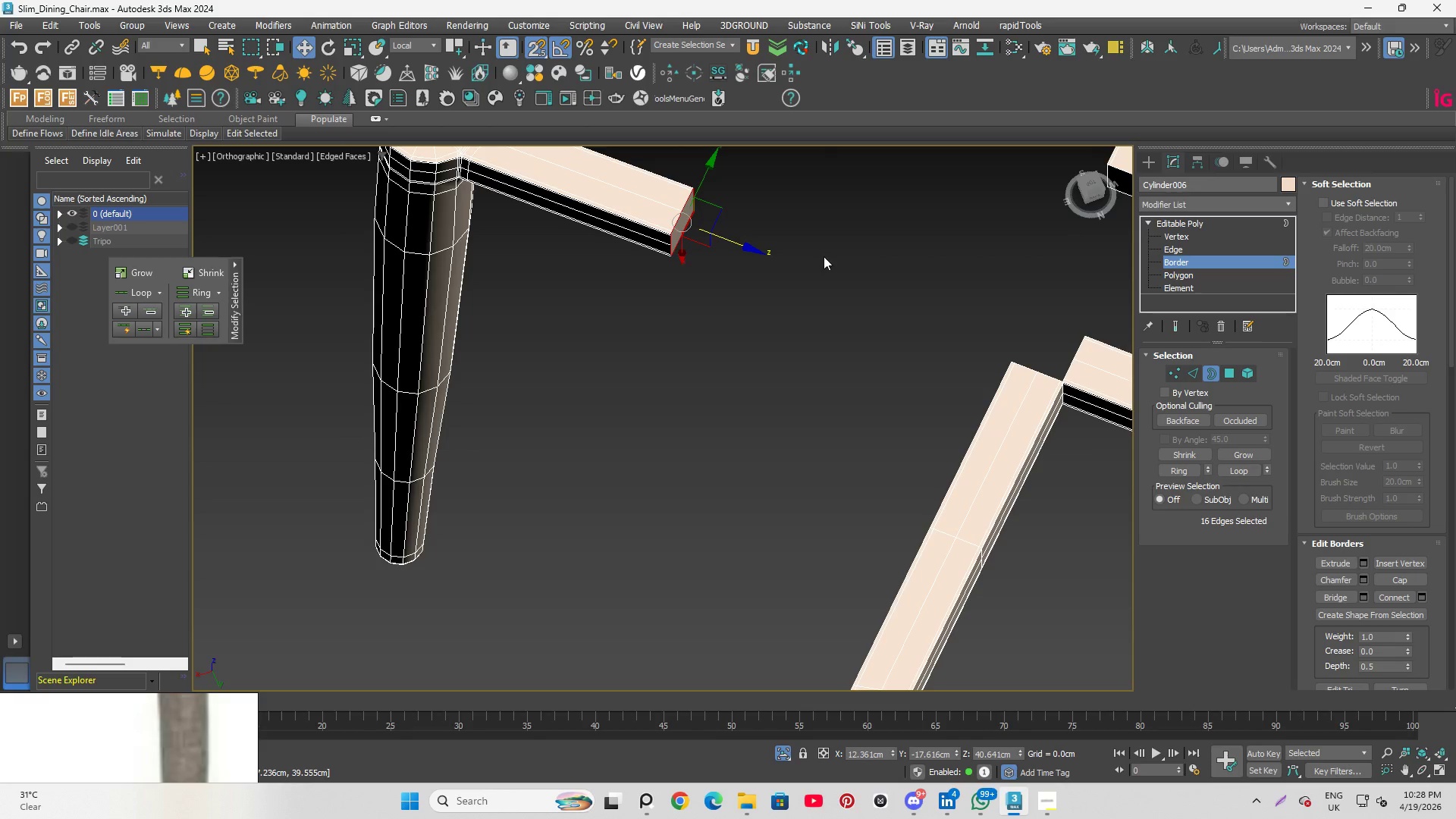 
key(Control+Z)
 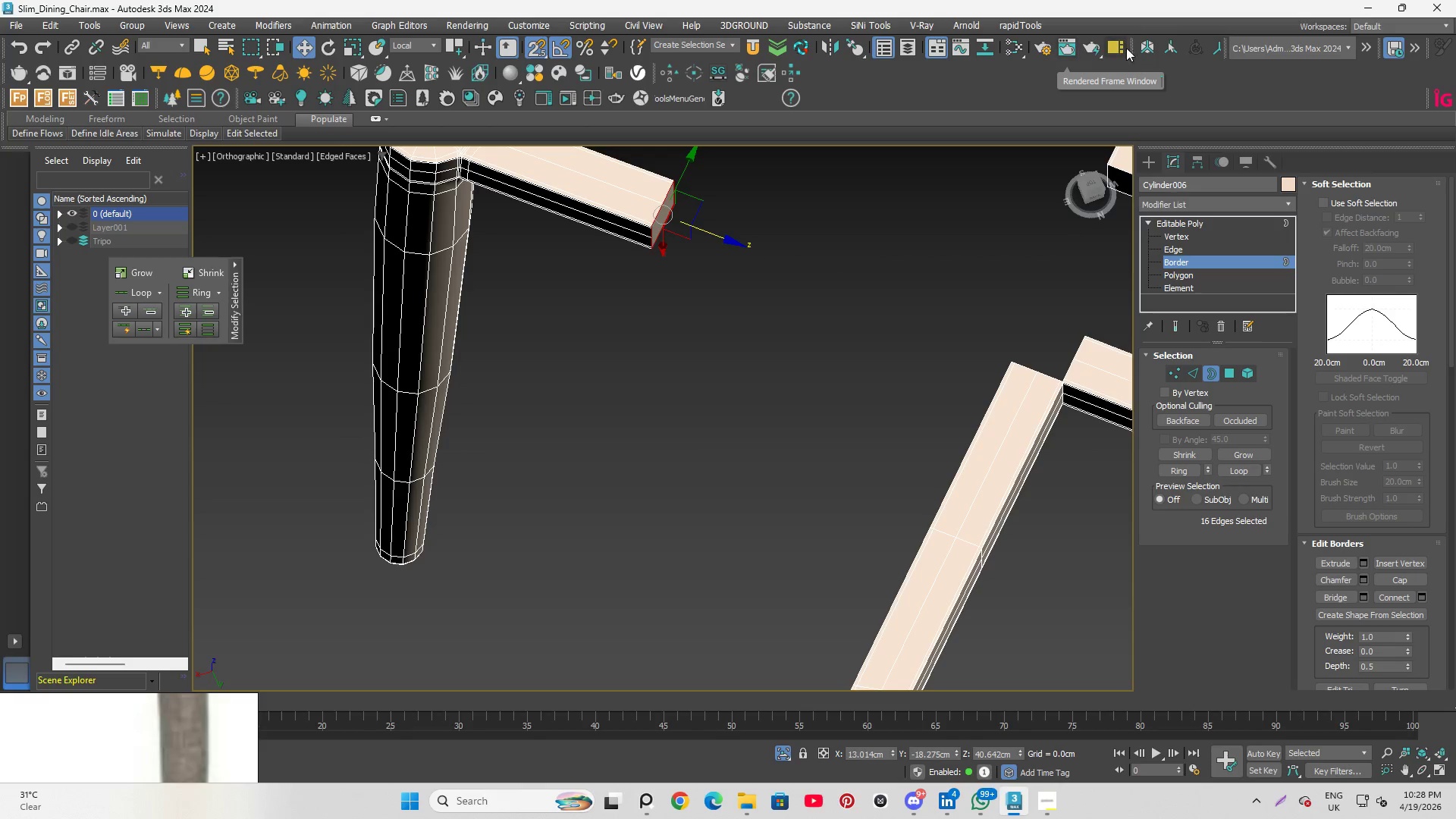 
left_click([1144, 53])
 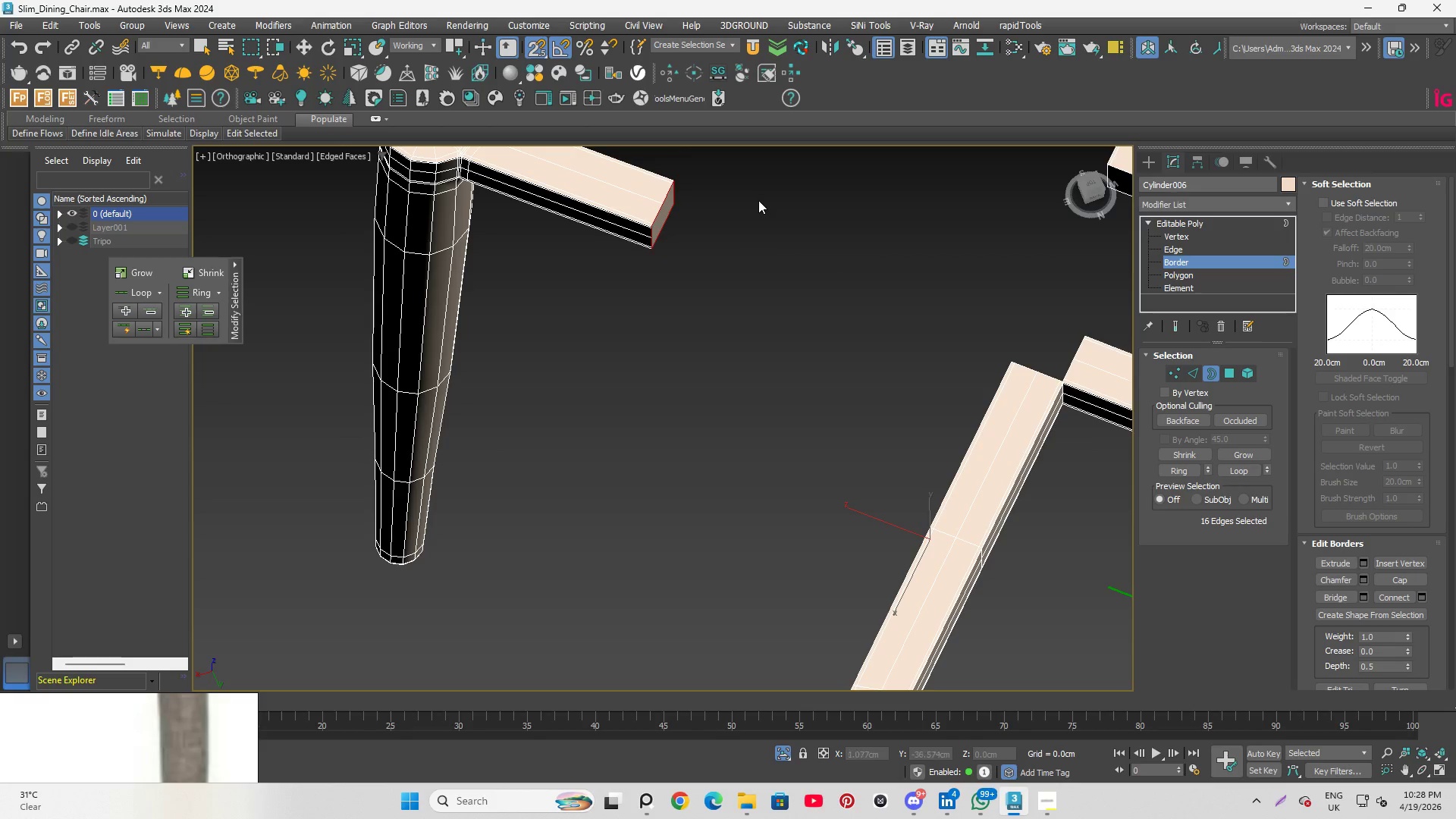 
scroll: coordinate [636, 221], scroll_direction: up, amount: 4.0
 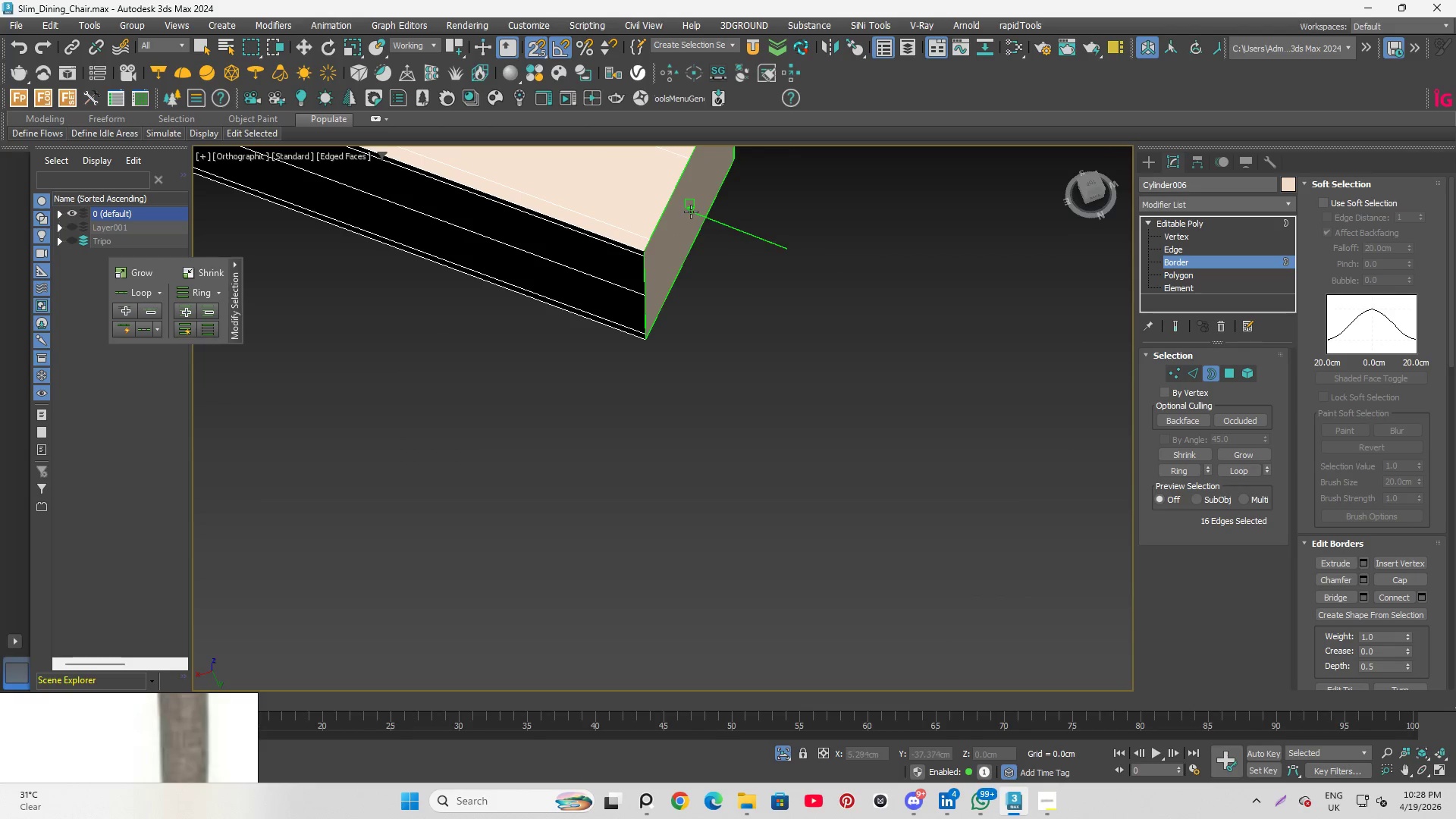 
left_click([691, 206])
 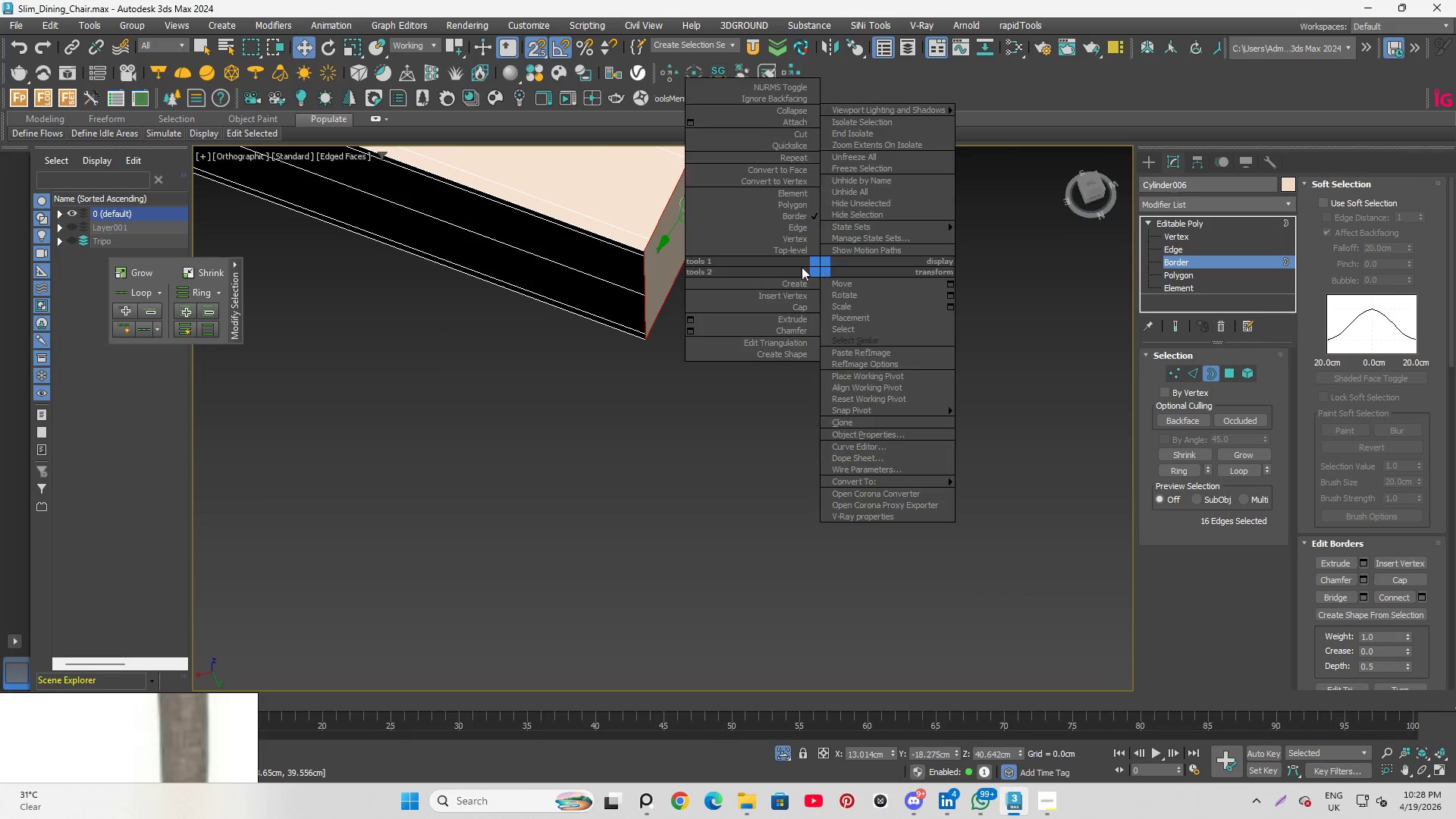 
left_click([611, 459])
 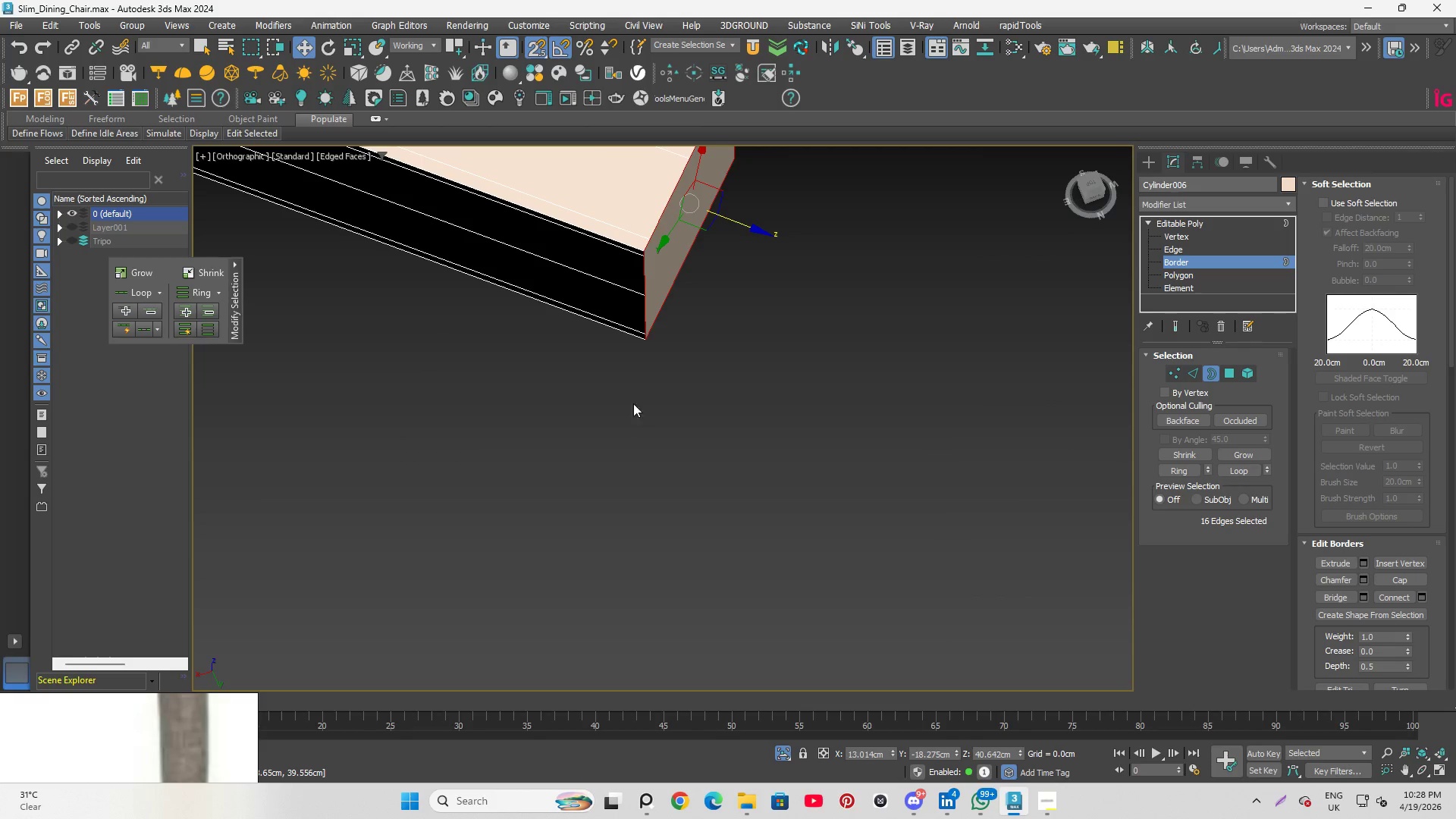 
scroll: coordinate [604, 322], scroll_direction: down, amount: 6.0
 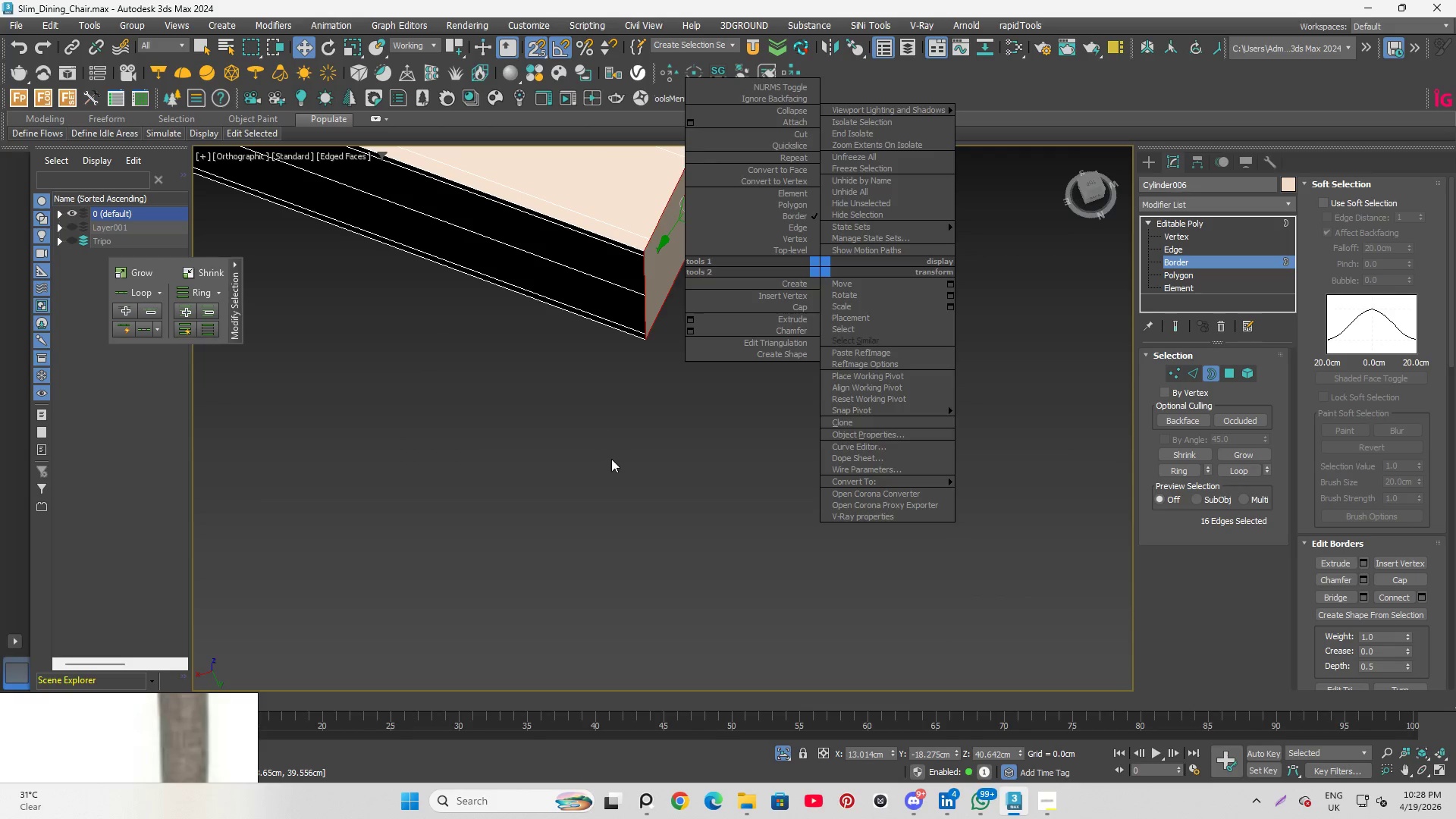 
hold_key(key=AltLeft, duration=0.67)
 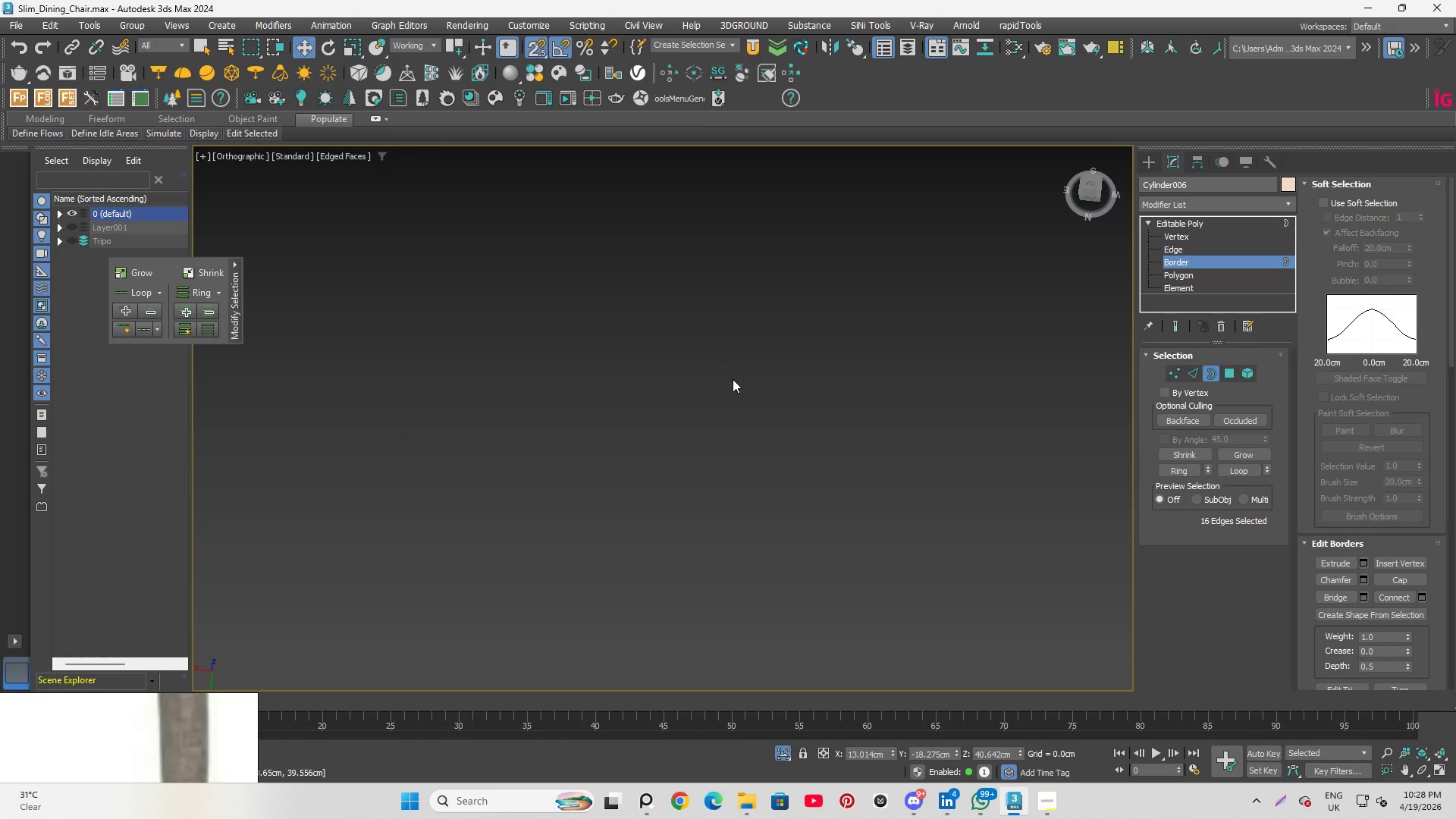 
hold_key(key=AltLeft, duration=0.86)
 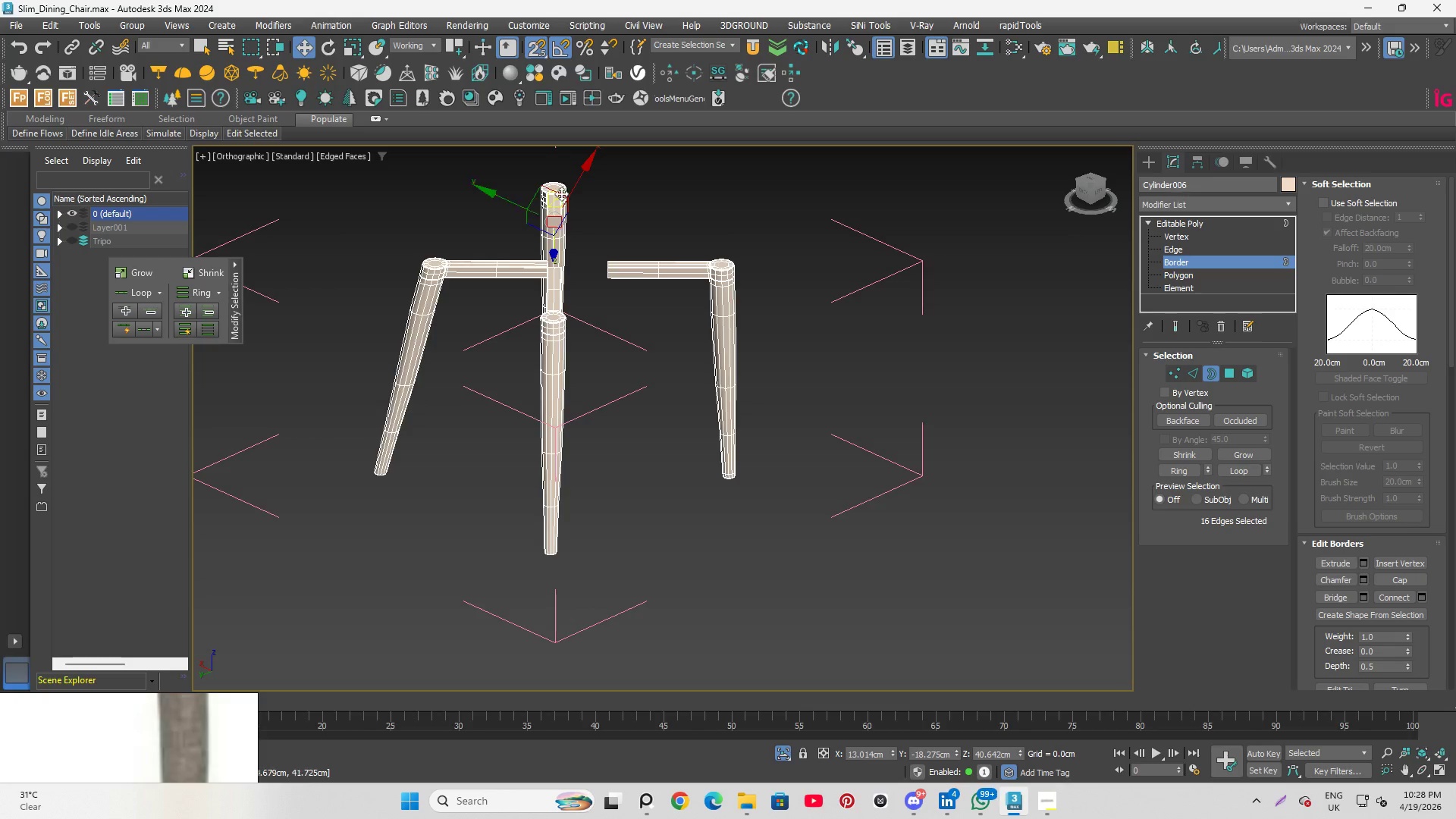 
scroll: coordinate [658, 432], scroll_direction: down, amount: 11.0
 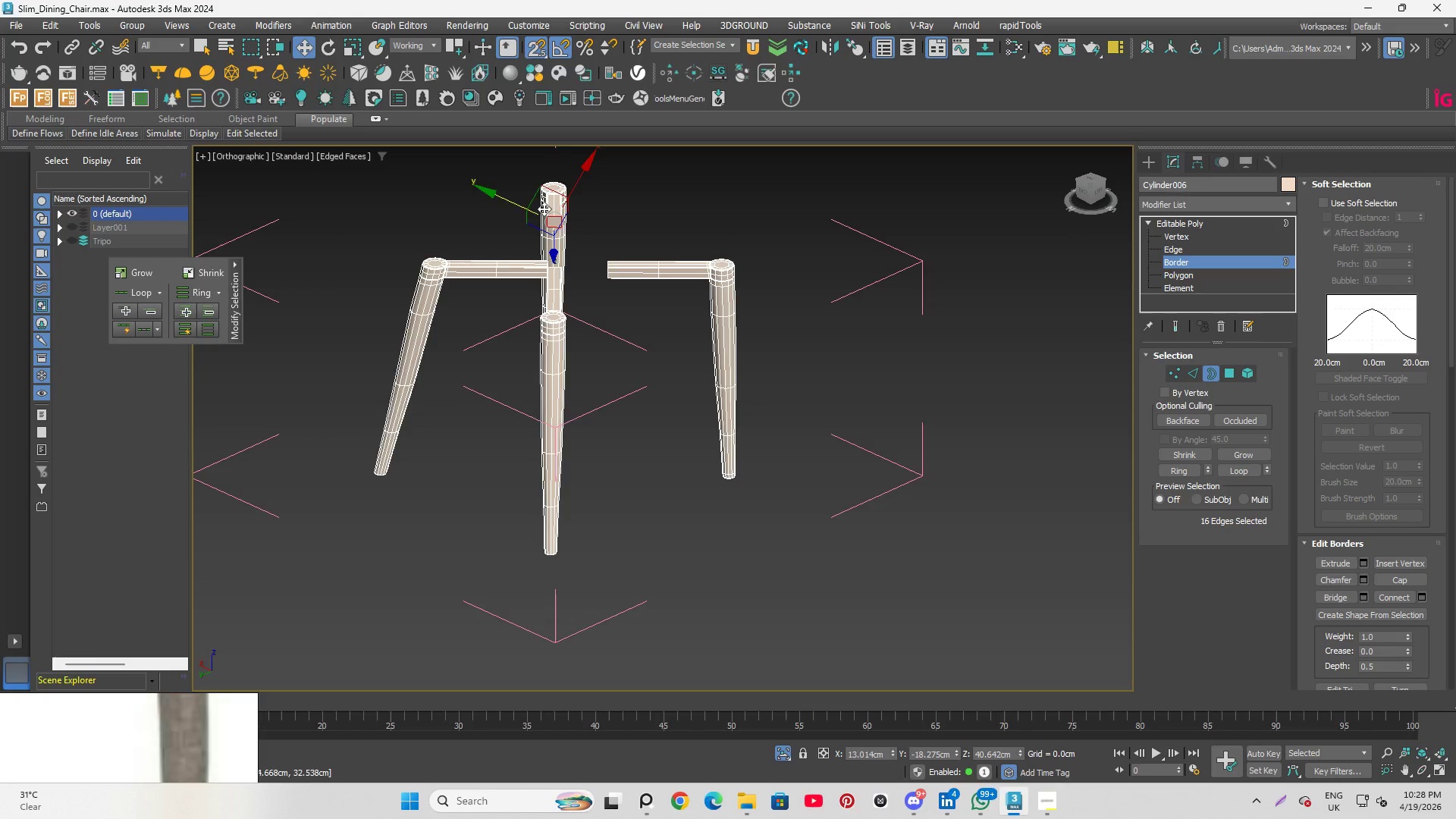 
scroll: coordinate [567, 191], scroll_direction: up, amount: 6.0
 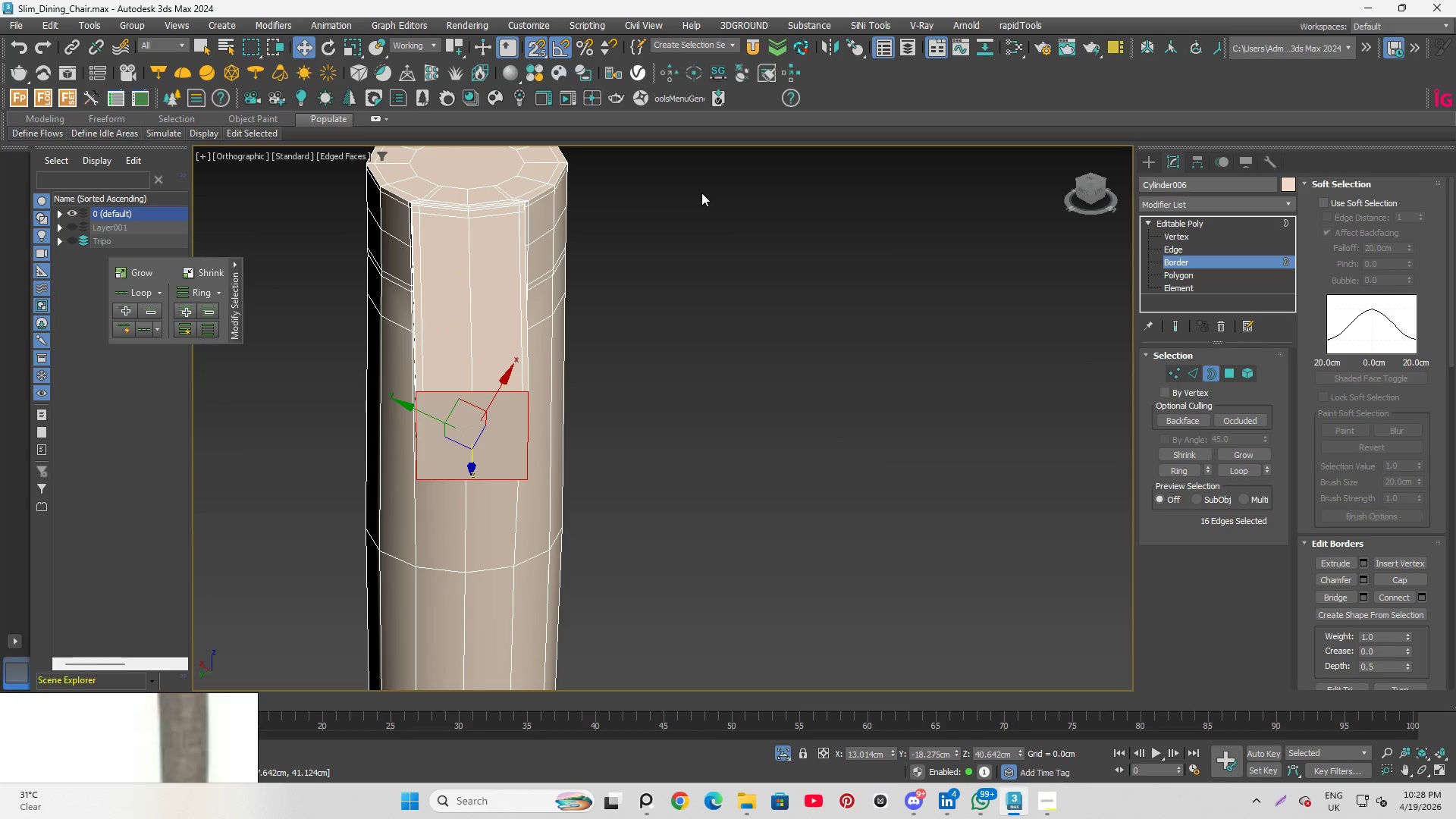 
hold_key(key=AltLeft, duration=1.47)
scroll: coordinate [579, 331], scroll_direction: down, amount: 1.0
 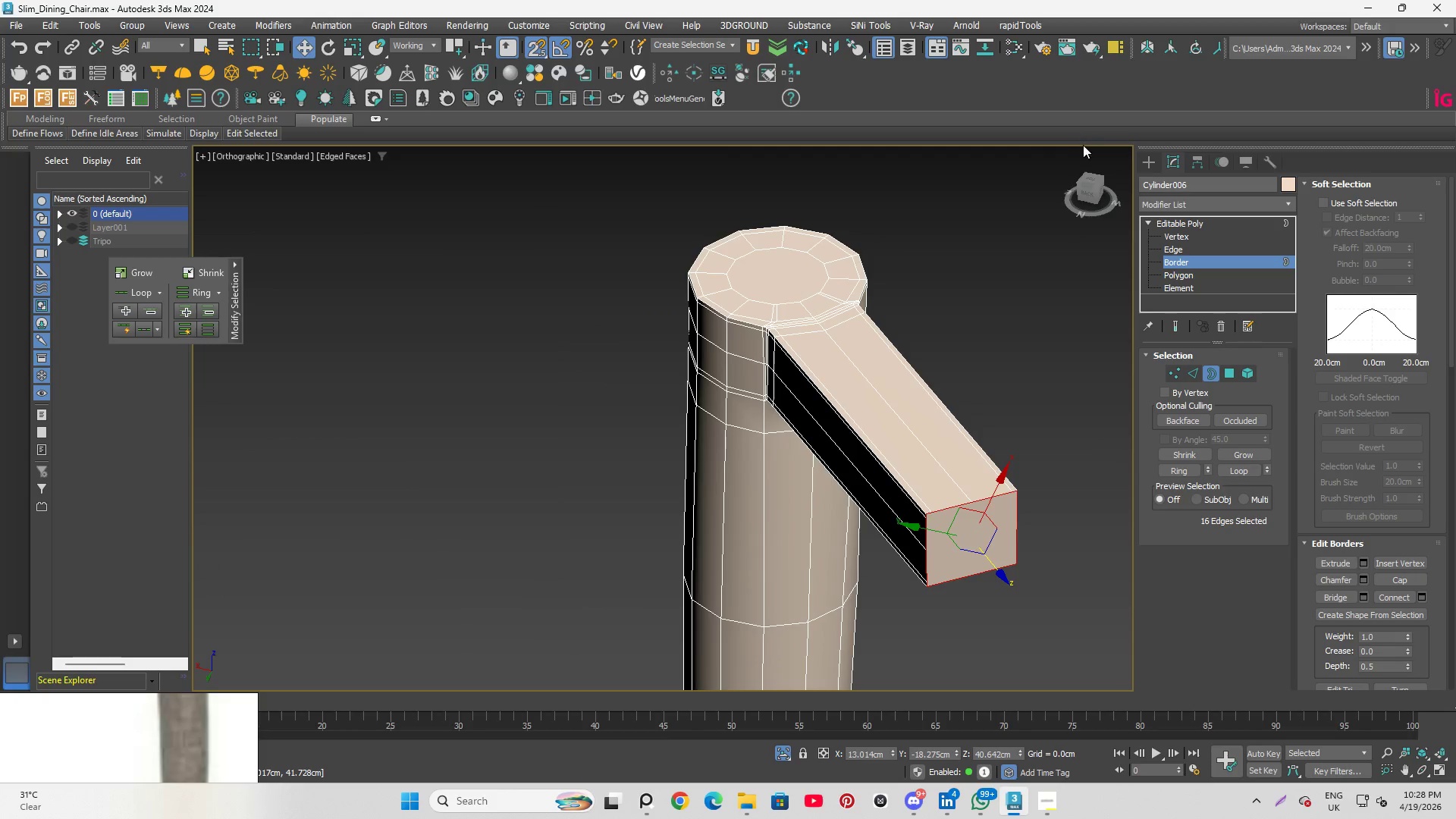 
left_click([1092, 177])
 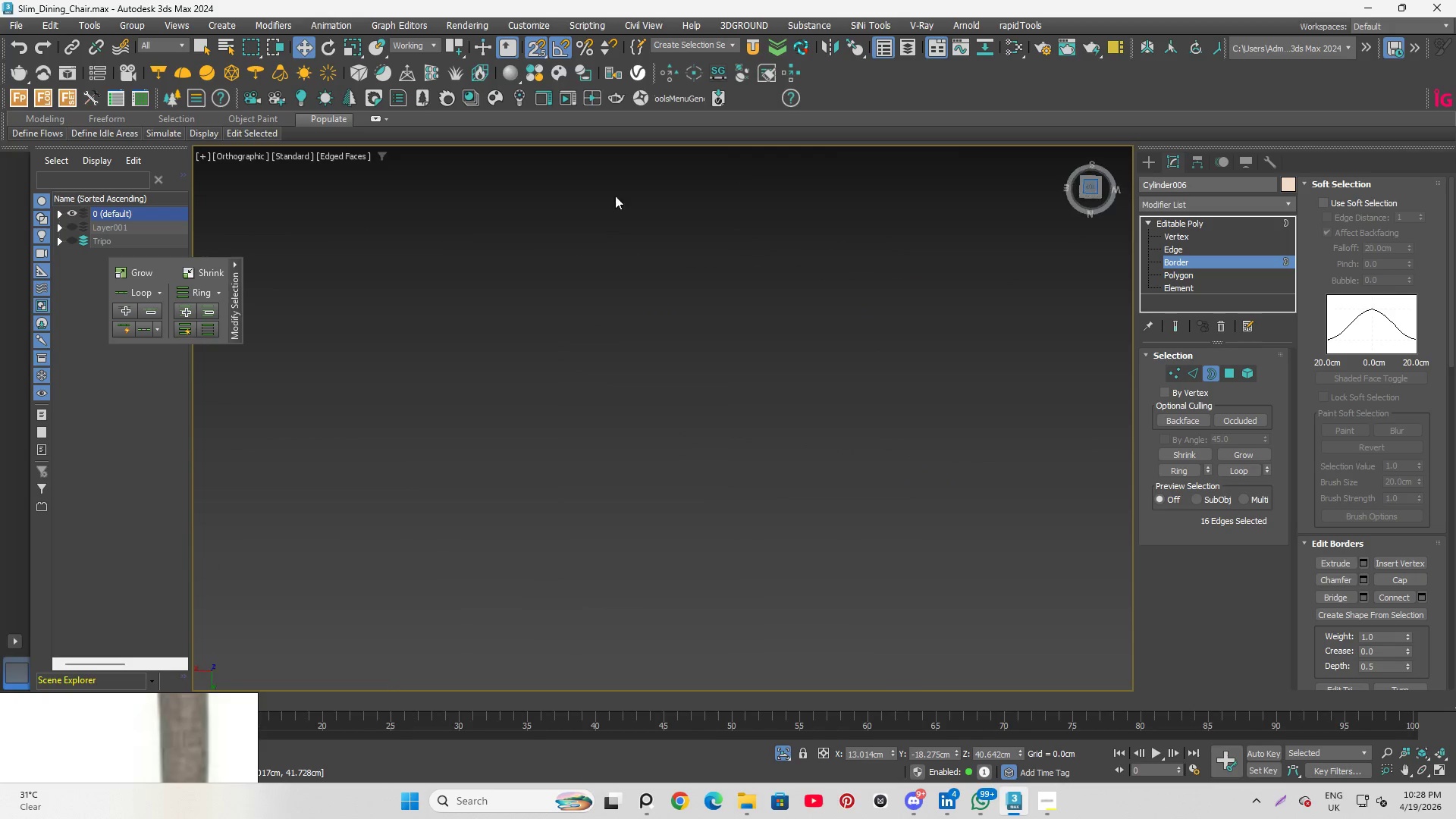 
scroll: coordinate [476, 253], scroll_direction: down, amount: 5.0
 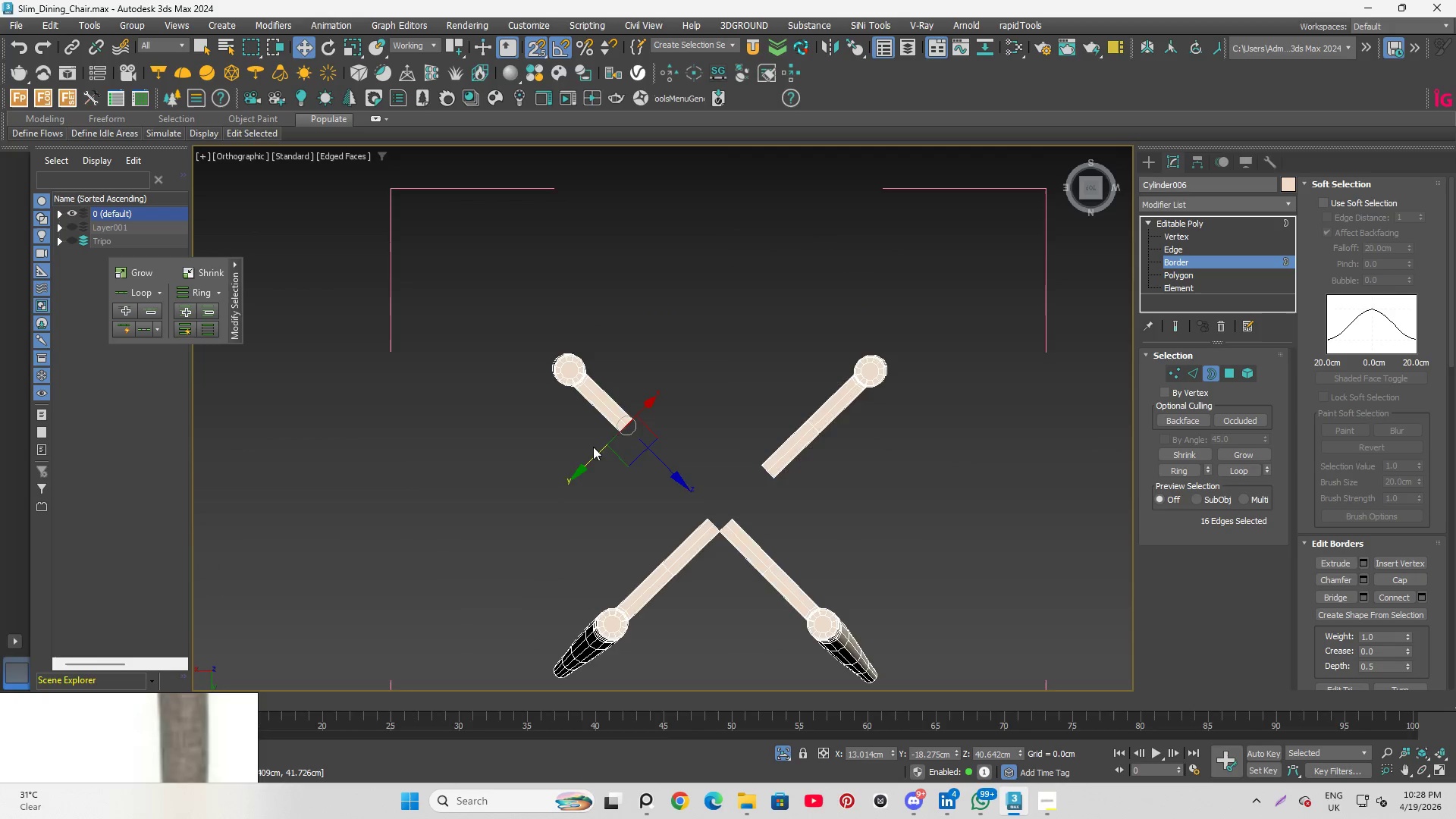 
scroll: coordinate [611, 455], scroll_direction: up, amount: 3.0
 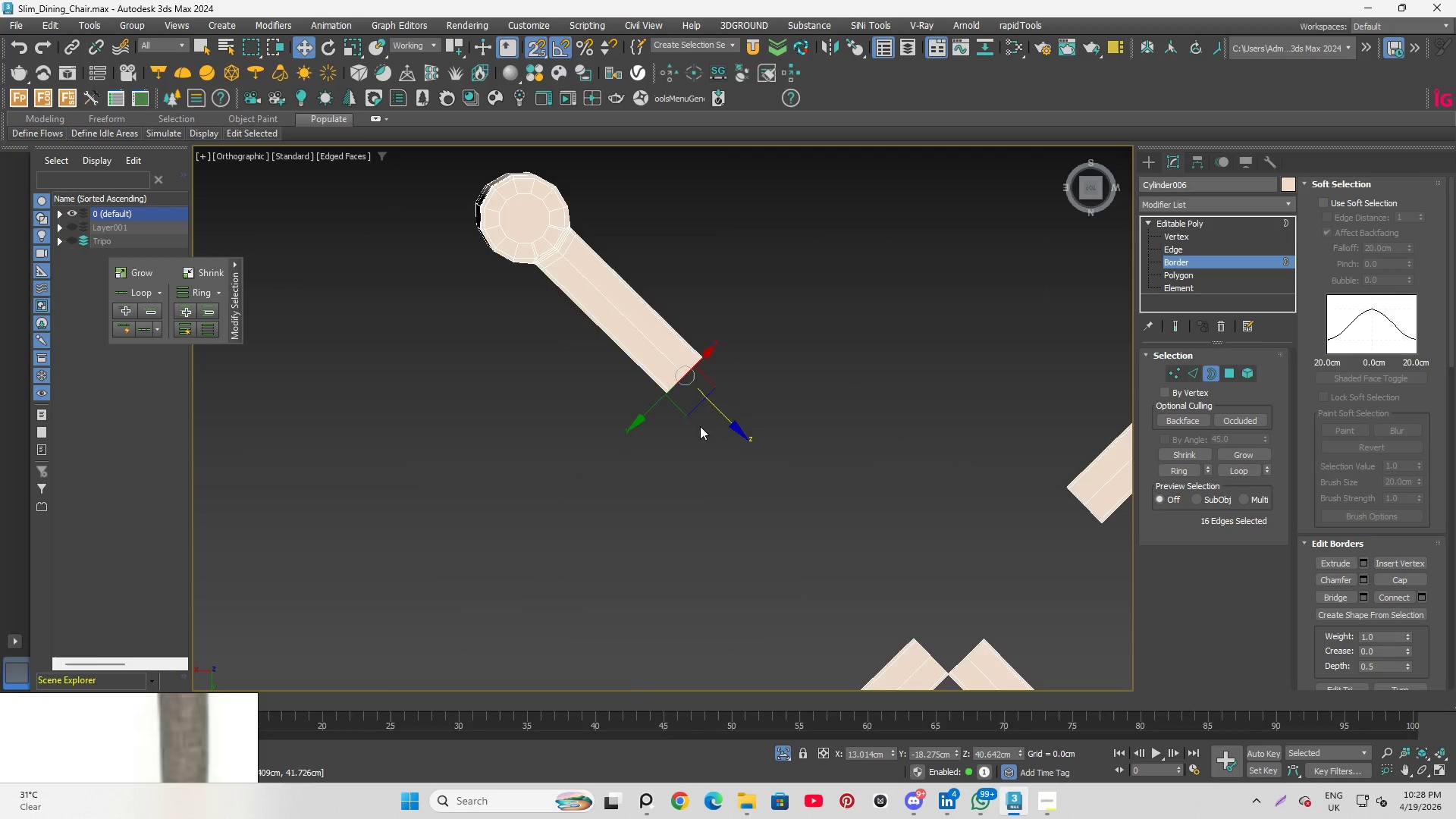 
scroll: coordinate [568, 397], scroll_direction: down, amount: 2.0
 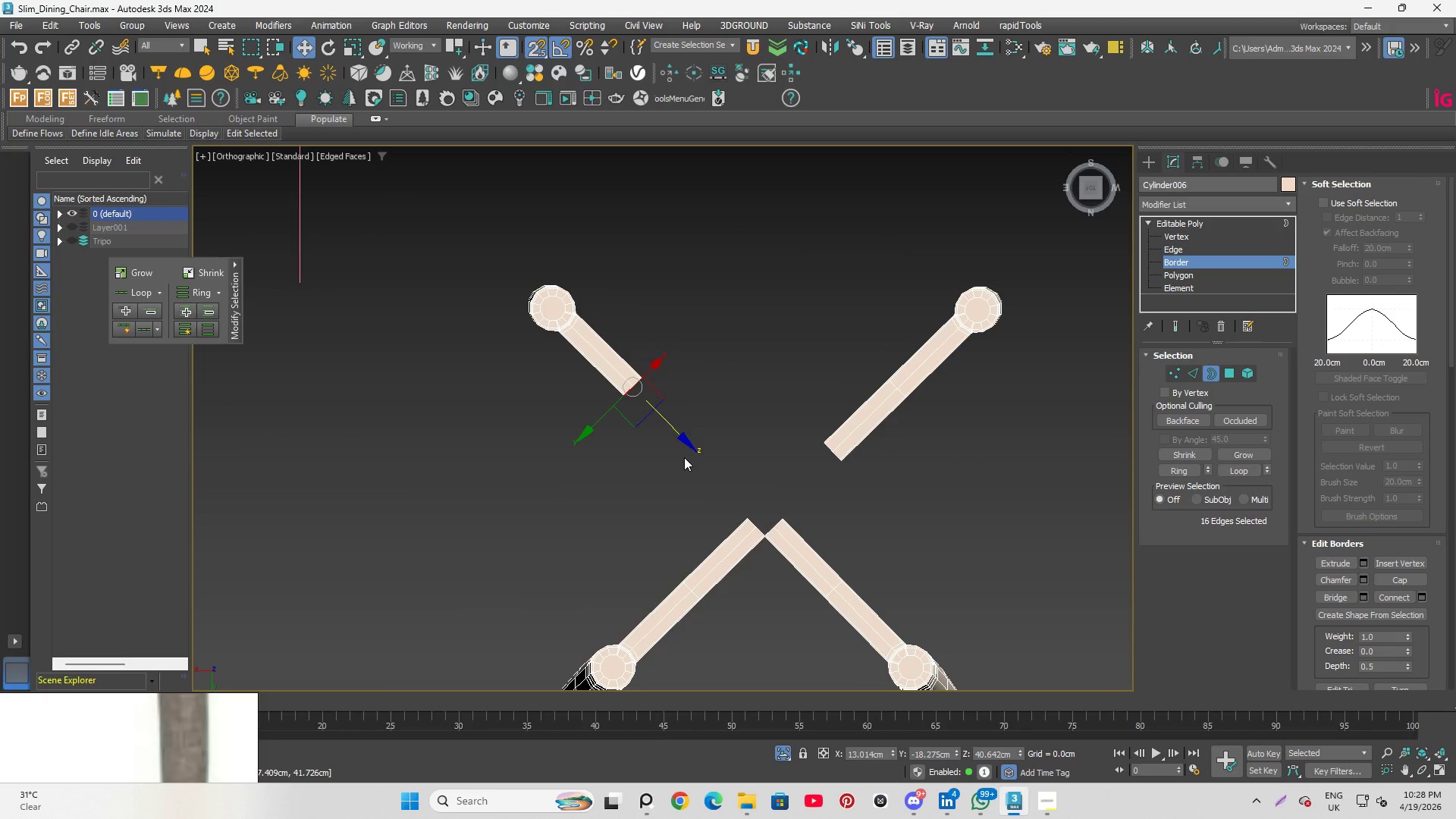 
scroll: coordinate [684, 463], scroll_direction: up, amount: 1.0
 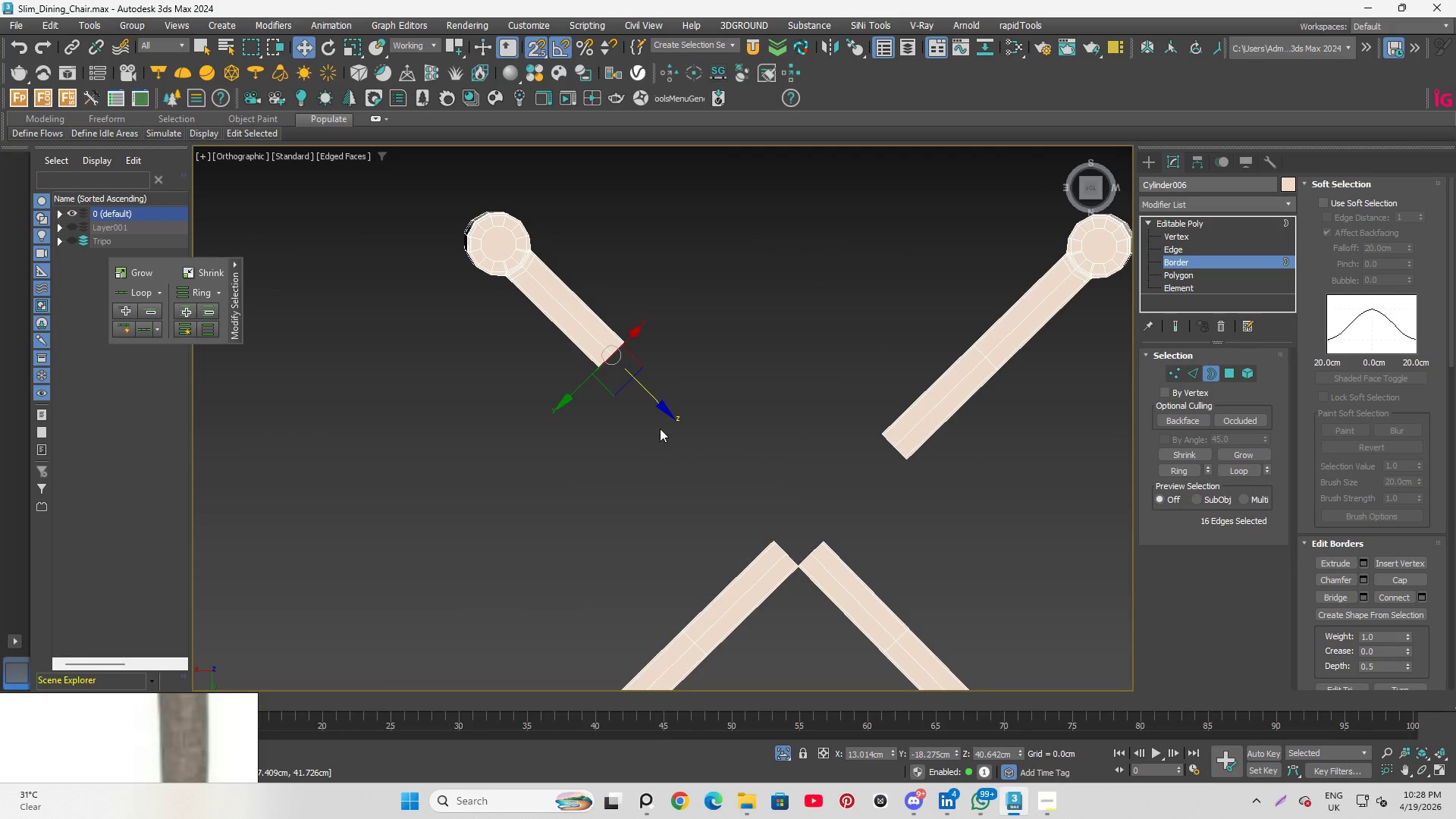 
hold_key(key=ShiftLeft, duration=1.95)
left_click_drag(start_coordinate=[661, 403], to_coordinate=[764, 493])
 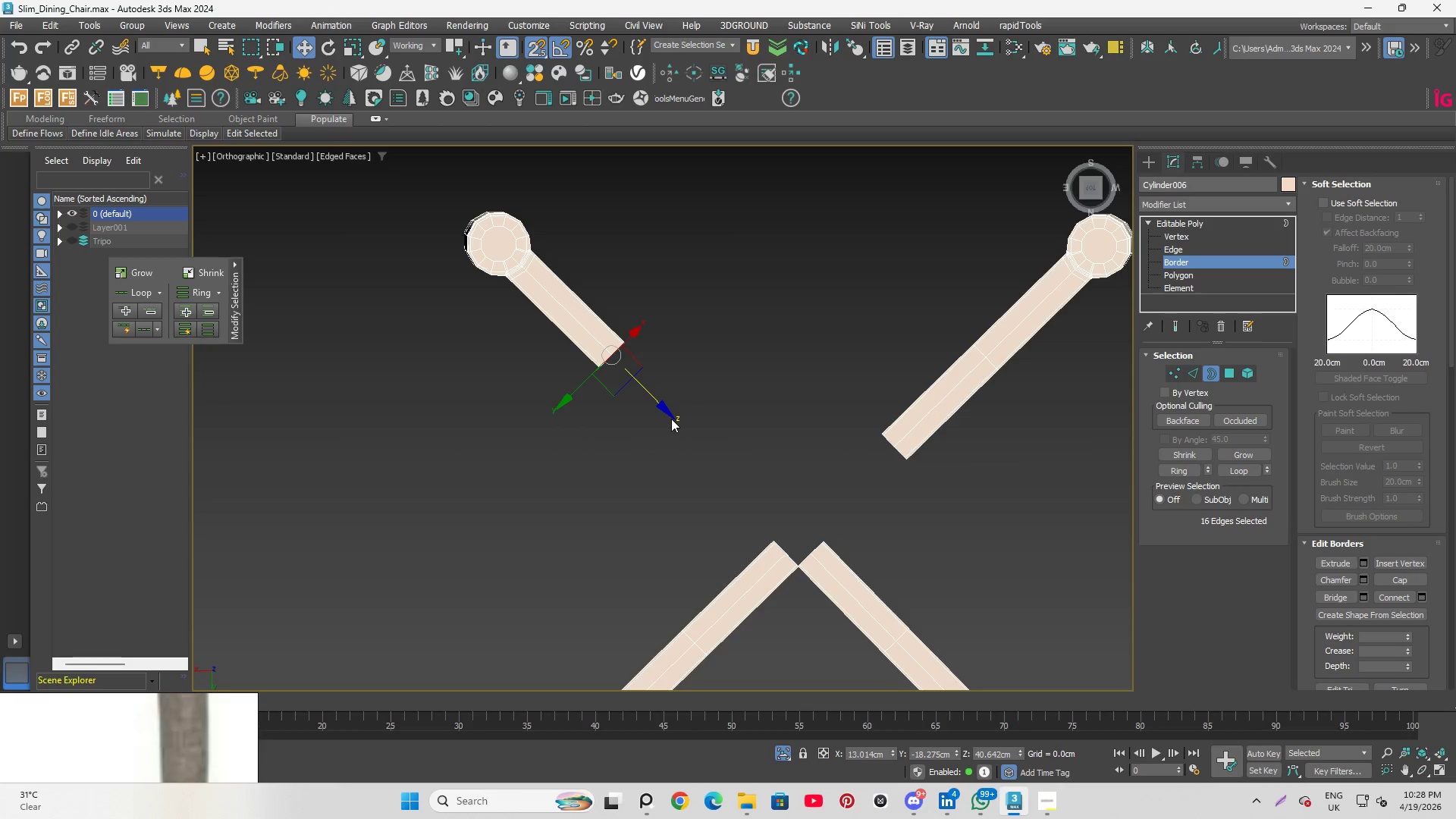 
key(S)
 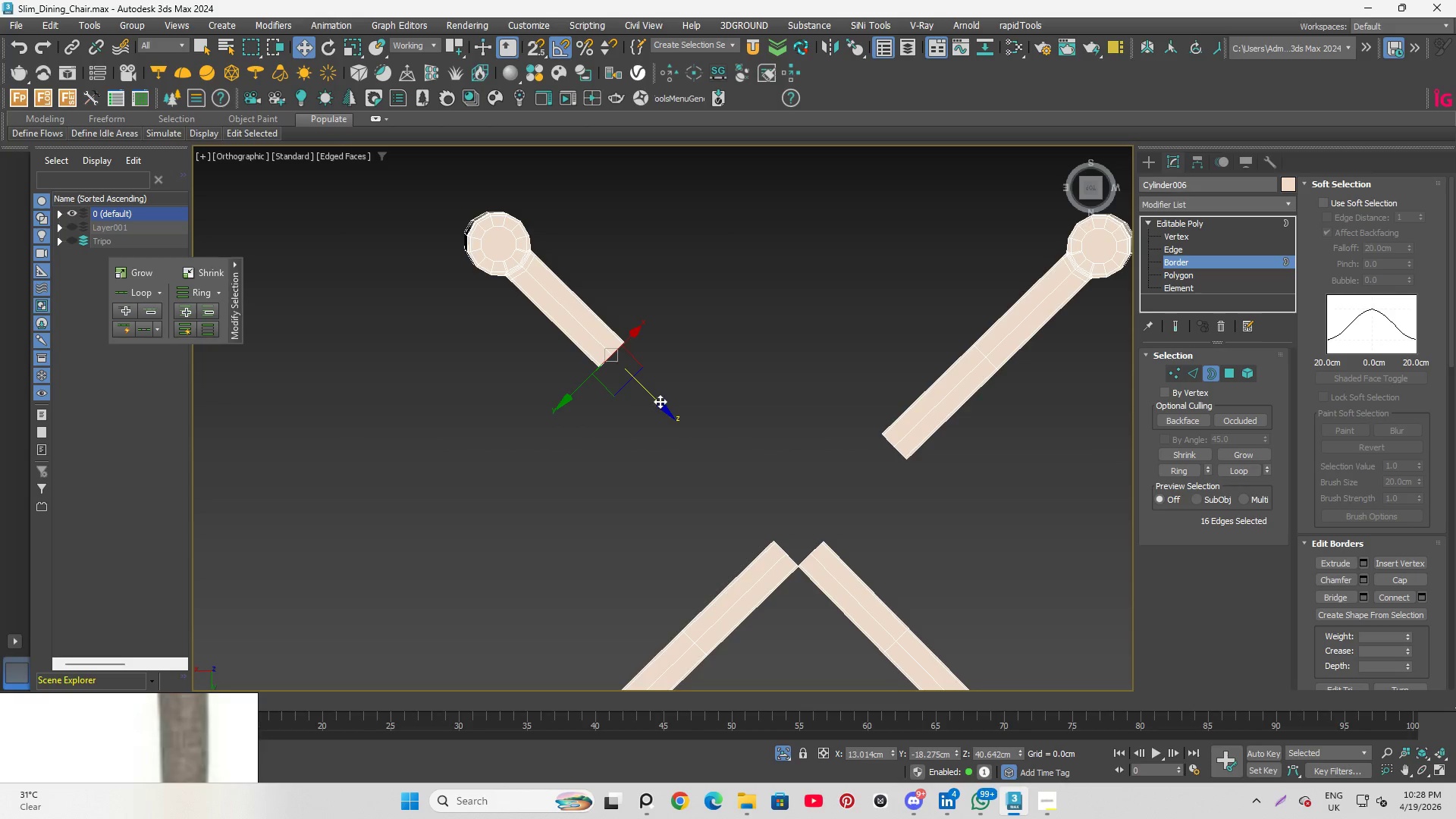 
hold_key(key=ShiftLeft, duration=1.25)
left_click_drag(start_coordinate=[660, 401], to_coordinate=[793, 510])
 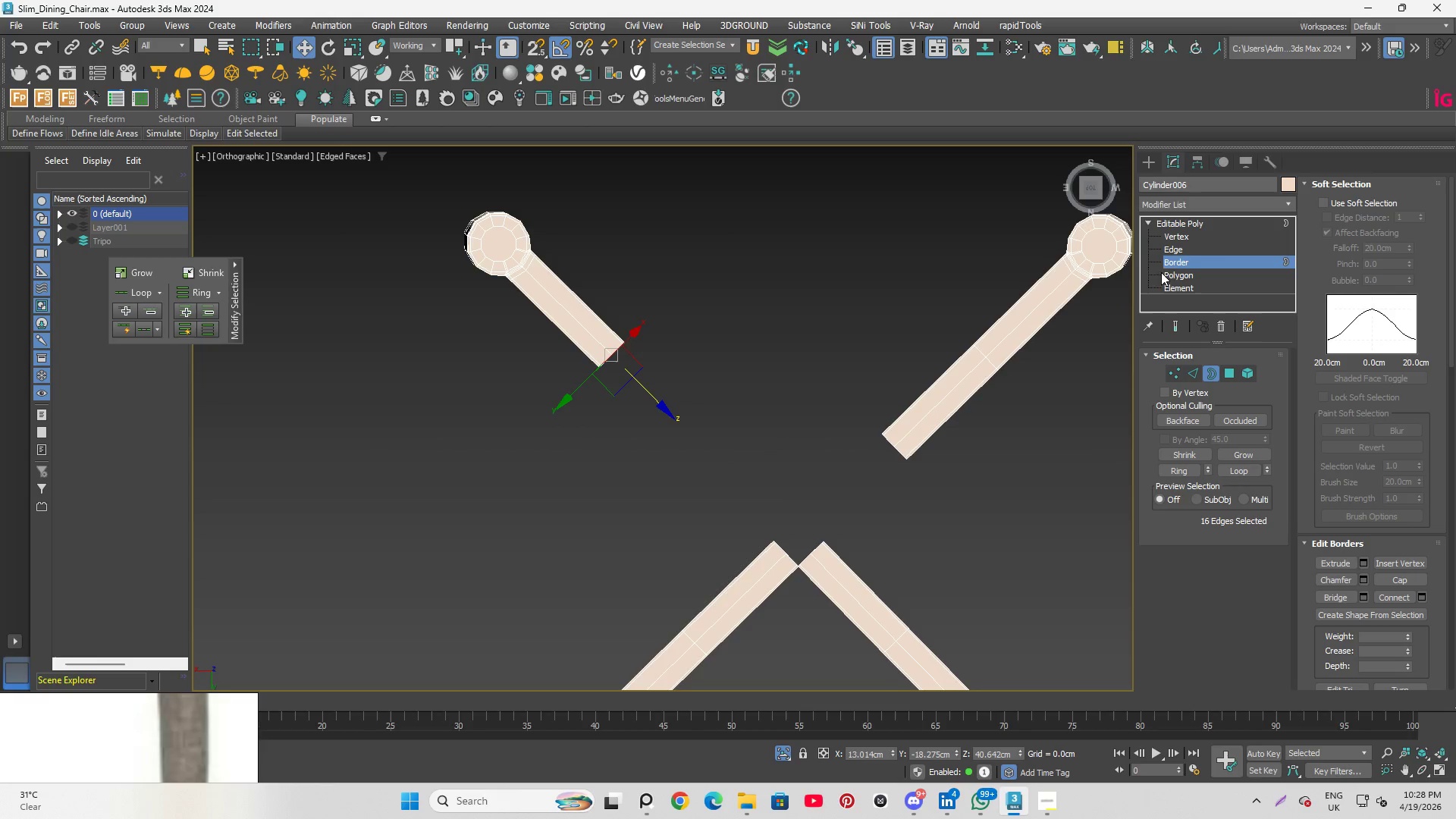 
left_click([1173, 271])
 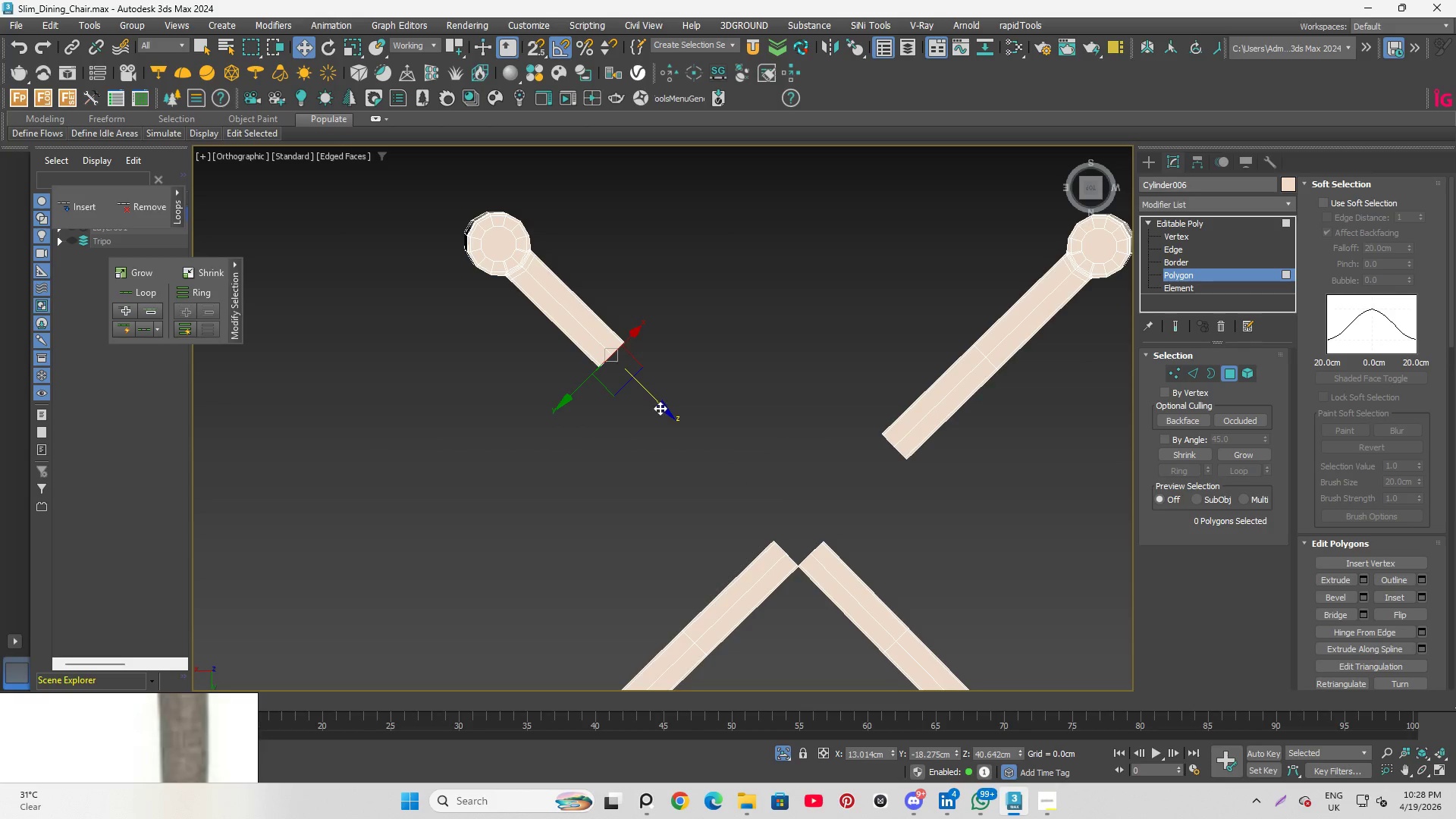 
hold_key(key=ShiftLeft, duration=1.08)
left_click_drag(start_coordinate=[661, 405], to_coordinate=[832, 535])
 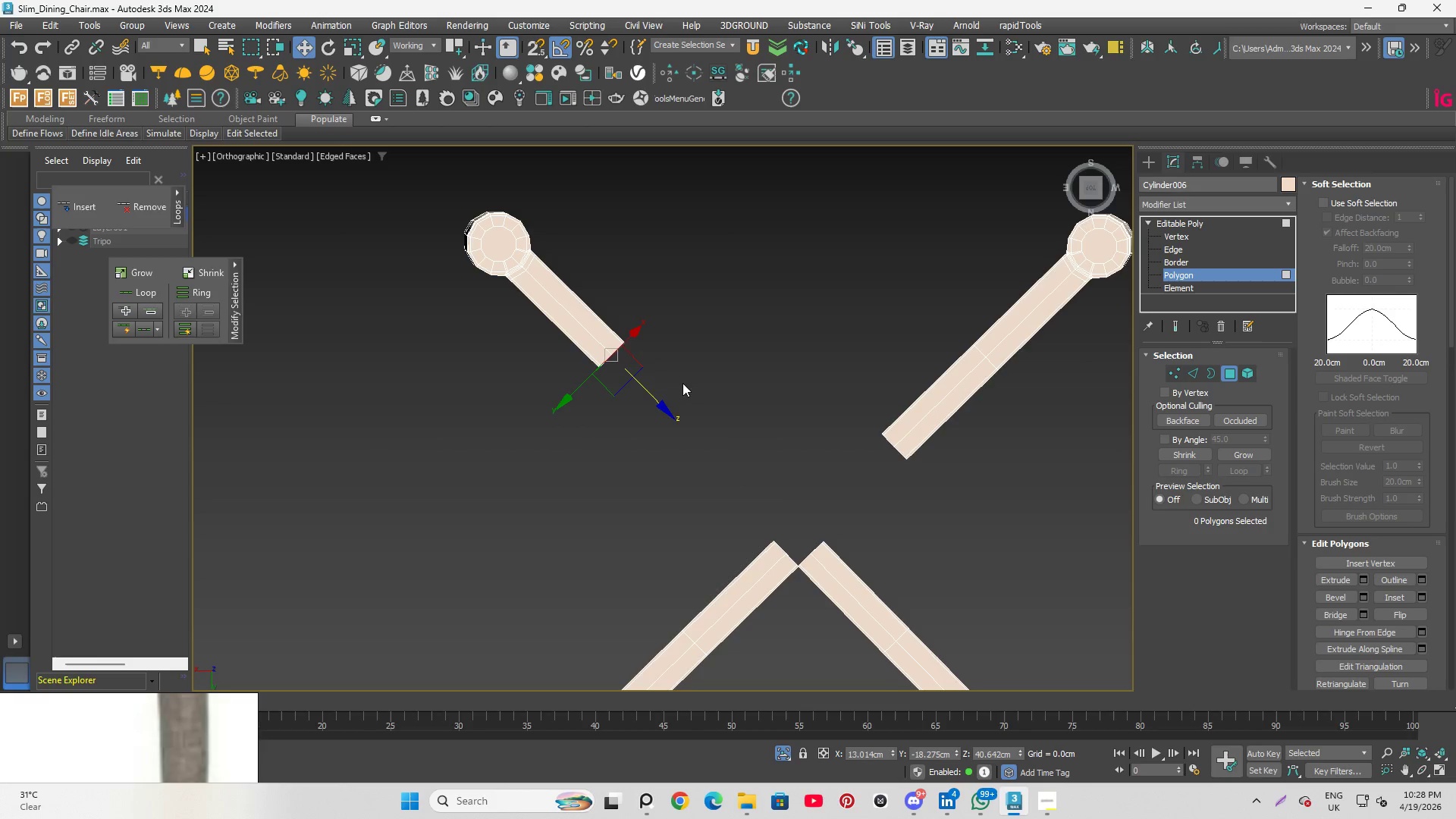 
hold_key(key=AltLeft, duration=1.06)
 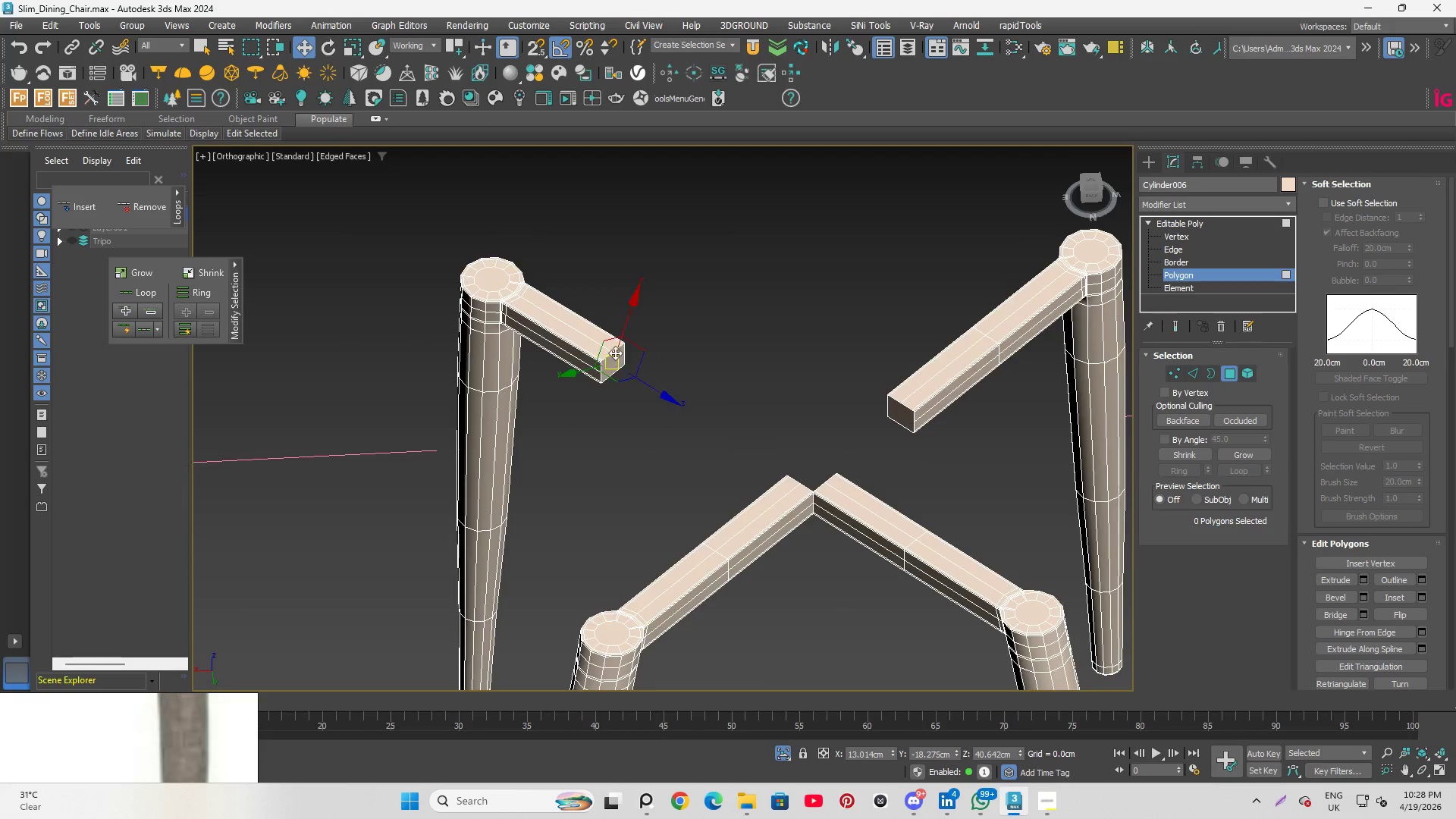 
scroll: coordinate [598, 353], scroll_direction: up, amount: 5.0
 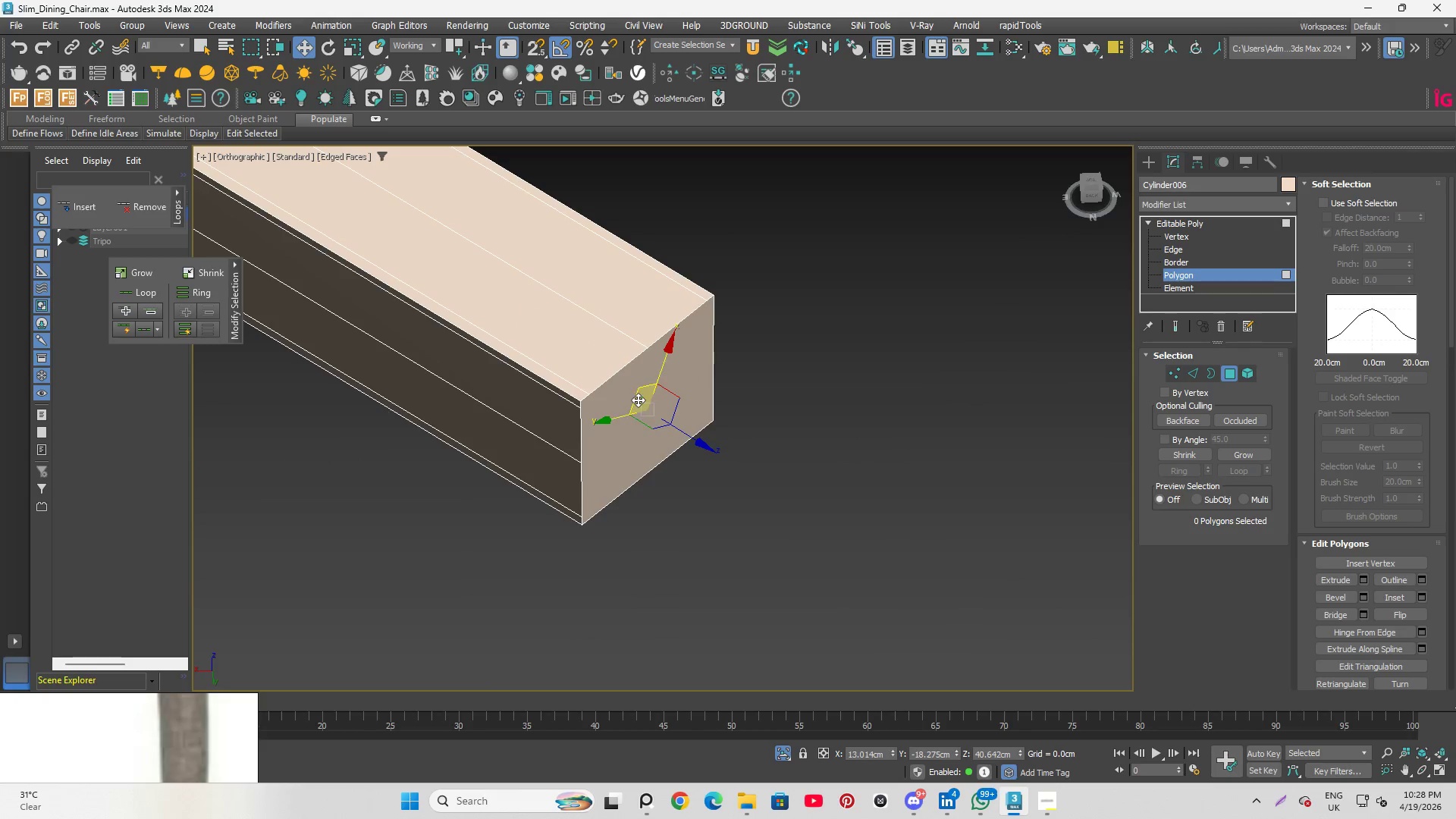 
left_click([638, 400])
 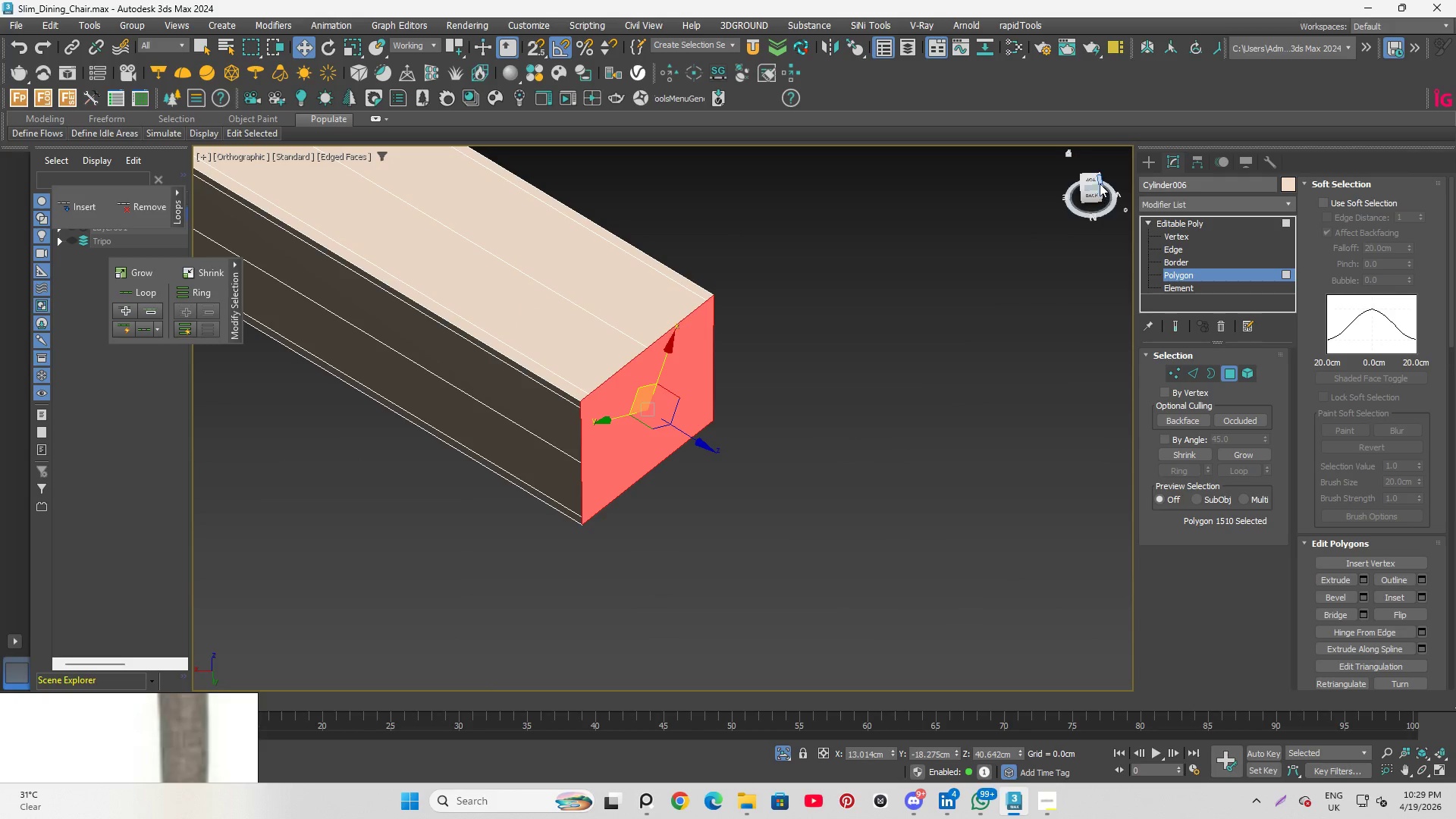 
left_click([1091, 182])
 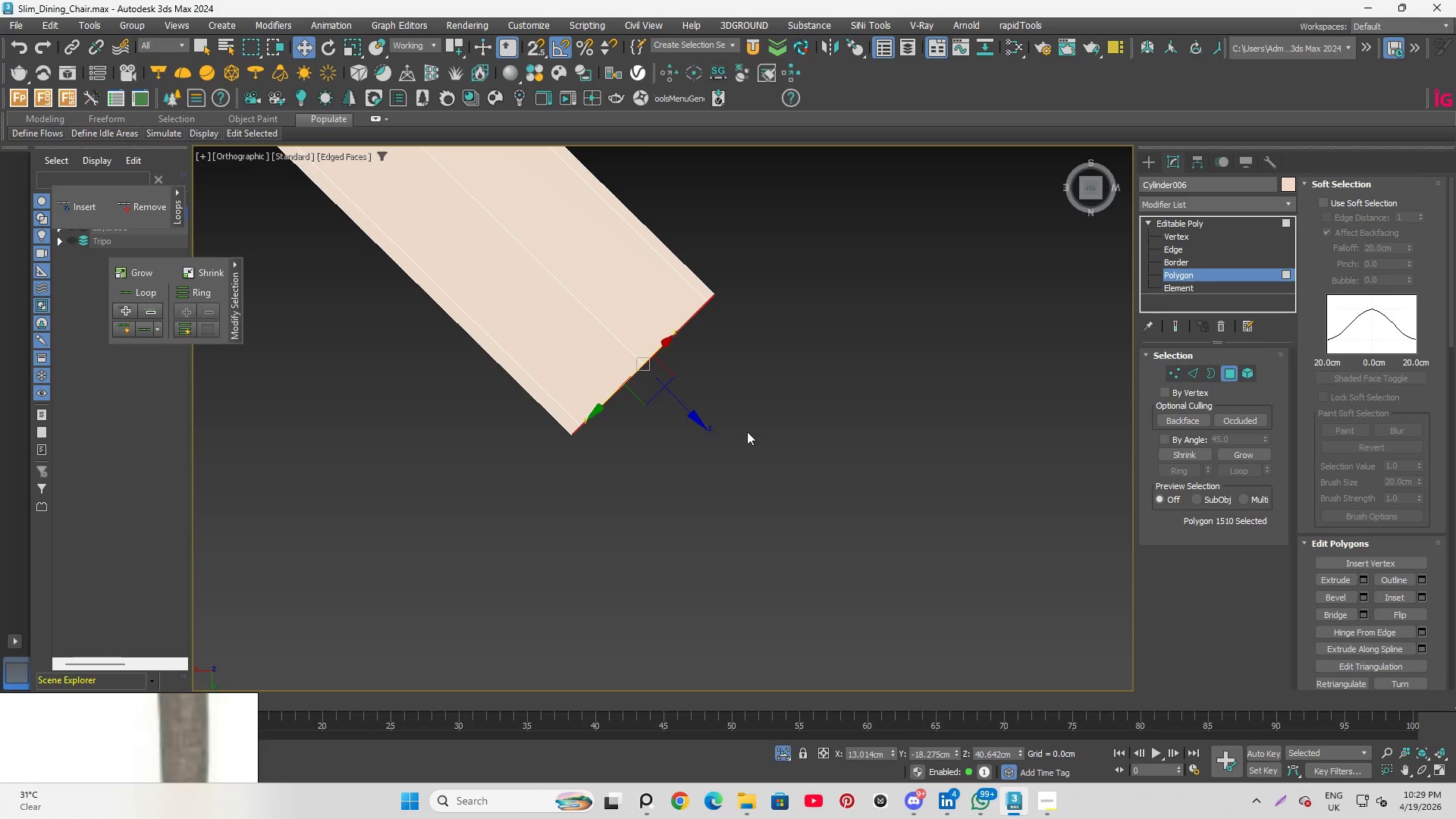 
scroll: coordinate [665, 428], scroll_direction: down, amount: 4.0
 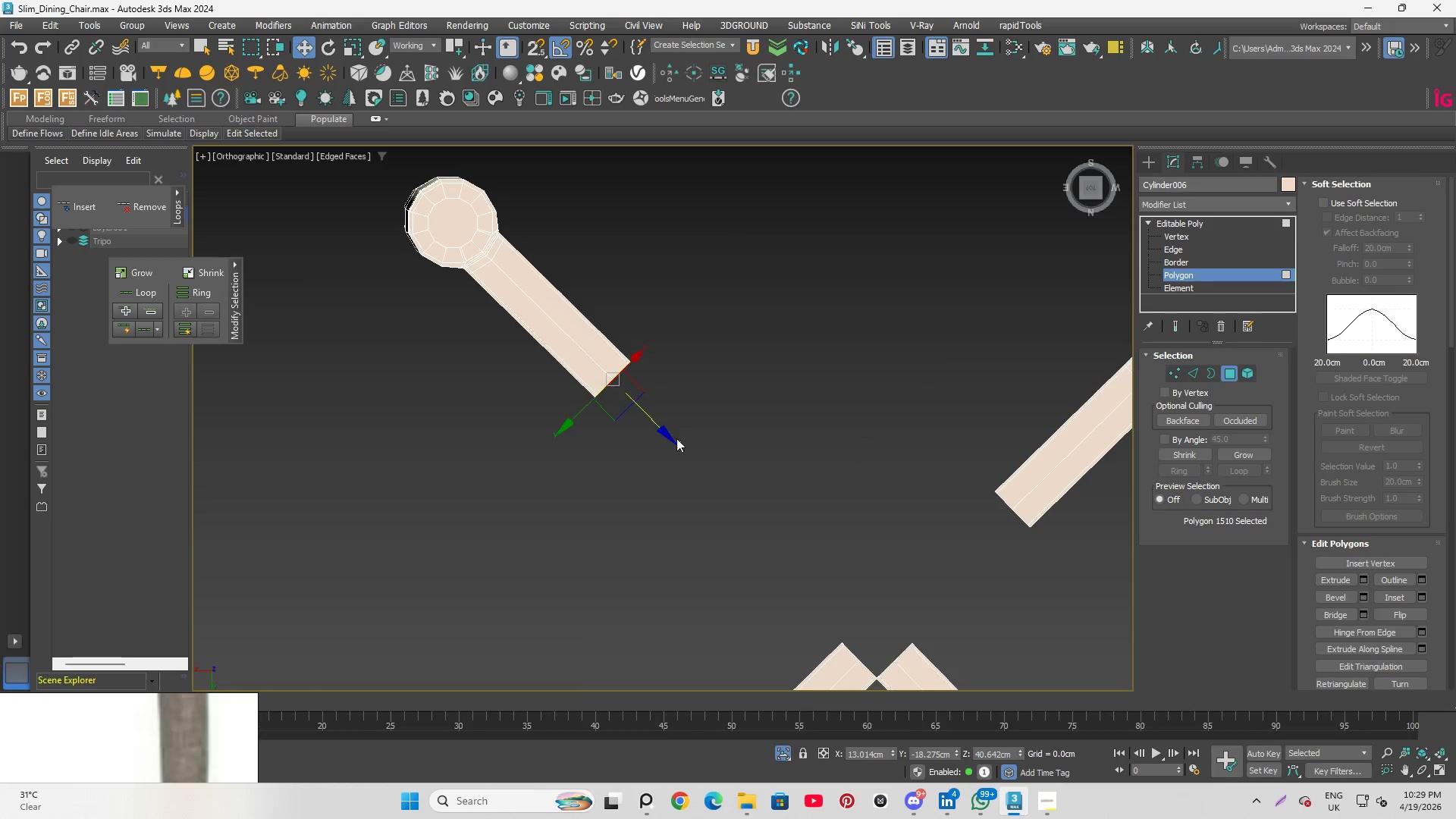 
hold_key(key=ShiftLeft, duration=2.0)
left_click_drag(start_coordinate=[664, 431], to_coordinate=[912, 680])
 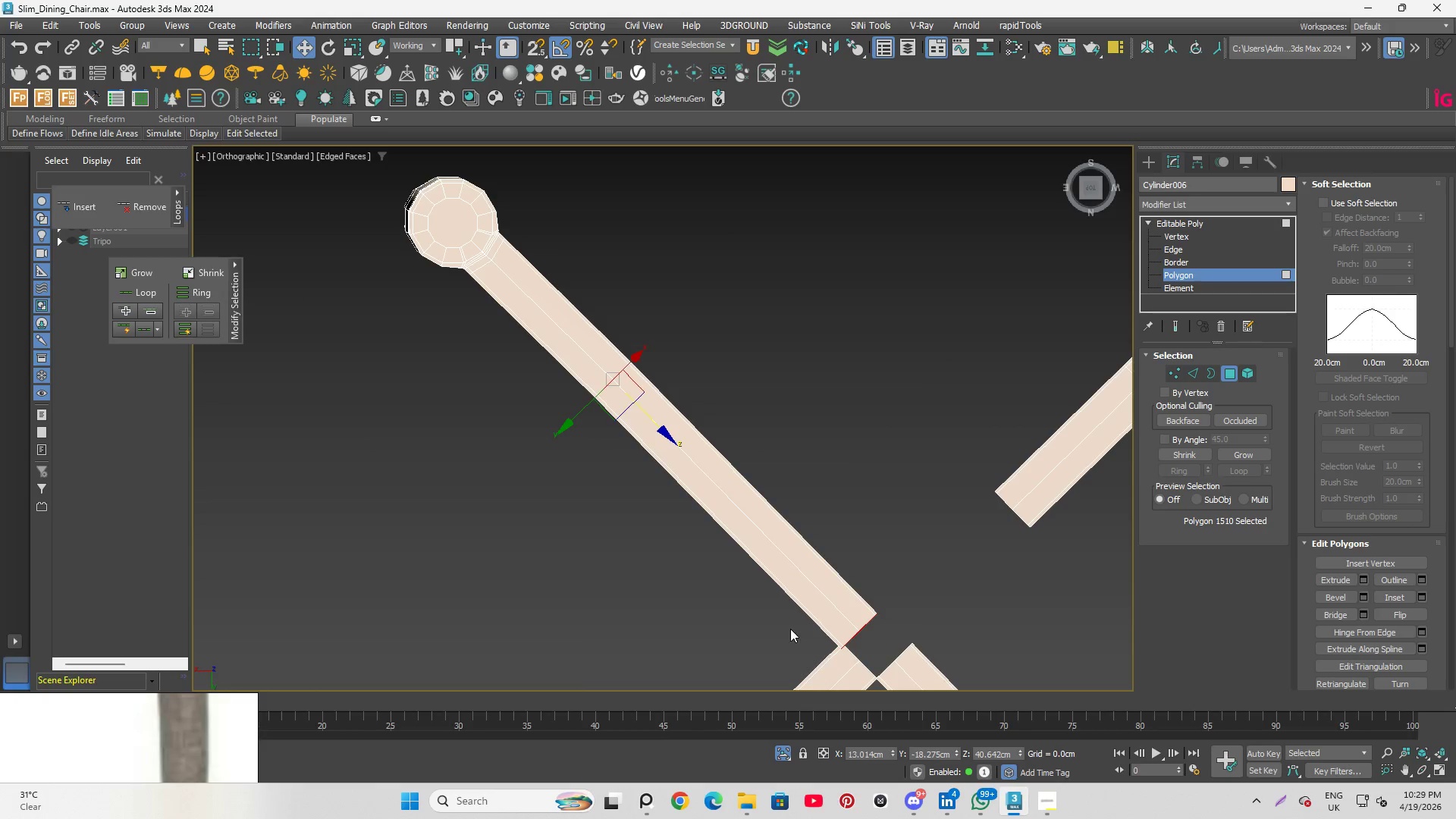 
scroll: coordinate [808, 633], scroll_direction: up, amount: 2.0
 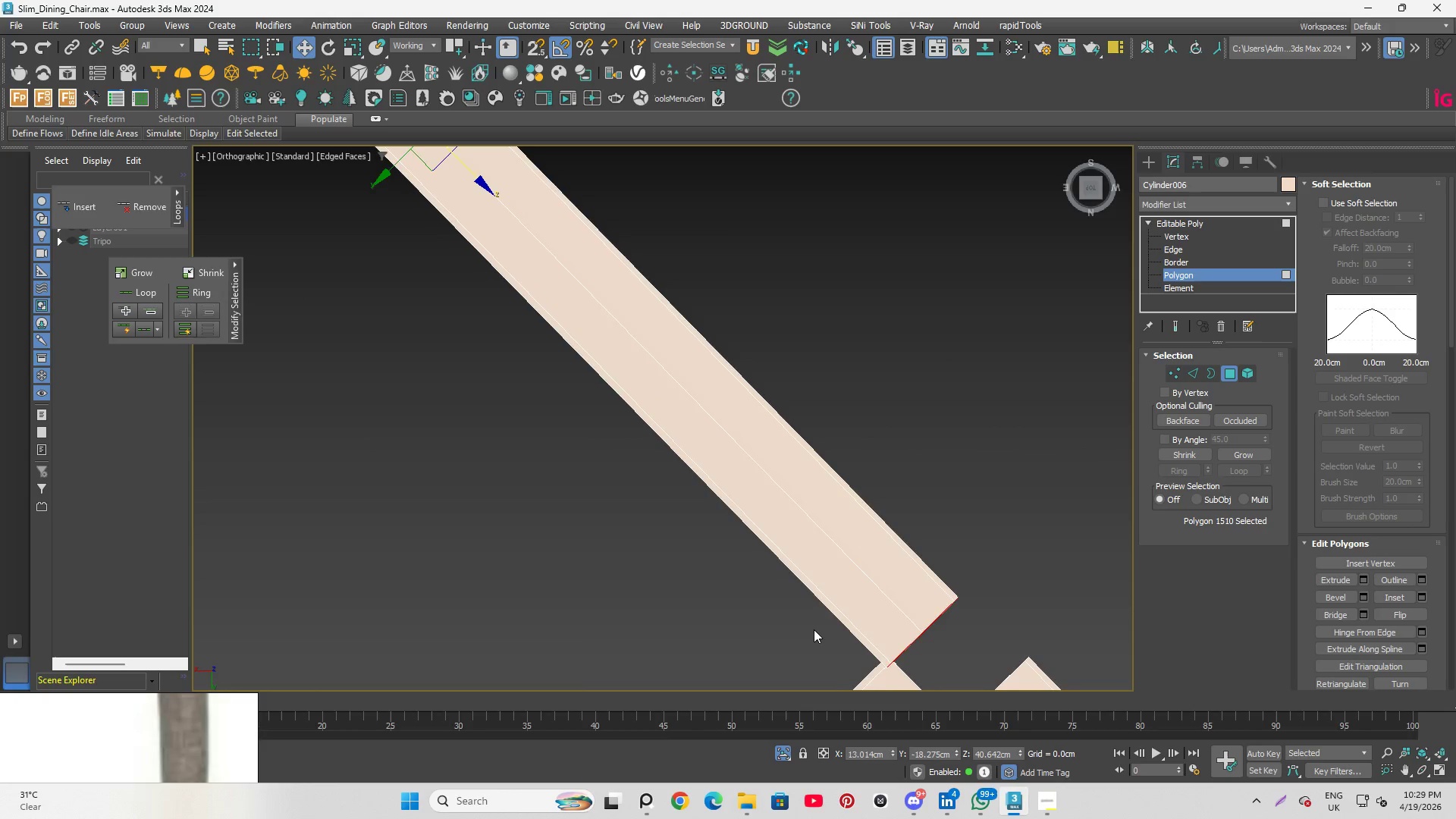 
scroll: coordinate [814, 629], scroll_direction: down, amount: 1.0
 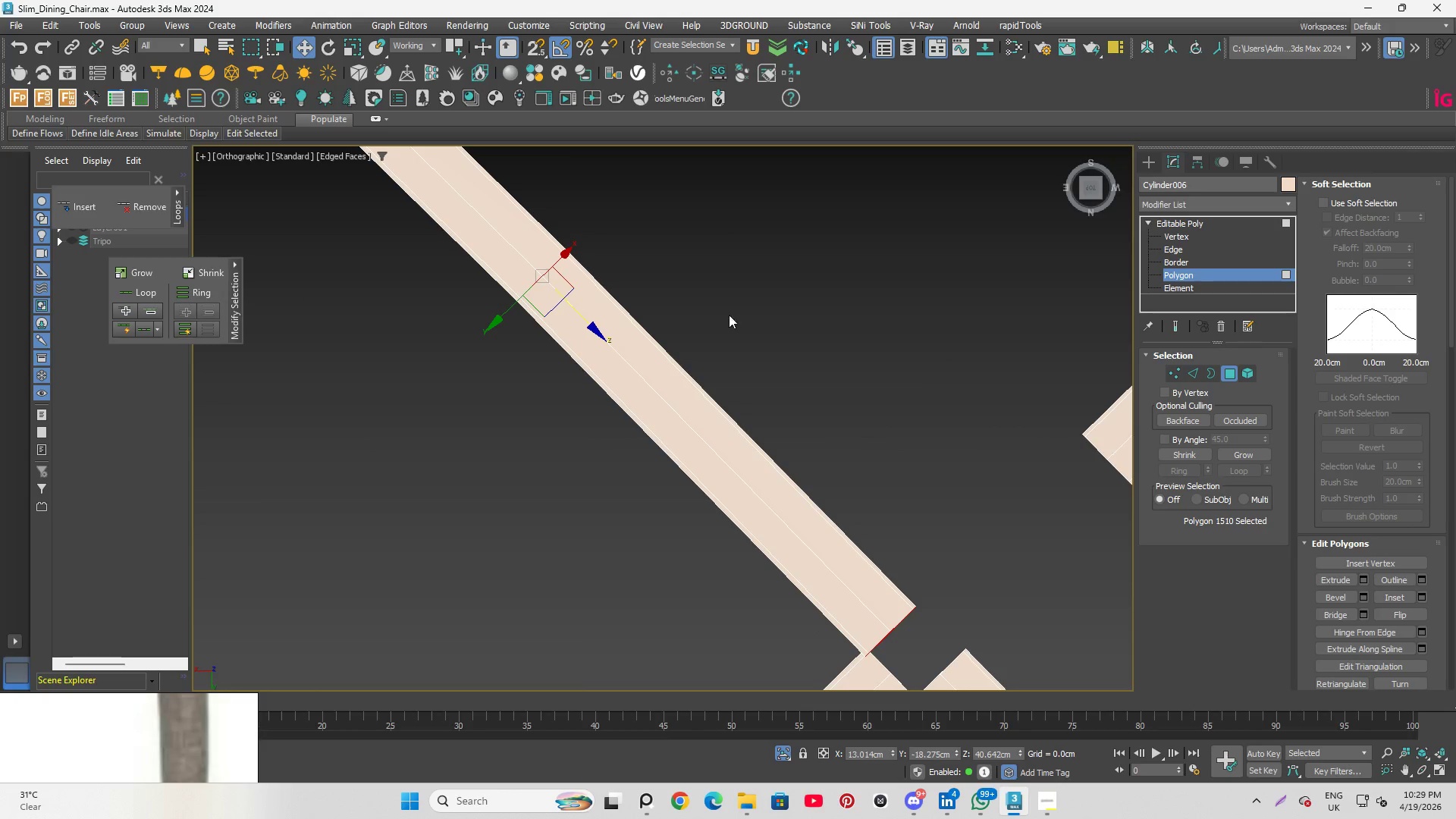 
left_click([770, 237])
 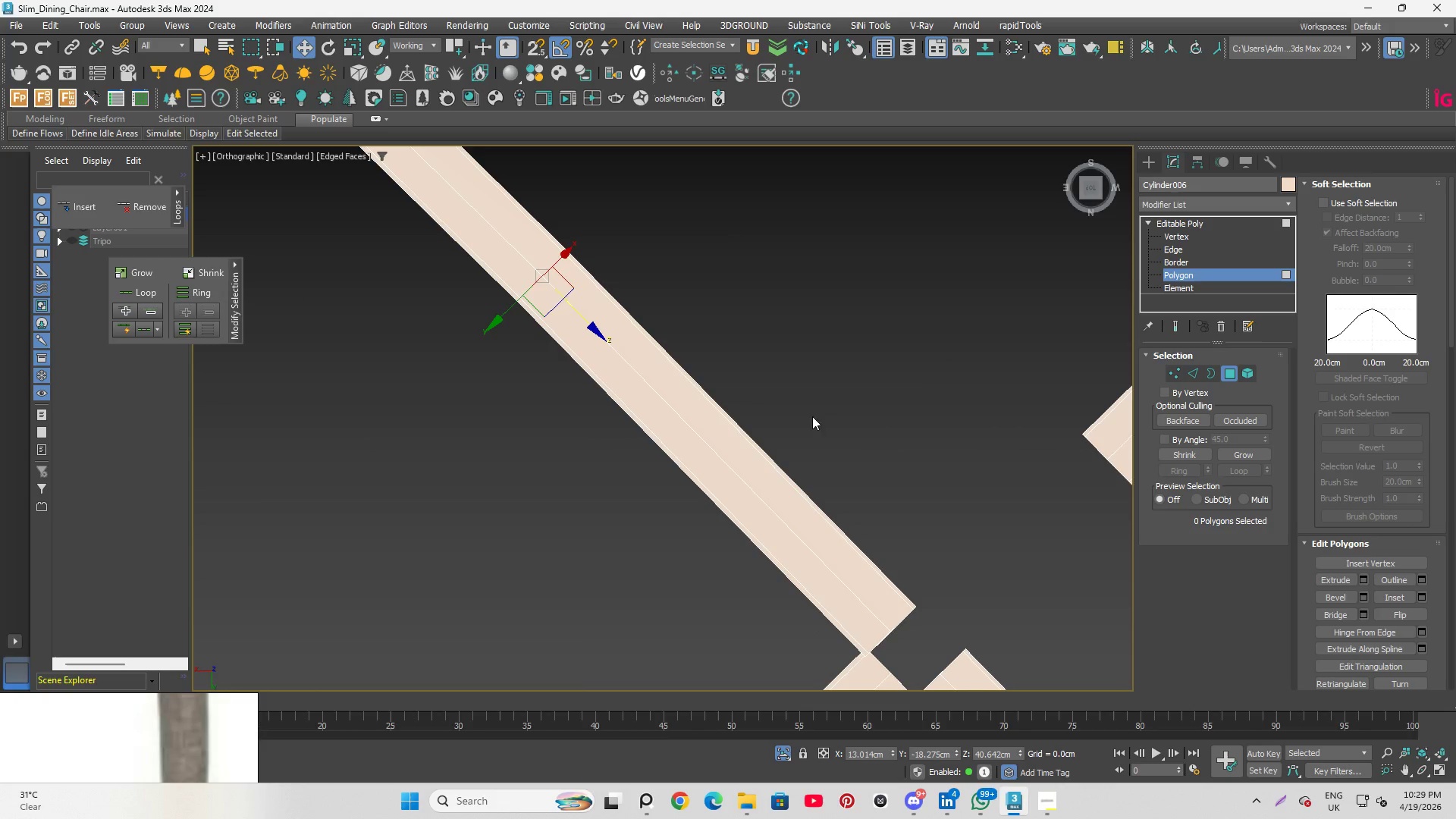 
scroll: coordinate [600, 297], scroll_direction: down, amount: 4.0
 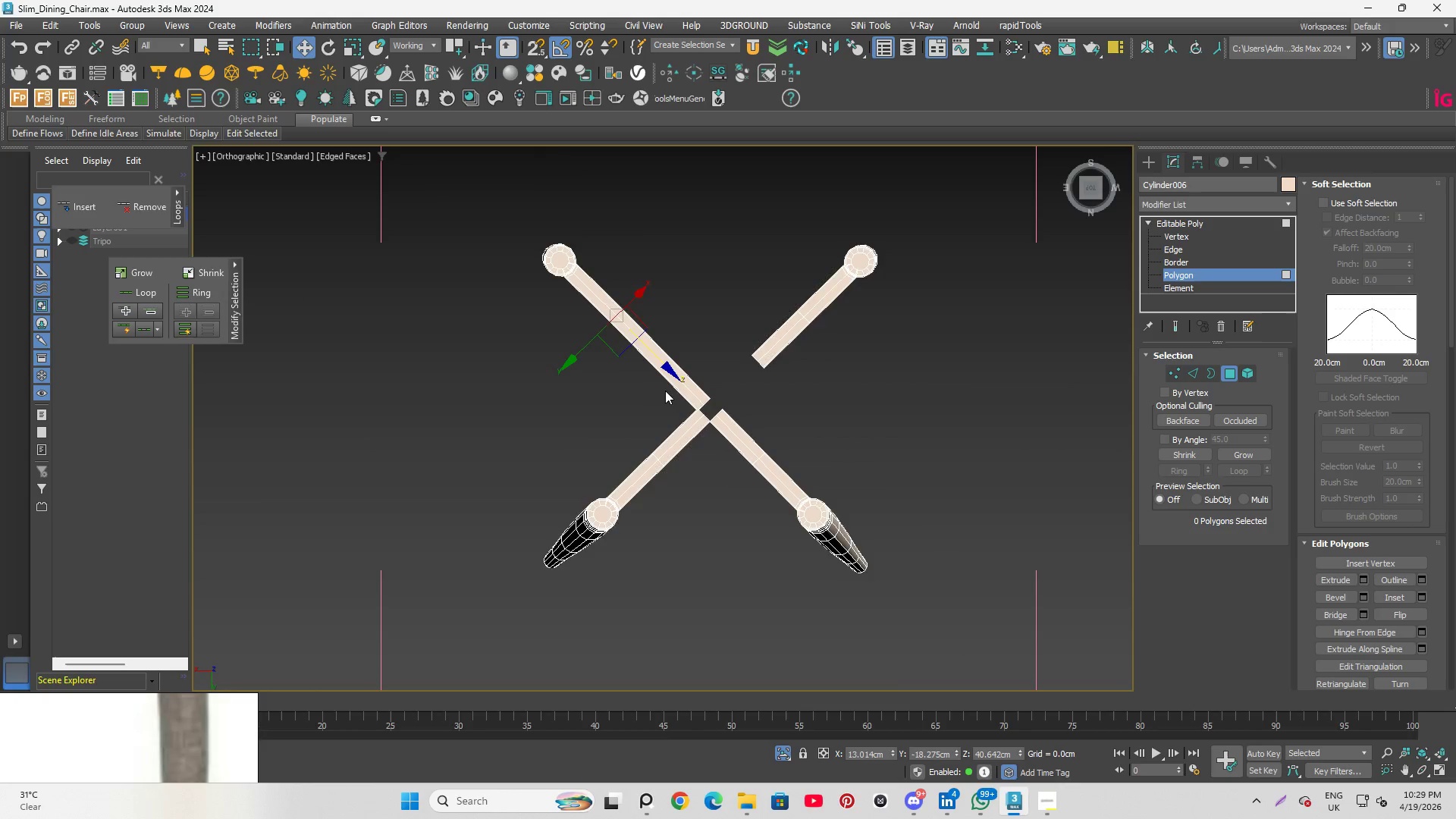 
scroll: coordinate [792, 446], scroll_direction: up, amount: 9.0
 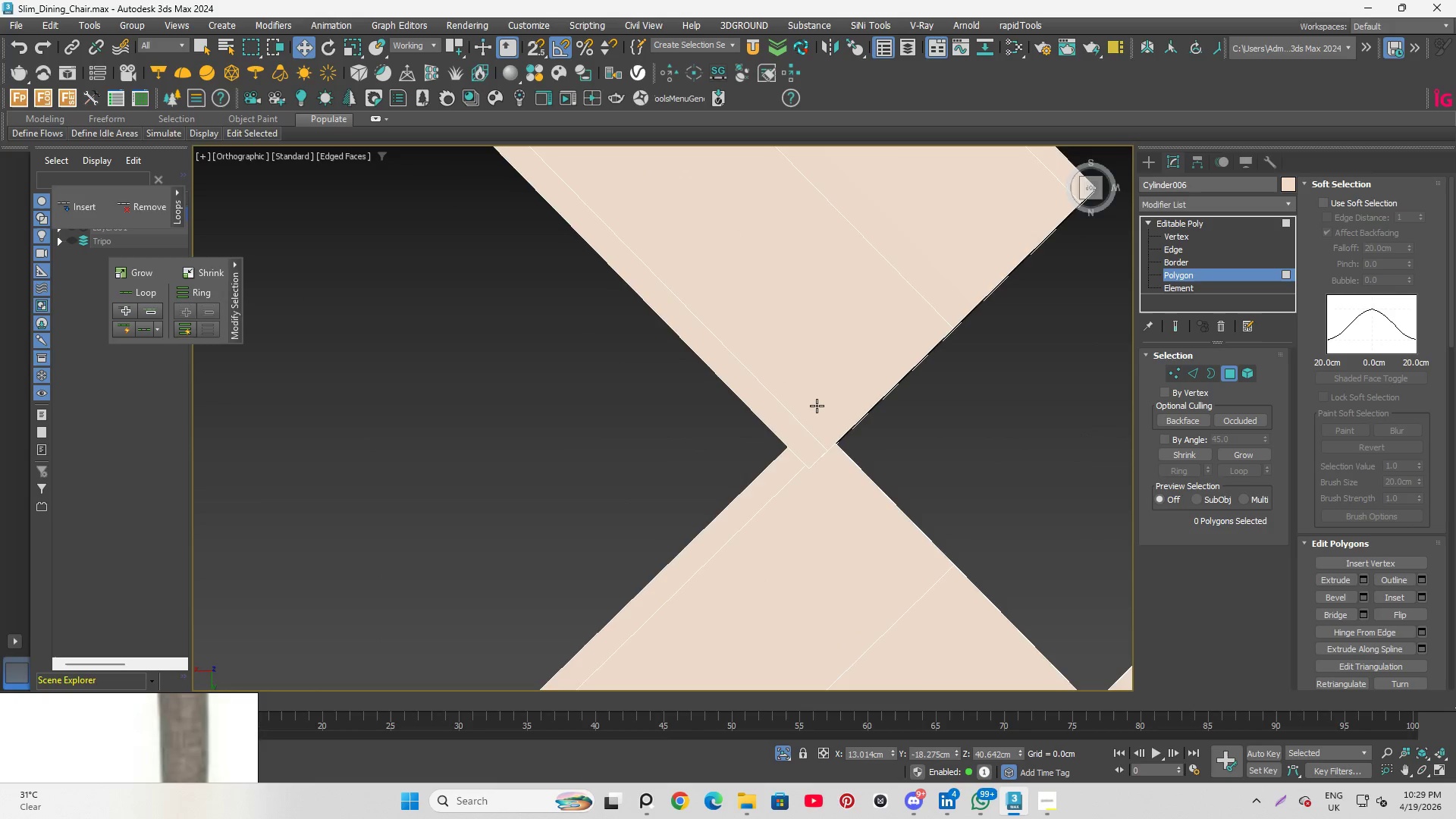 
scroll: coordinate [819, 405], scroll_direction: down, amount: 2.0
 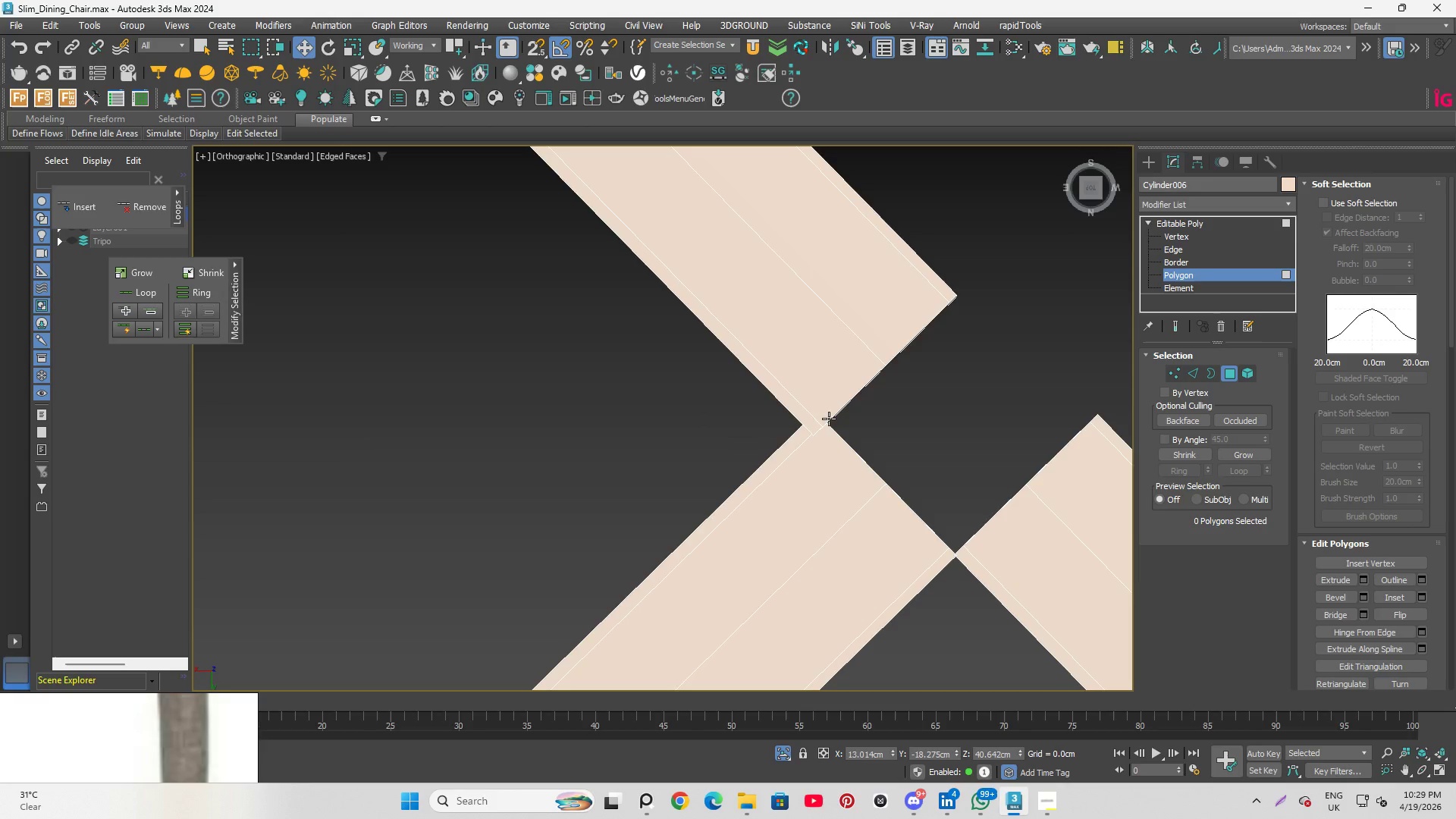 
key(S)
 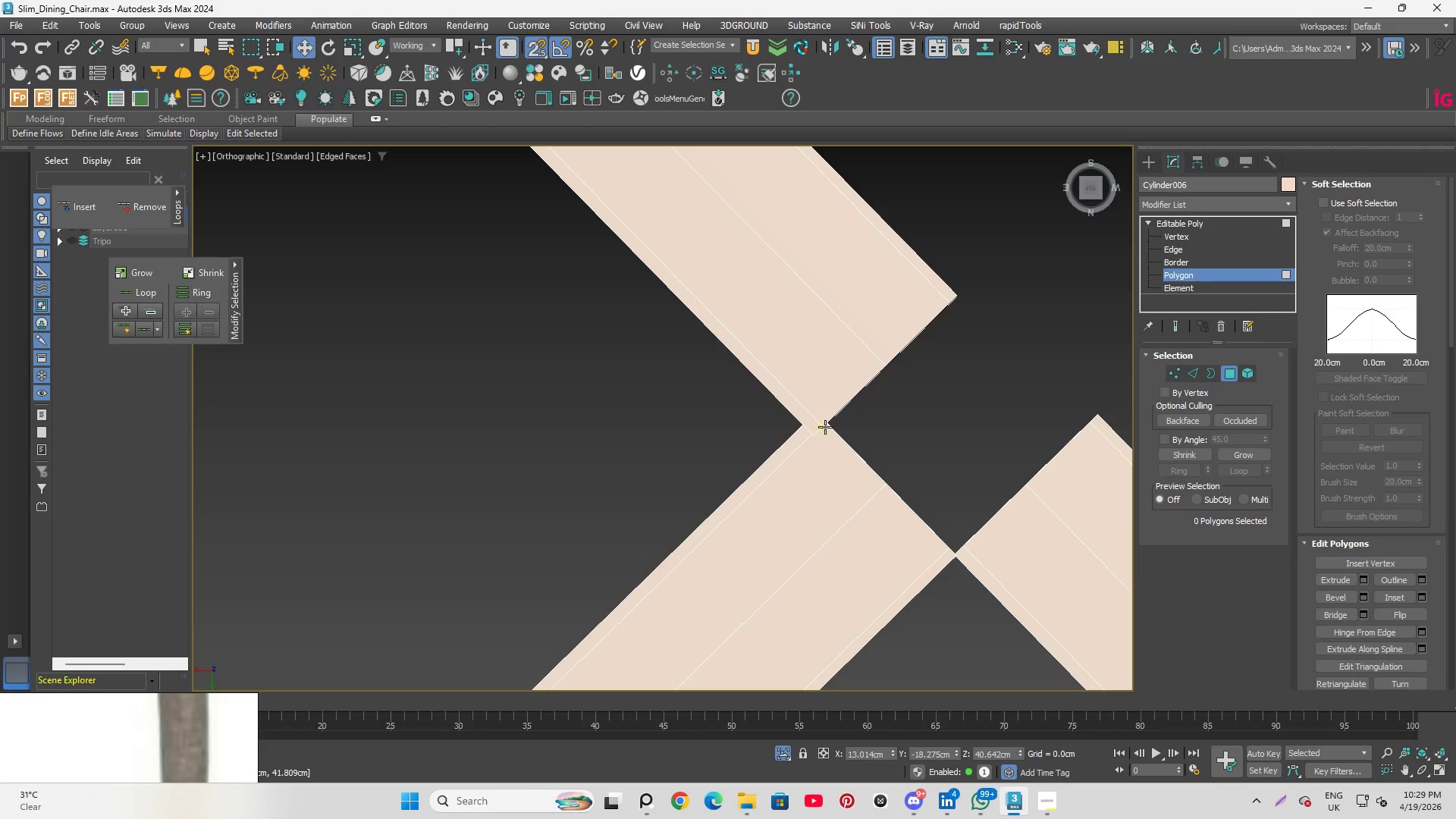 
scroll: coordinate [828, 424], scroll_direction: up, amount: 1.0
 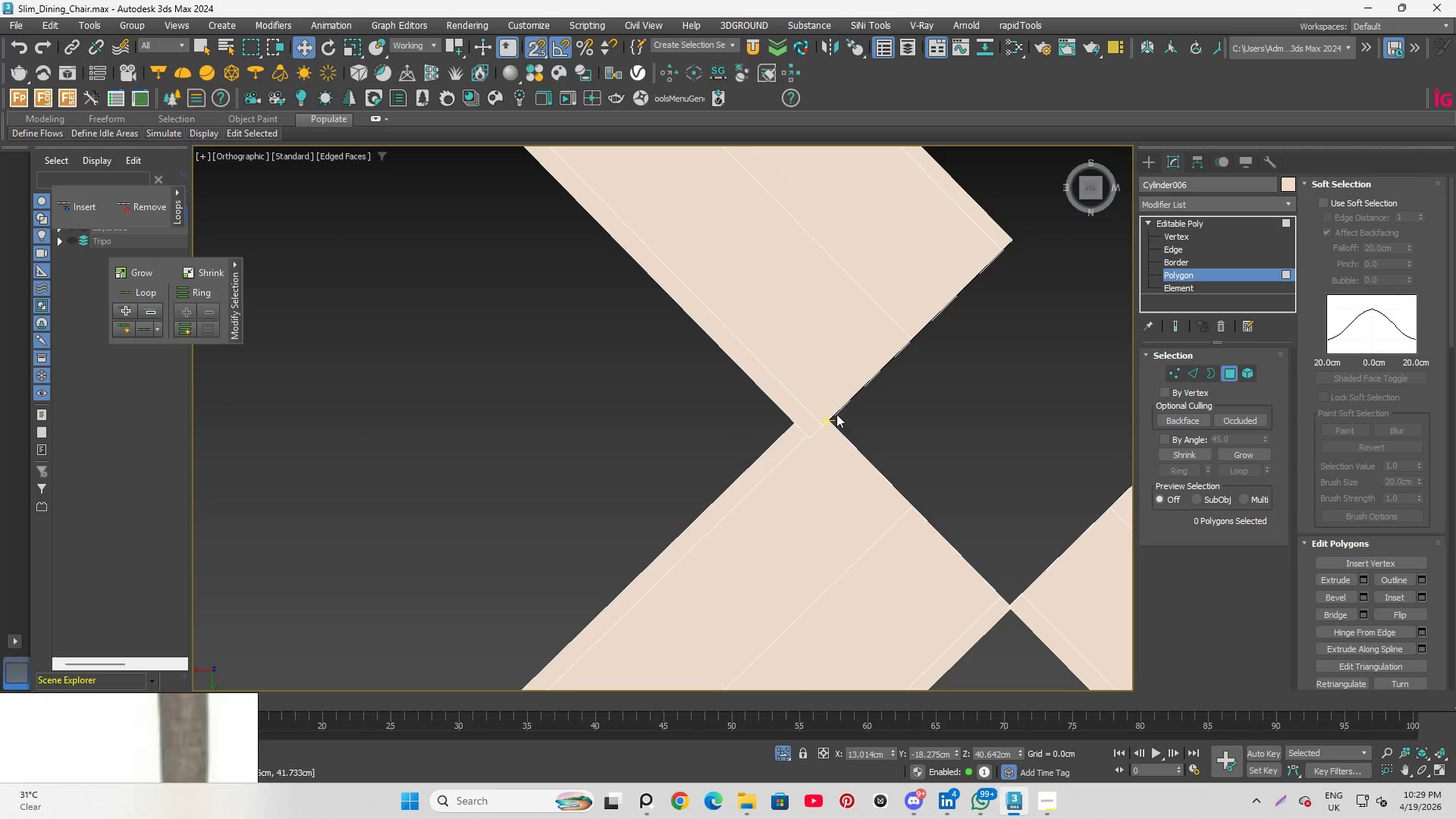 
scroll: coordinate [814, 453], scroll_direction: down, amount: 7.0
 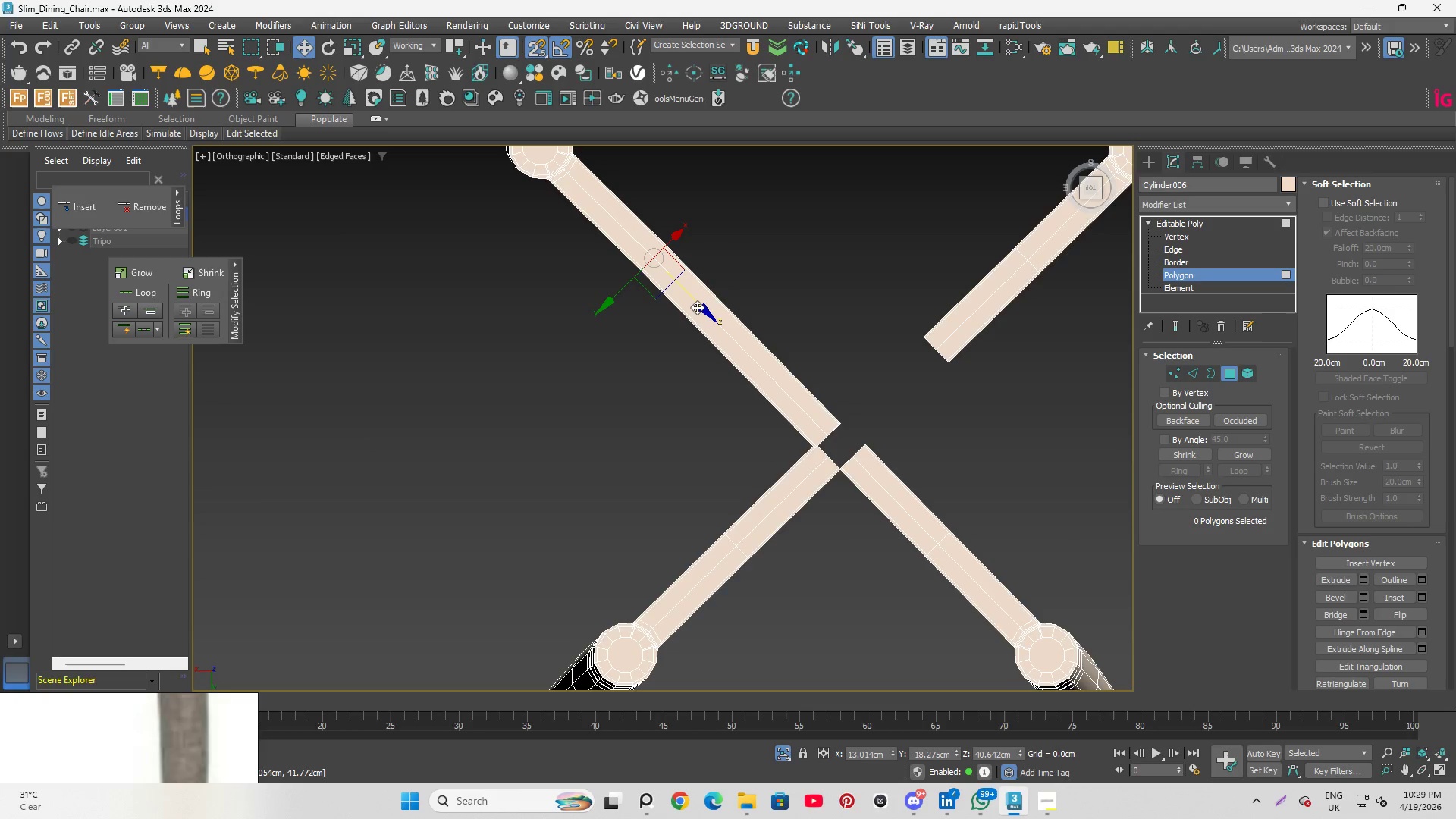 
left_click_drag(start_coordinate=[703, 312], to_coordinate=[682, 286])
 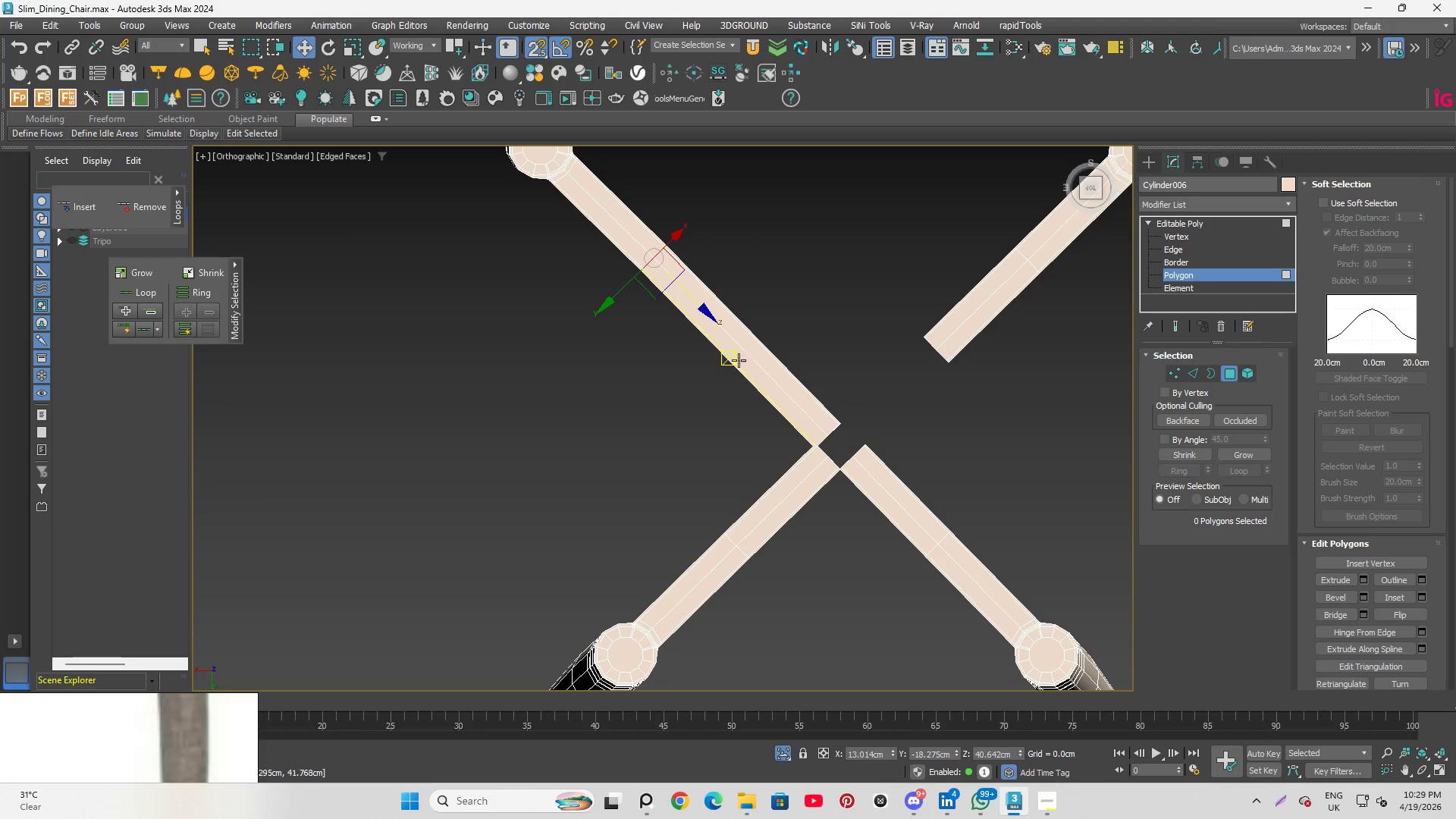 
key(Control+Z)
 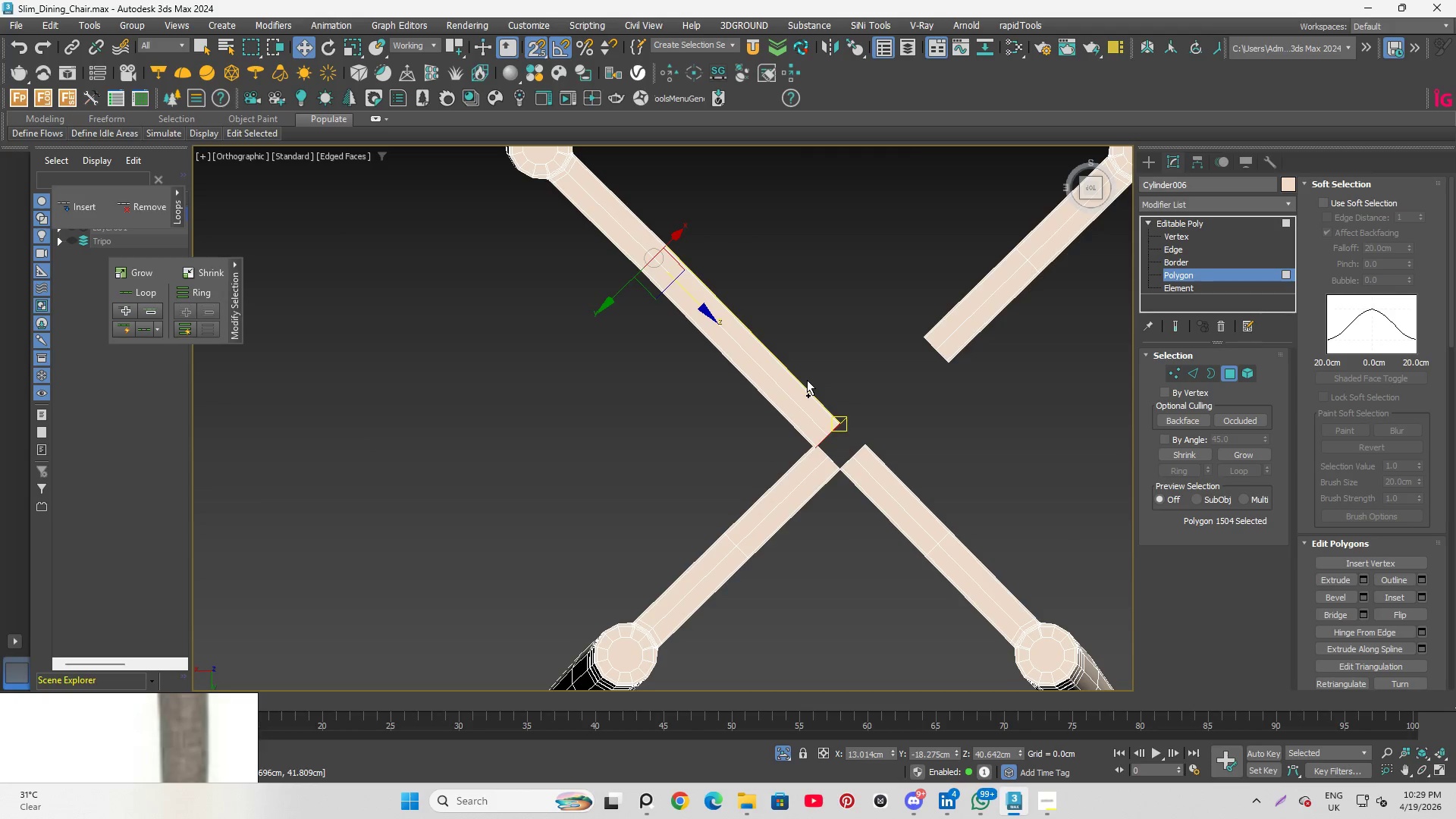 
hold_key(key=ControlLeft, duration=0.33)
 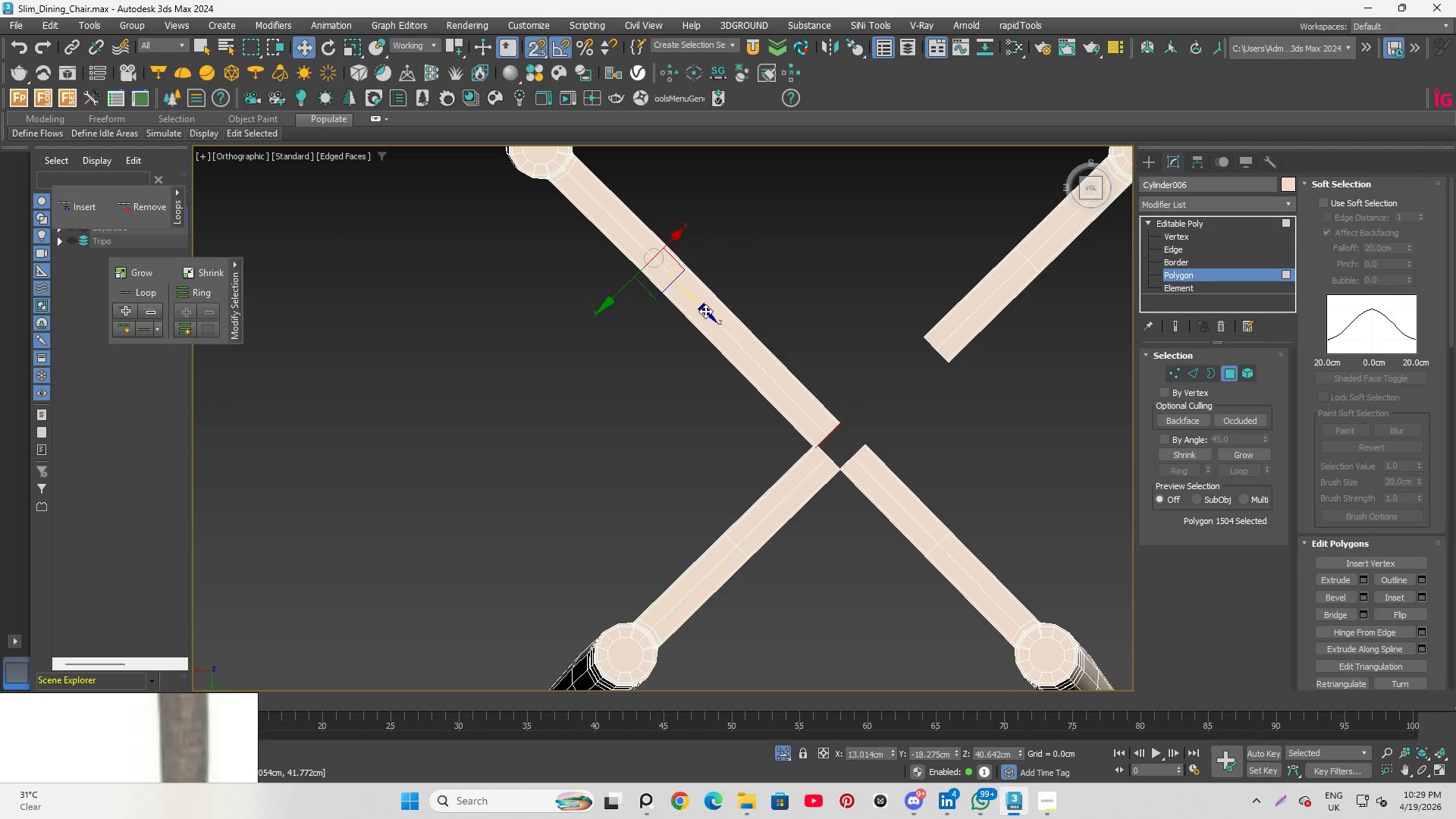 
left_click_drag(start_coordinate=[704, 311], to_coordinate=[624, 219])
 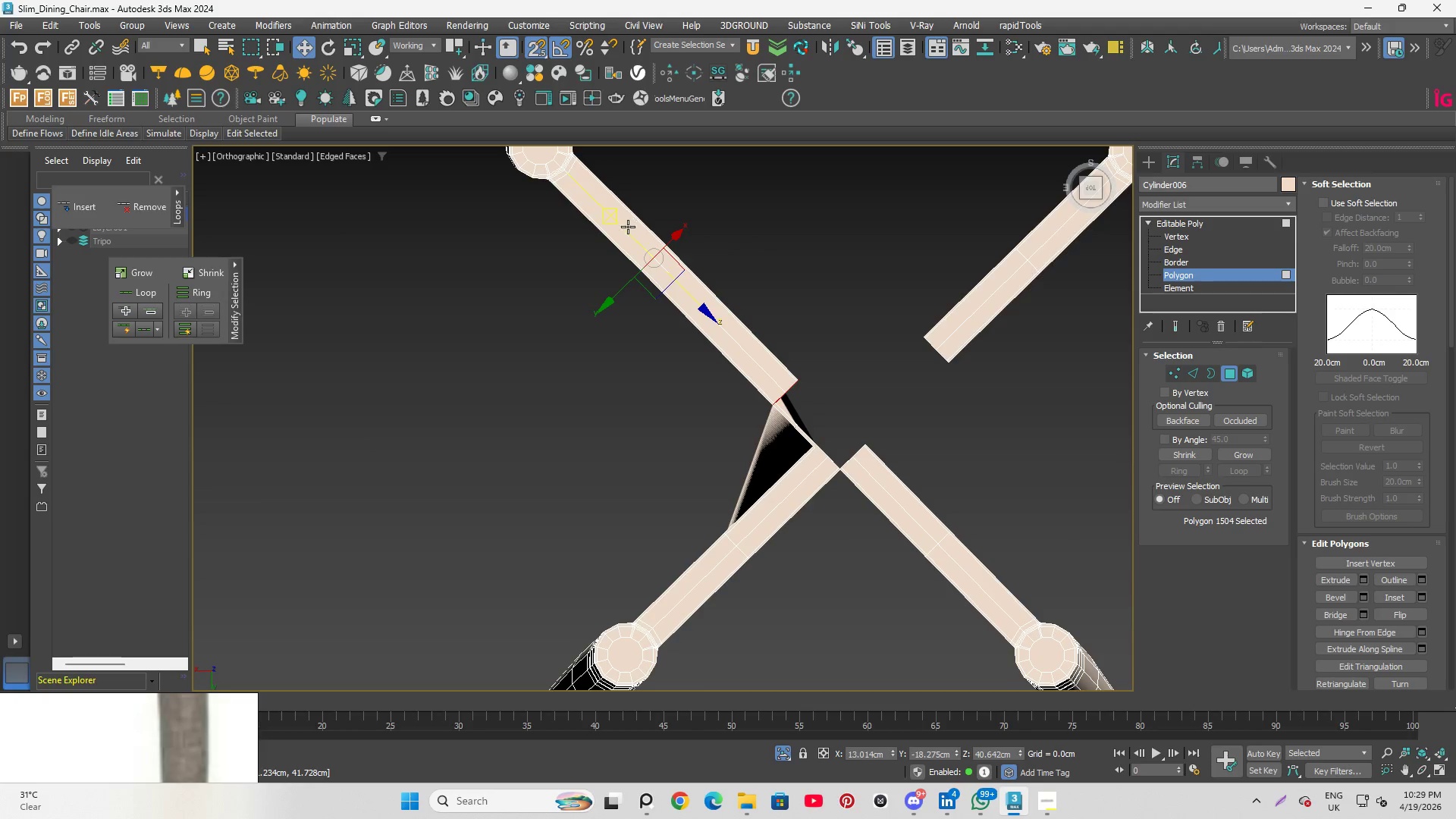 
key(Control+Z)
 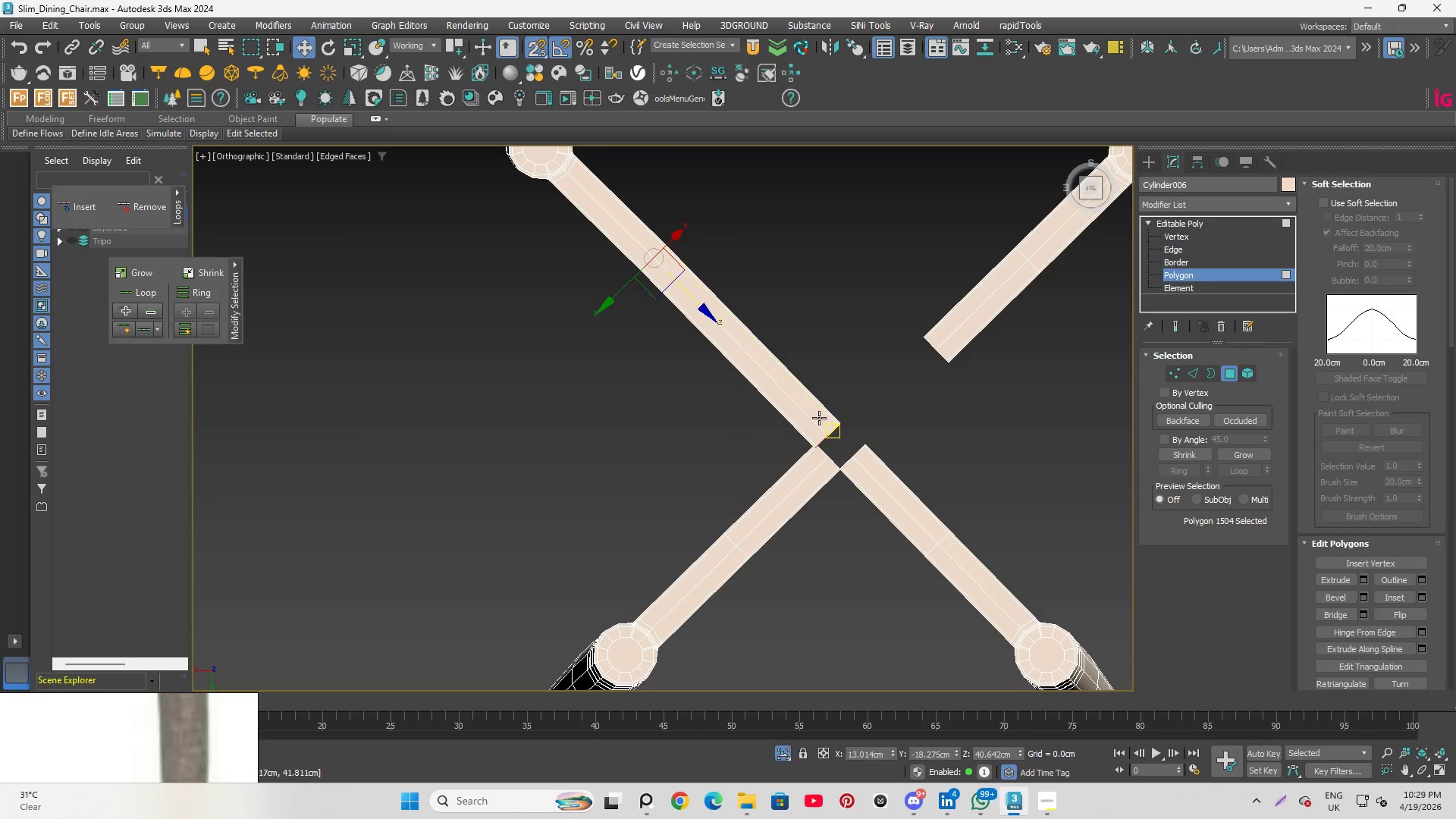 
key(Control+Z)
 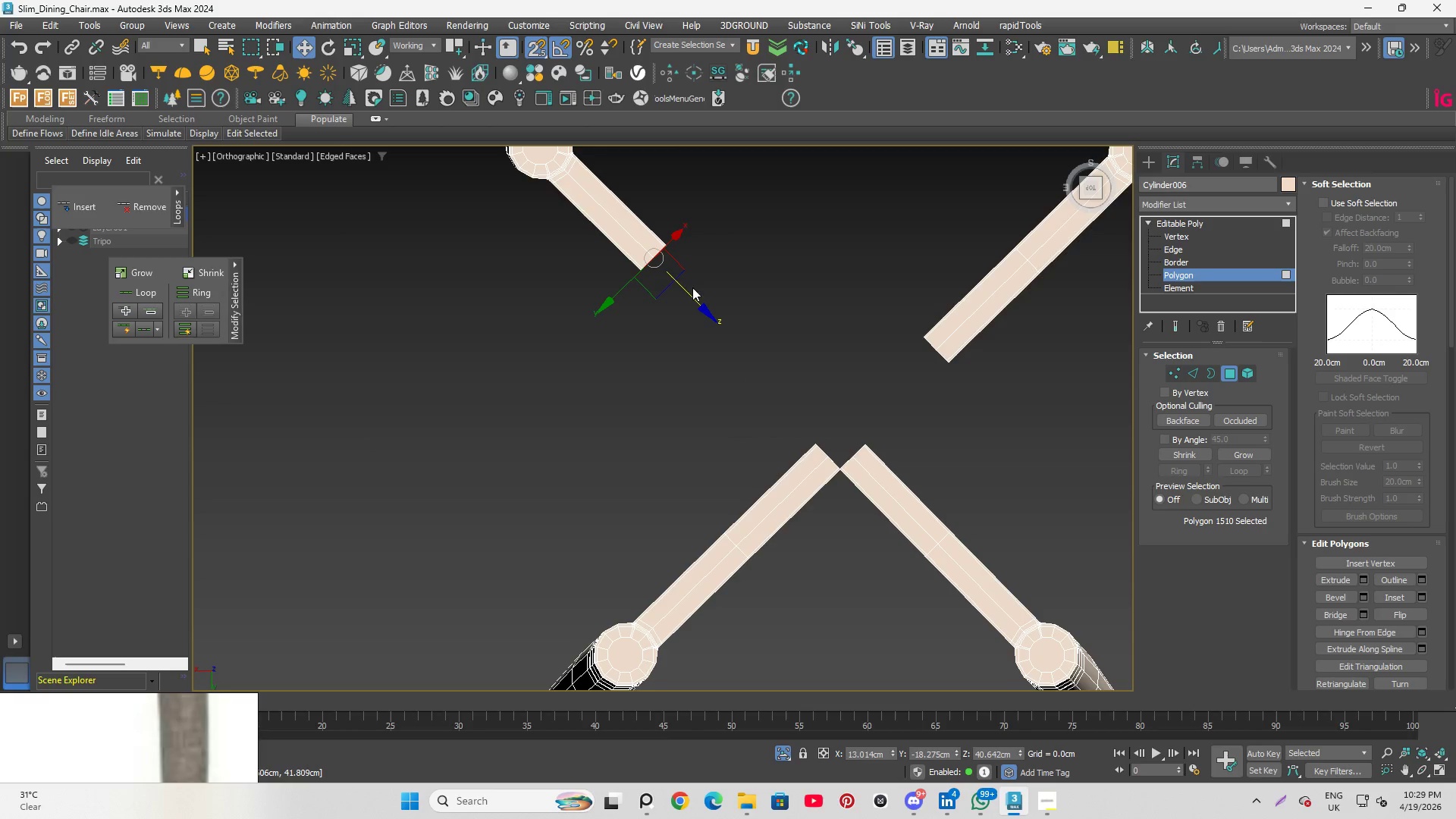 
scroll: coordinate [700, 314], scroll_direction: up, amount: 1.0
 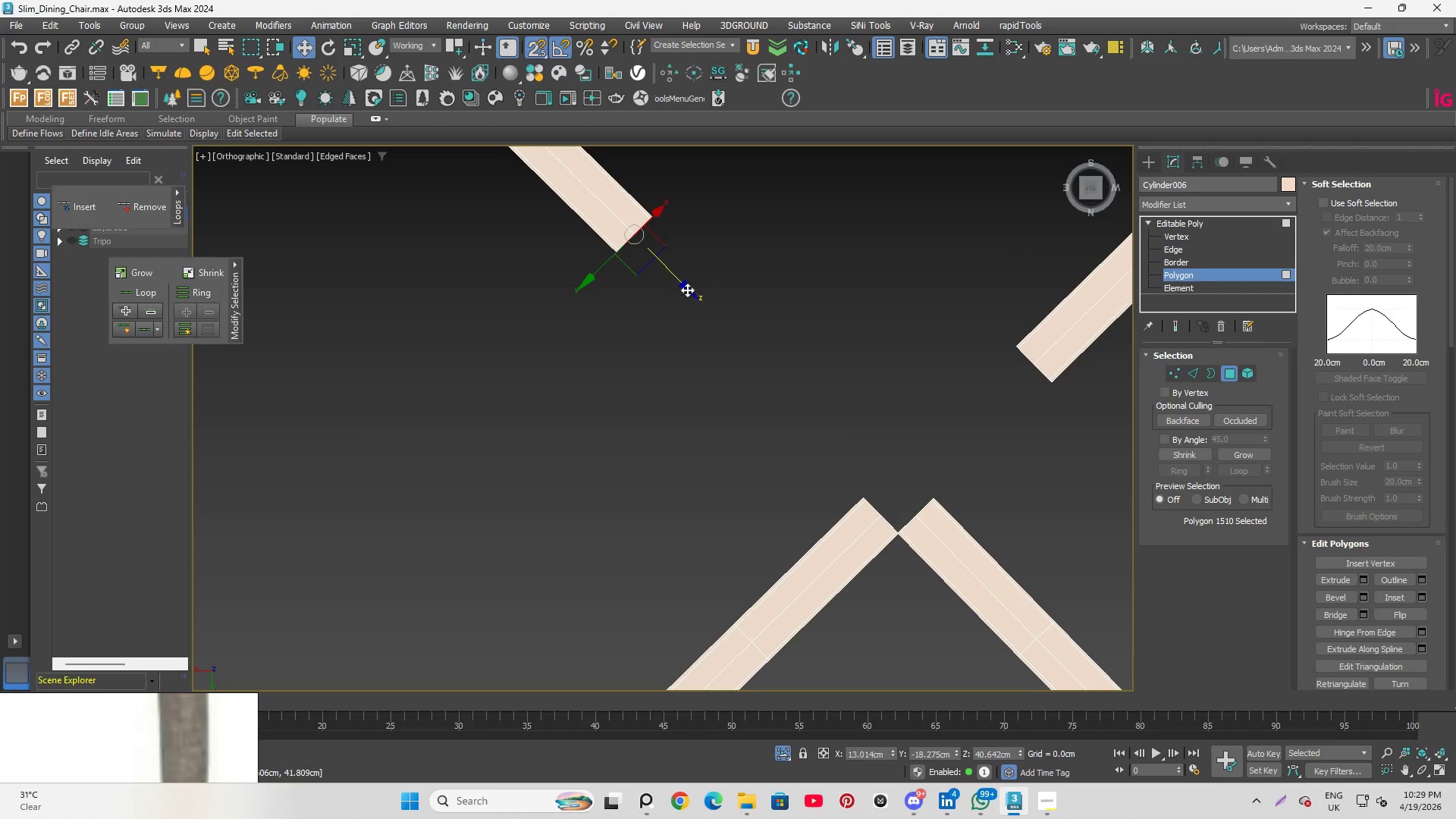 
left_click_drag(start_coordinate=[687, 290], to_coordinate=[886, 448])
 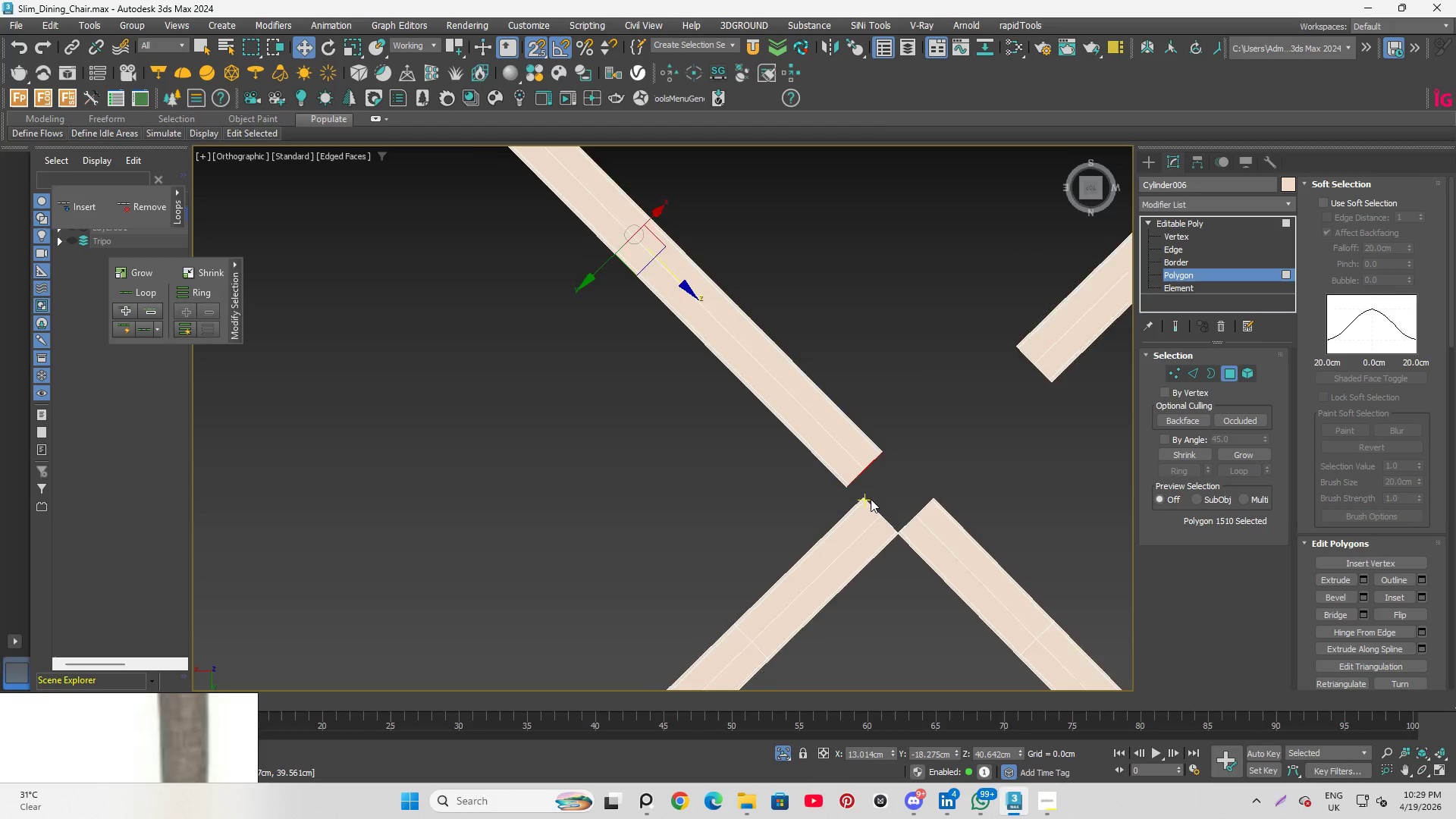 
scroll: coordinate [863, 497], scroll_direction: up, amount: 4.0
 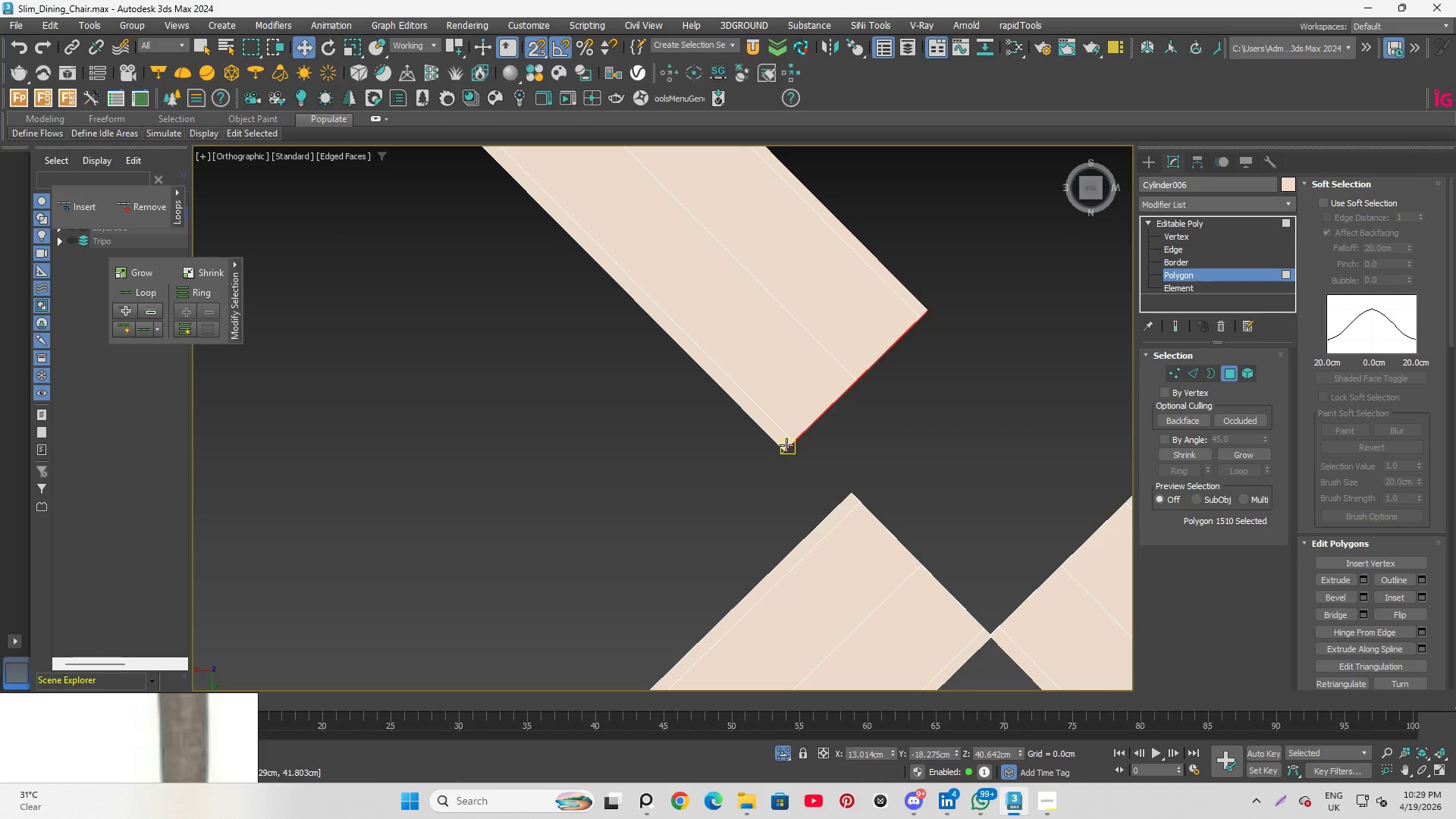 
wait(17.97)
 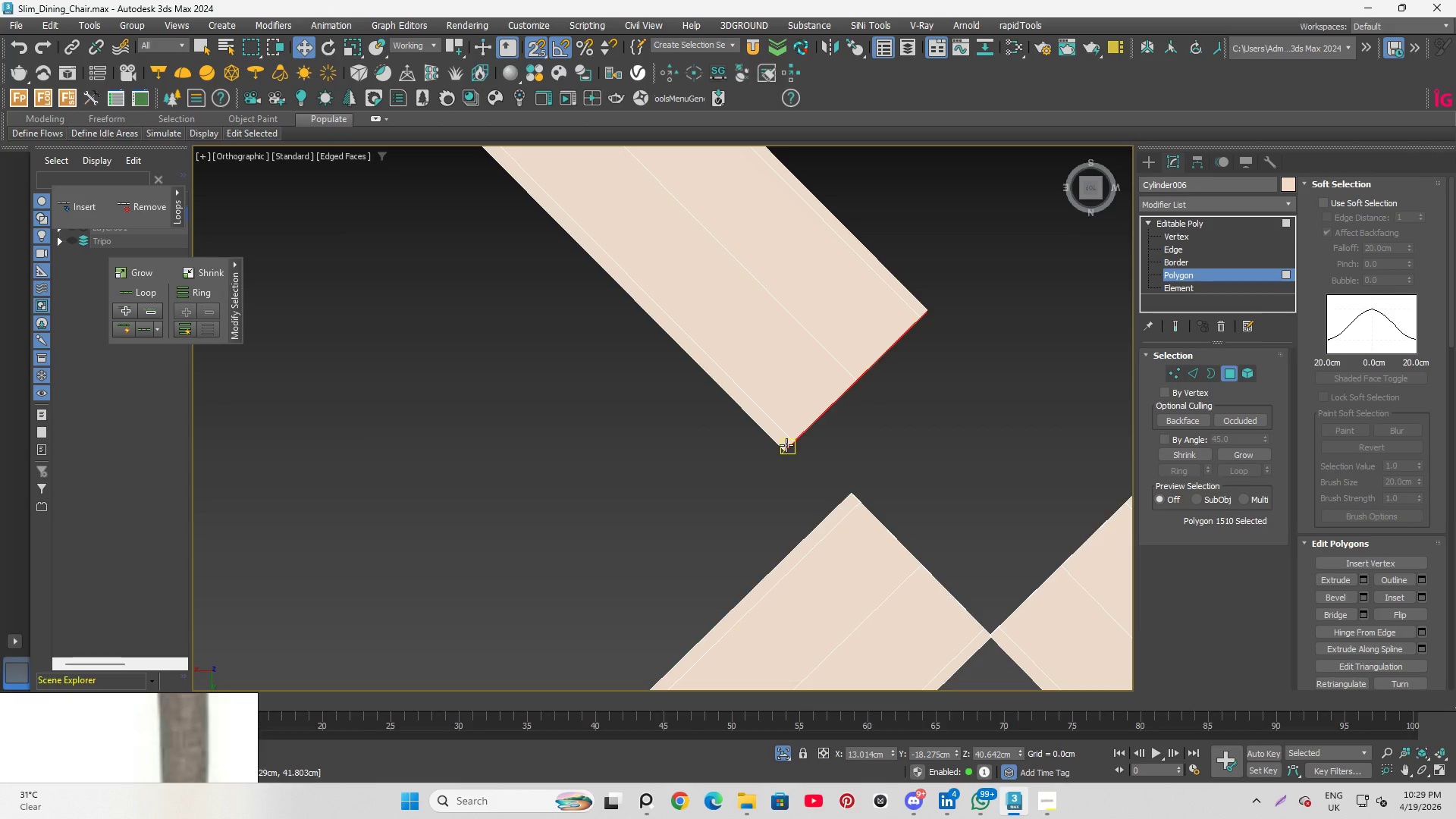 
left_click_drag(start_coordinate=[788, 448], to_coordinate=[842, 482])
 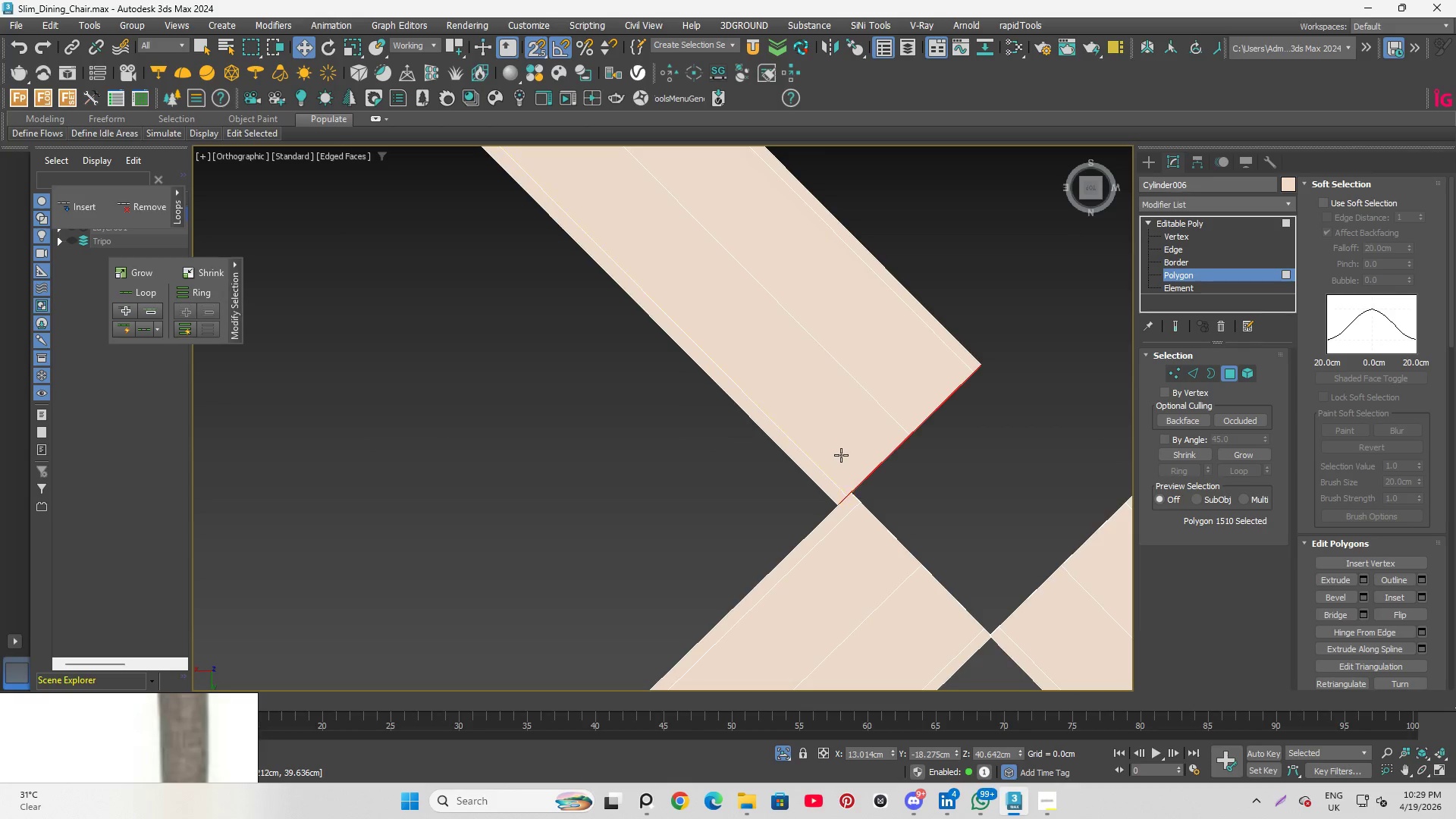 
scroll: coordinate [859, 581], scroll_direction: down, amount: 4.0
 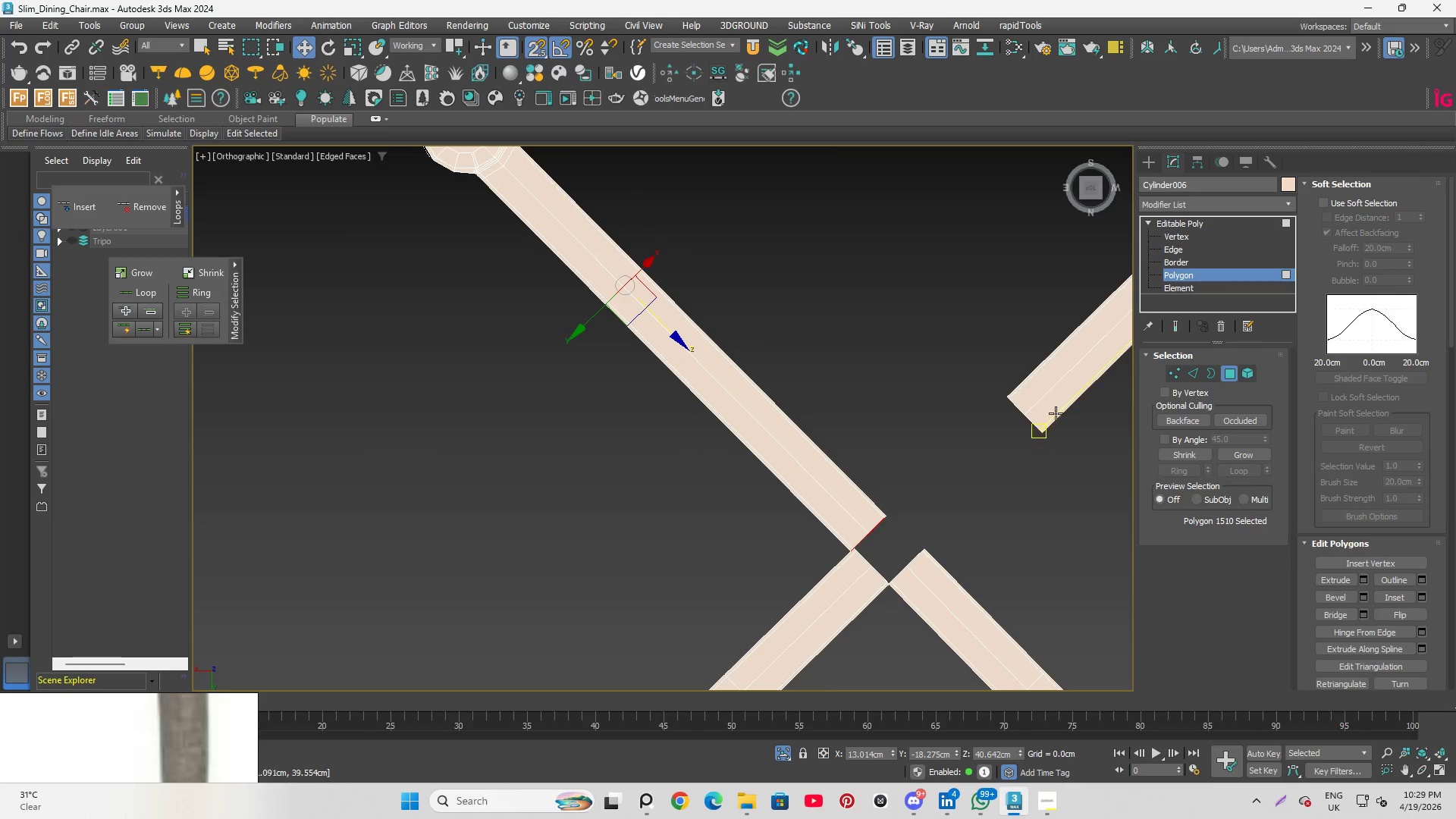 
hold_key(key=AltLeft, duration=1.14)
 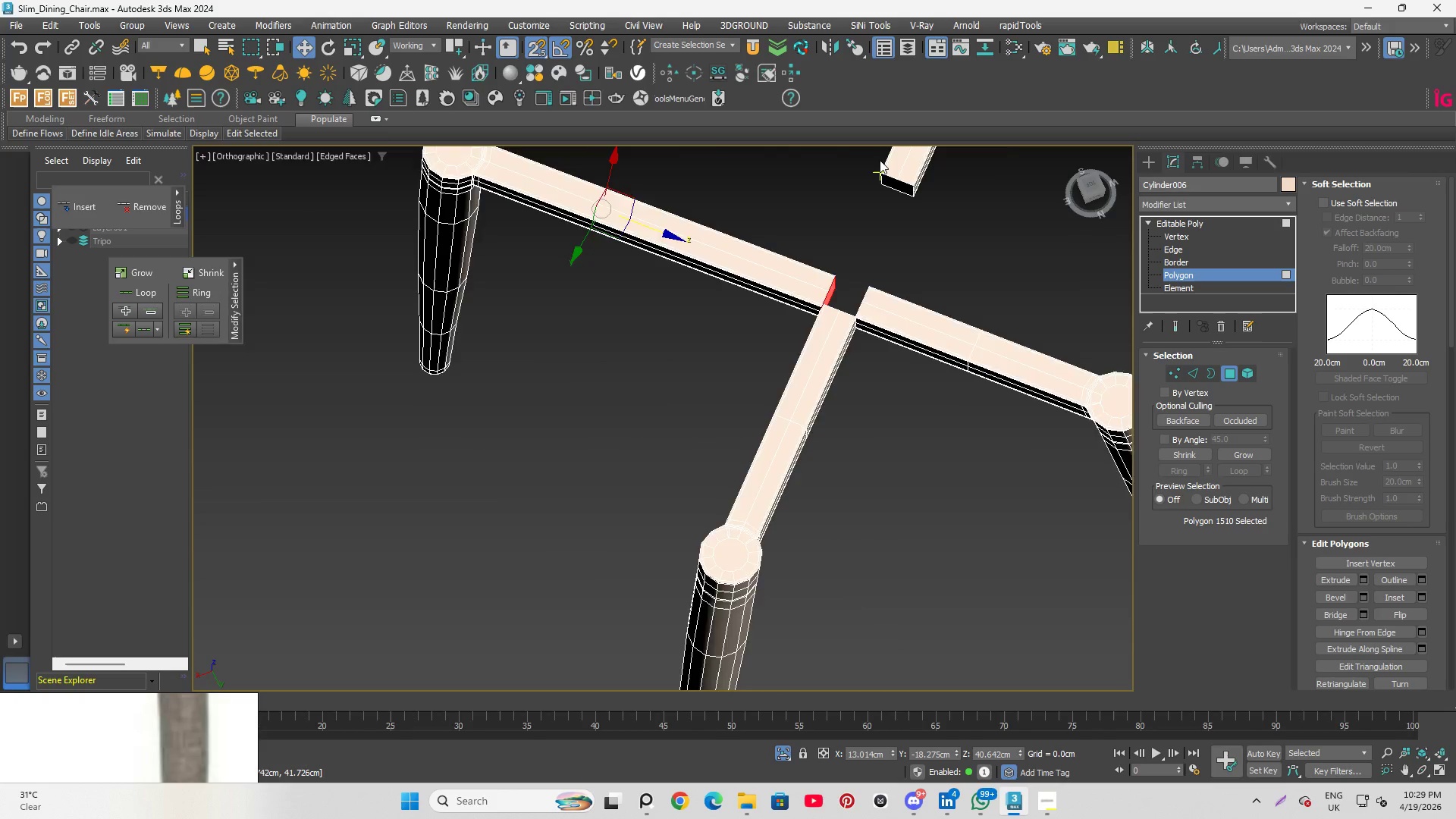 
scroll: coordinate [843, 423], scroll_direction: down, amount: 1.0
 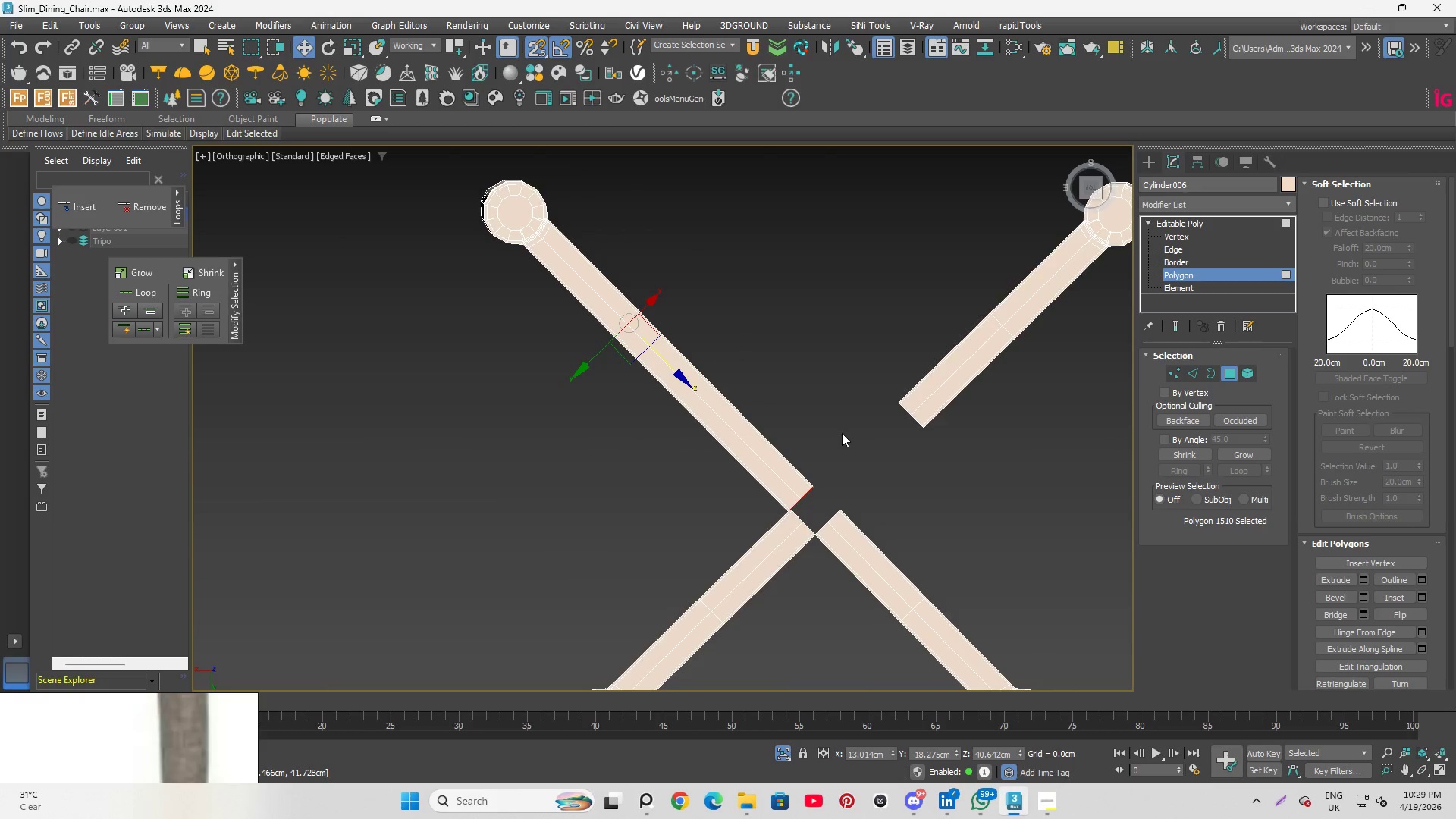 
scroll: coordinate [880, 160], scroll_direction: up, amount: 1.0
 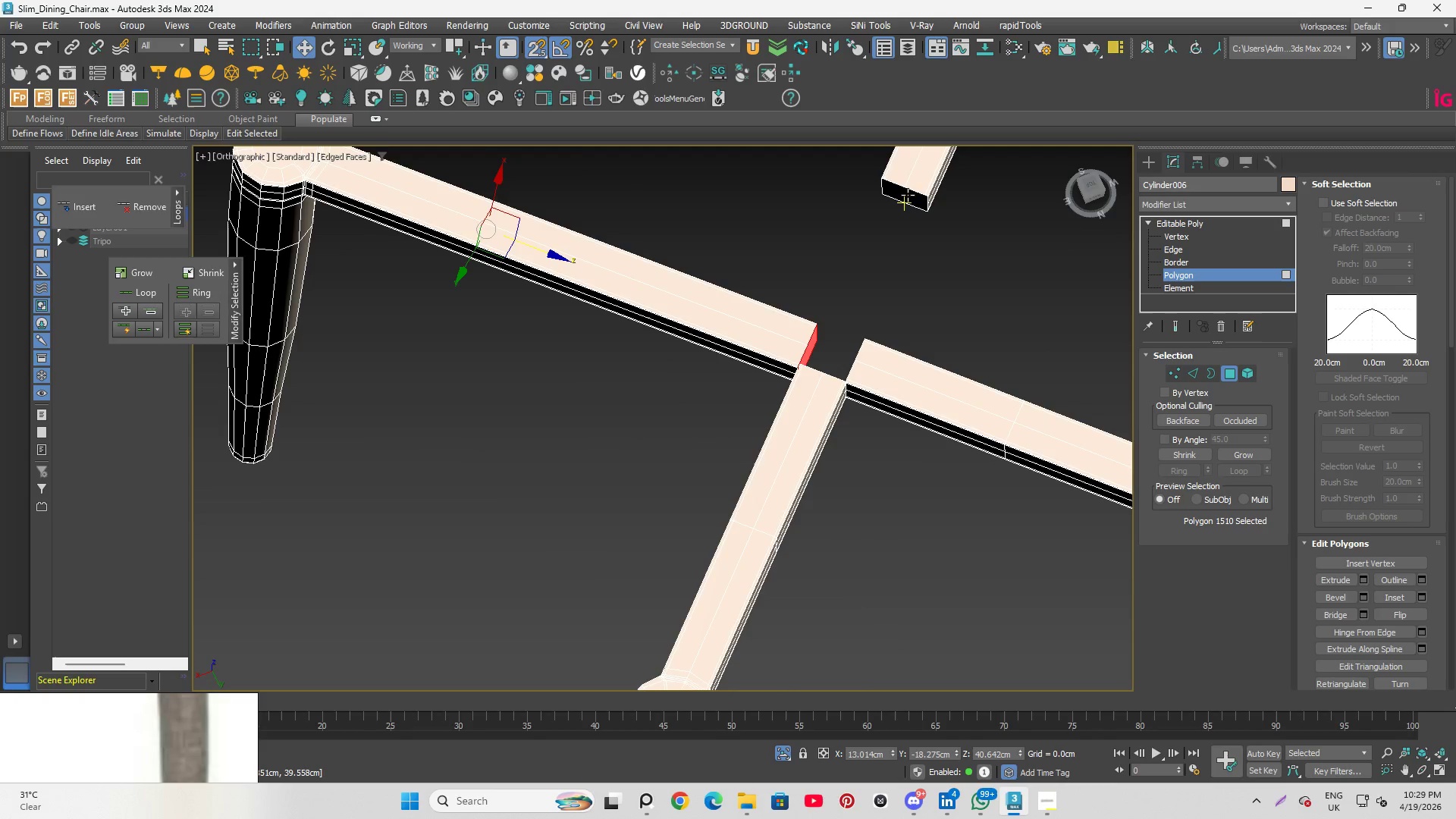 
left_click([908, 195])
 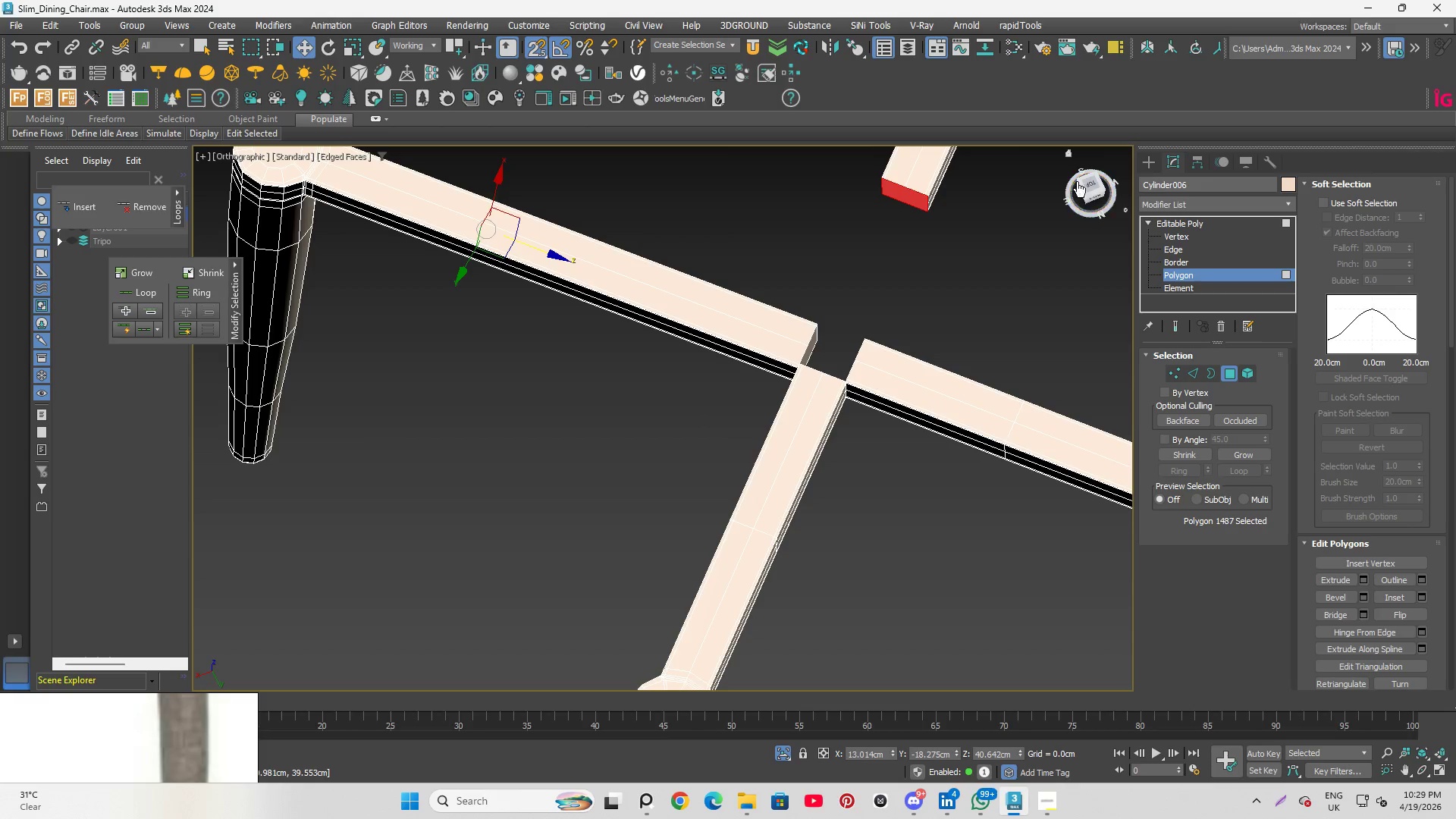 
left_click([1090, 182])
 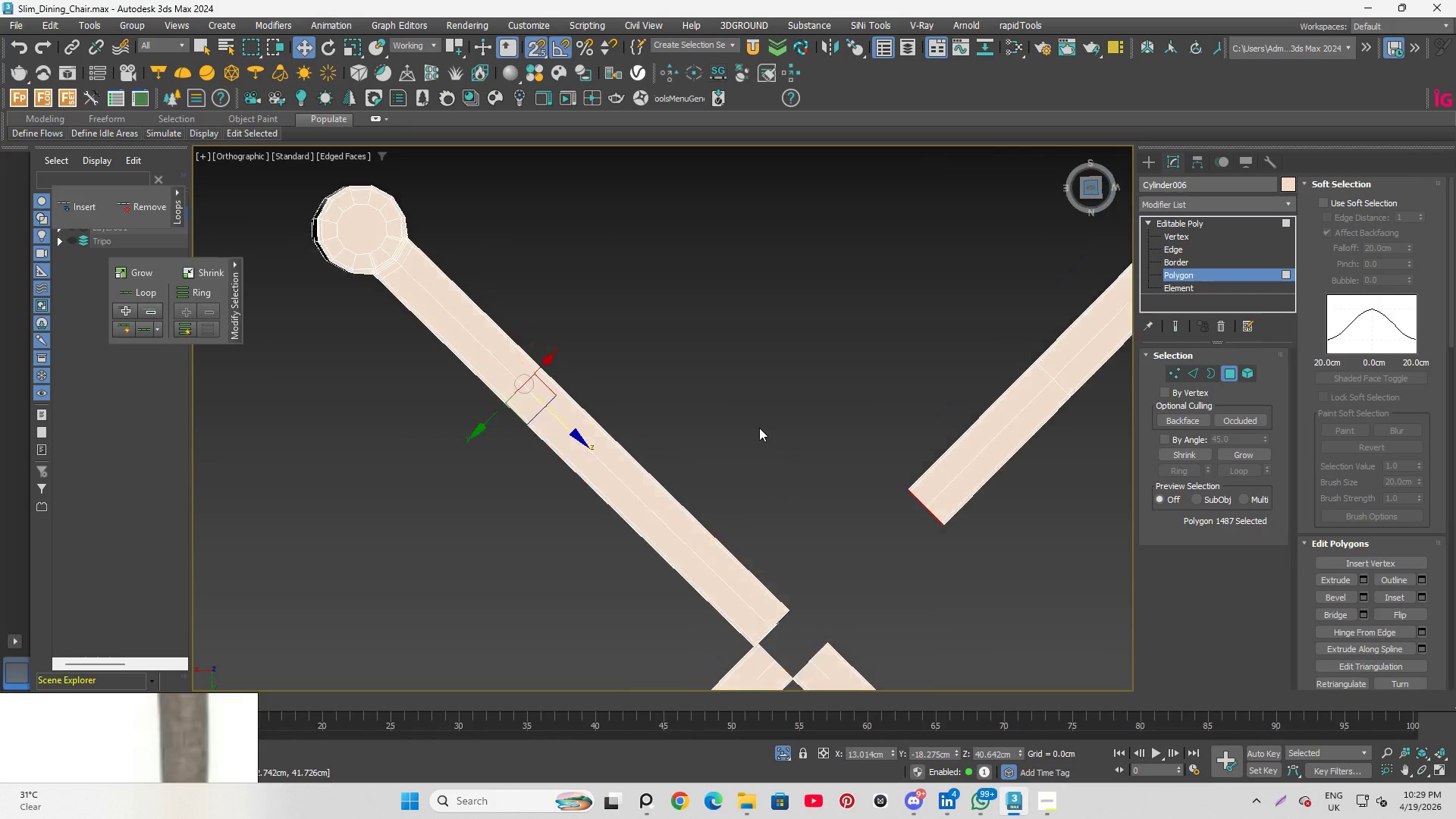 
scroll: coordinate [760, 414], scroll_direction: down, amount: 3.0
 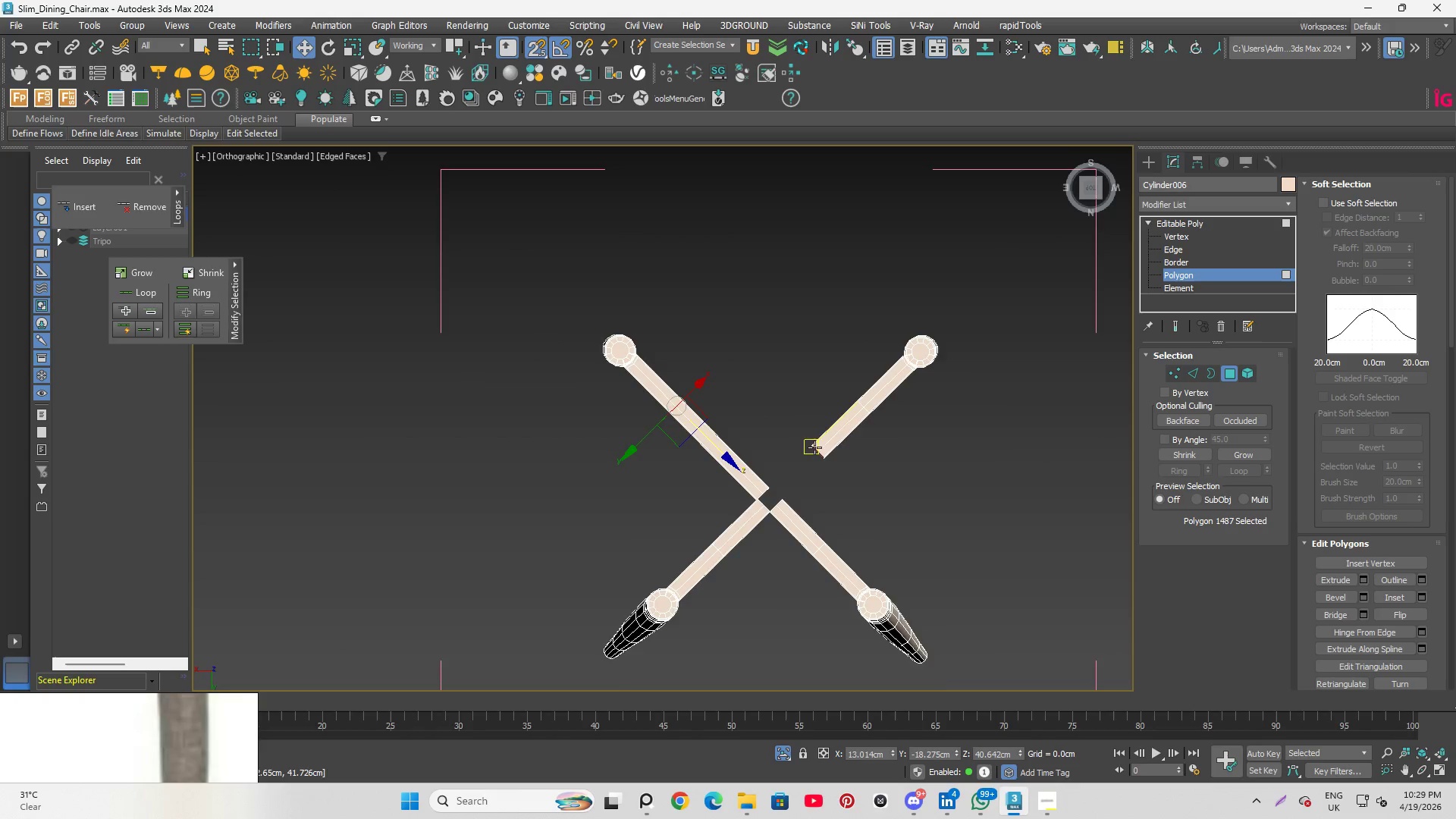 
scroll: coordinate [802, 465], scroll_direction: up, amount: 2.0
 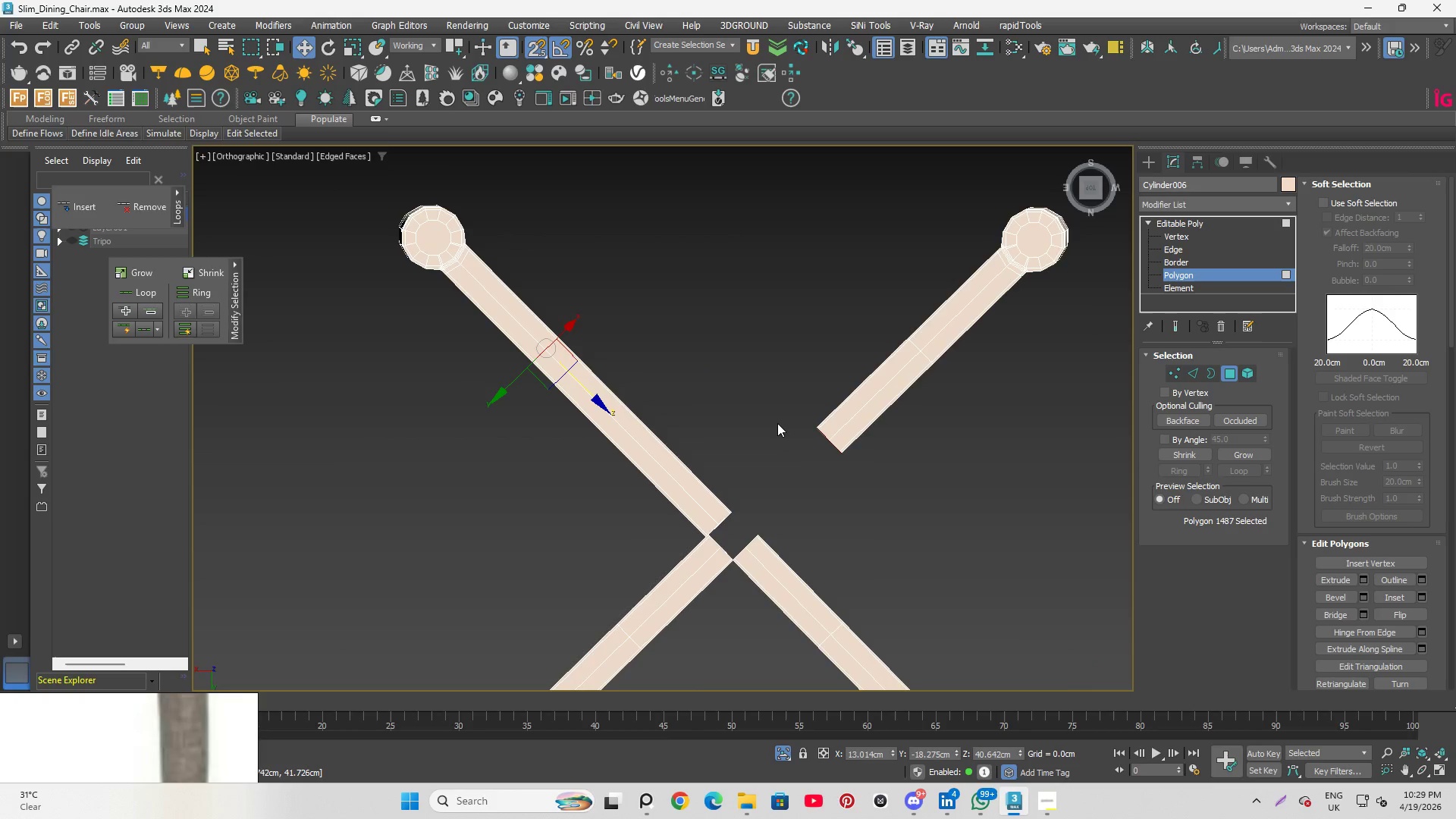 
left_click_drag(start_coordinate=[788, 403], to_coordinate=[886, 504])
 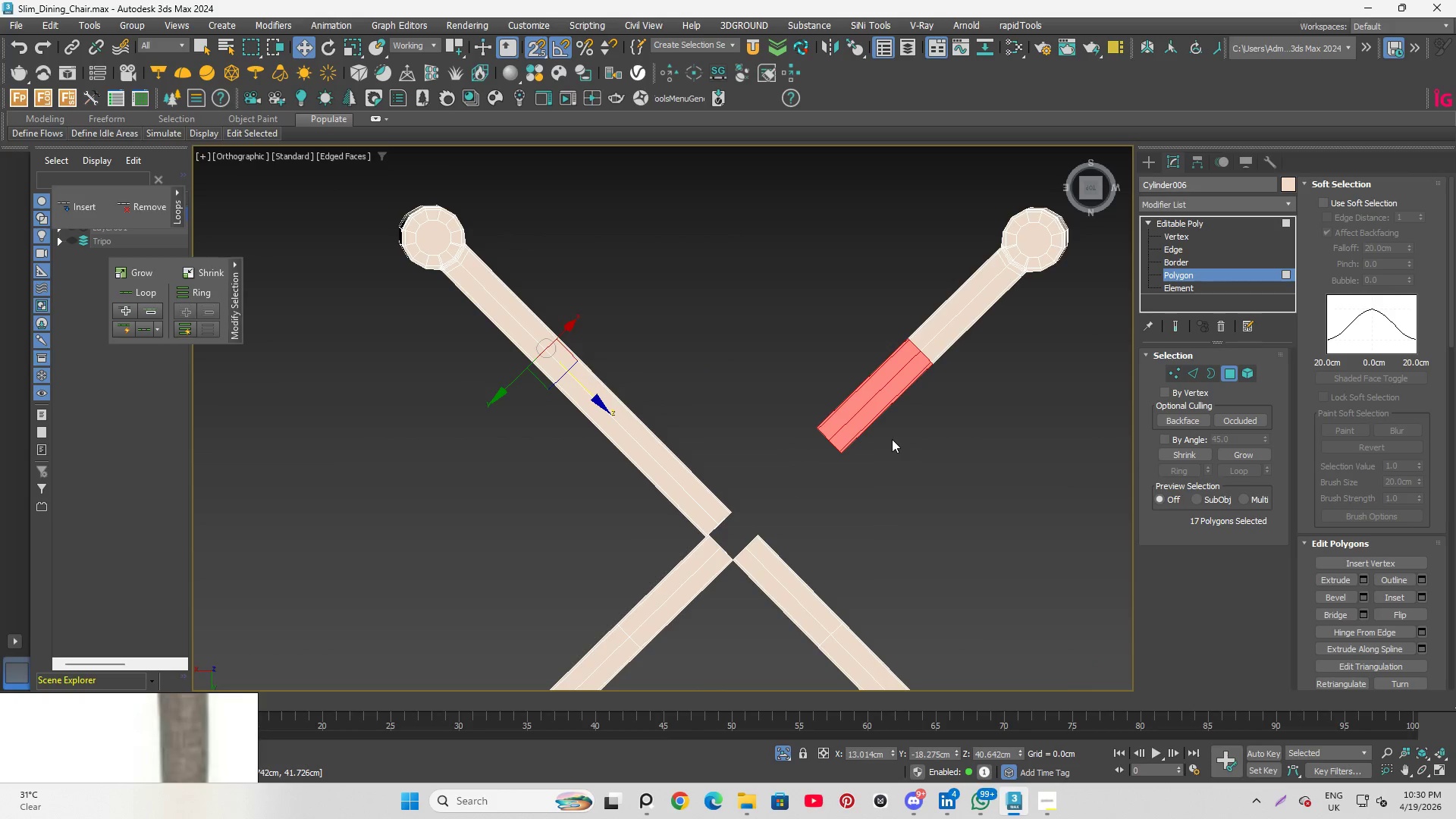 
key(Delete)
 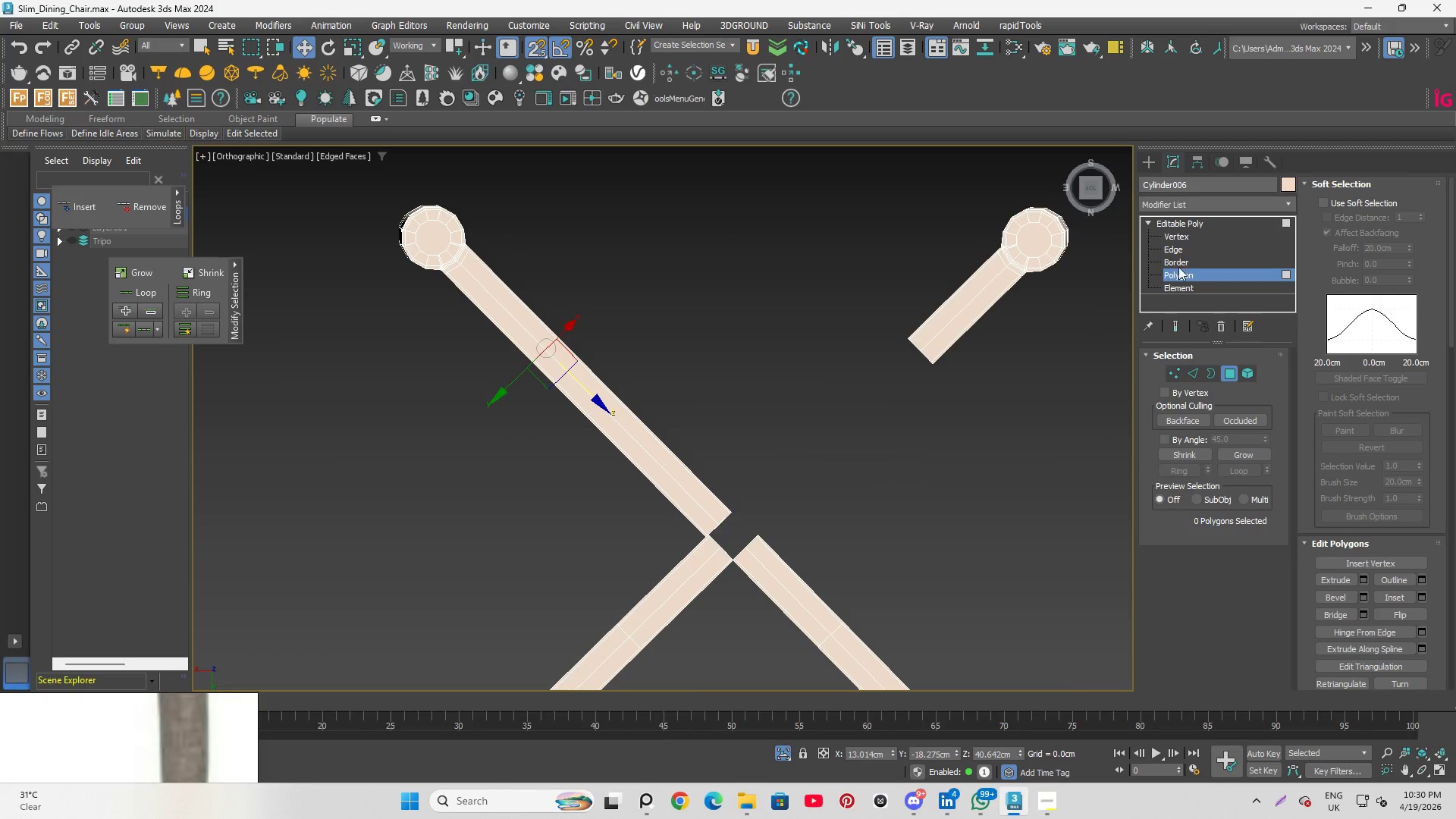 
left_click([1175, 259])
 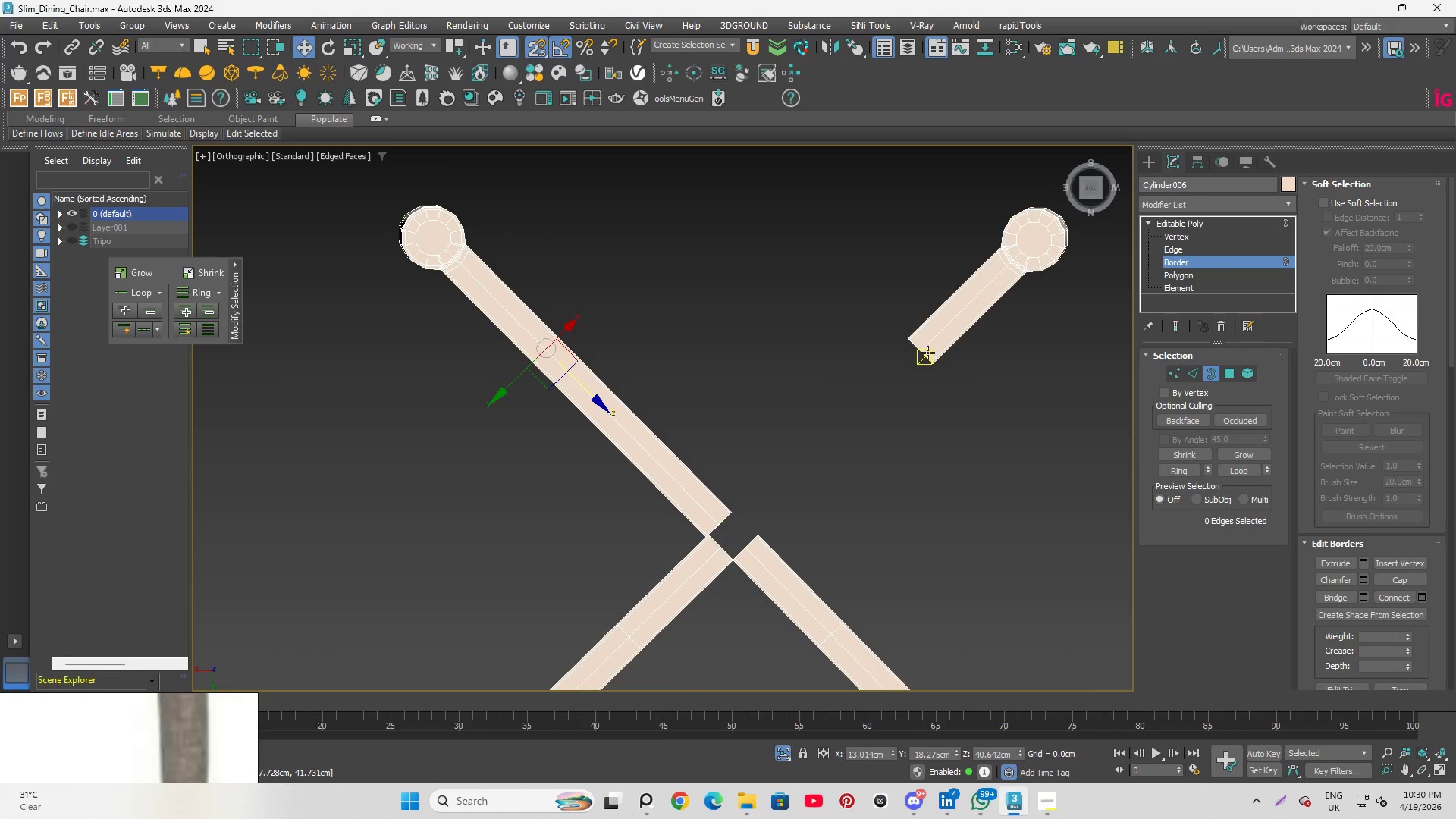 
left_click([927, 353])
 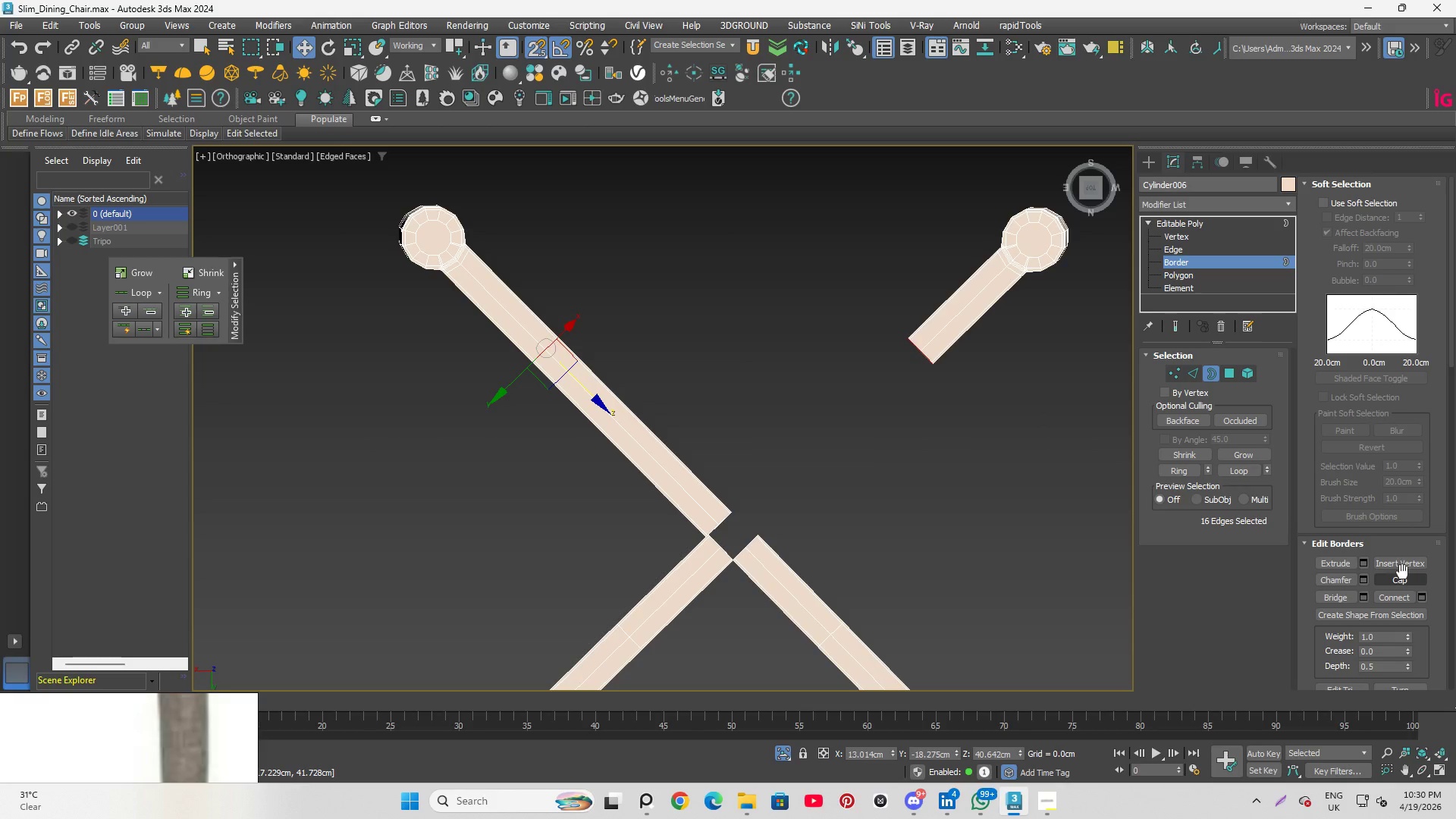 
left_click([1401, 576])
 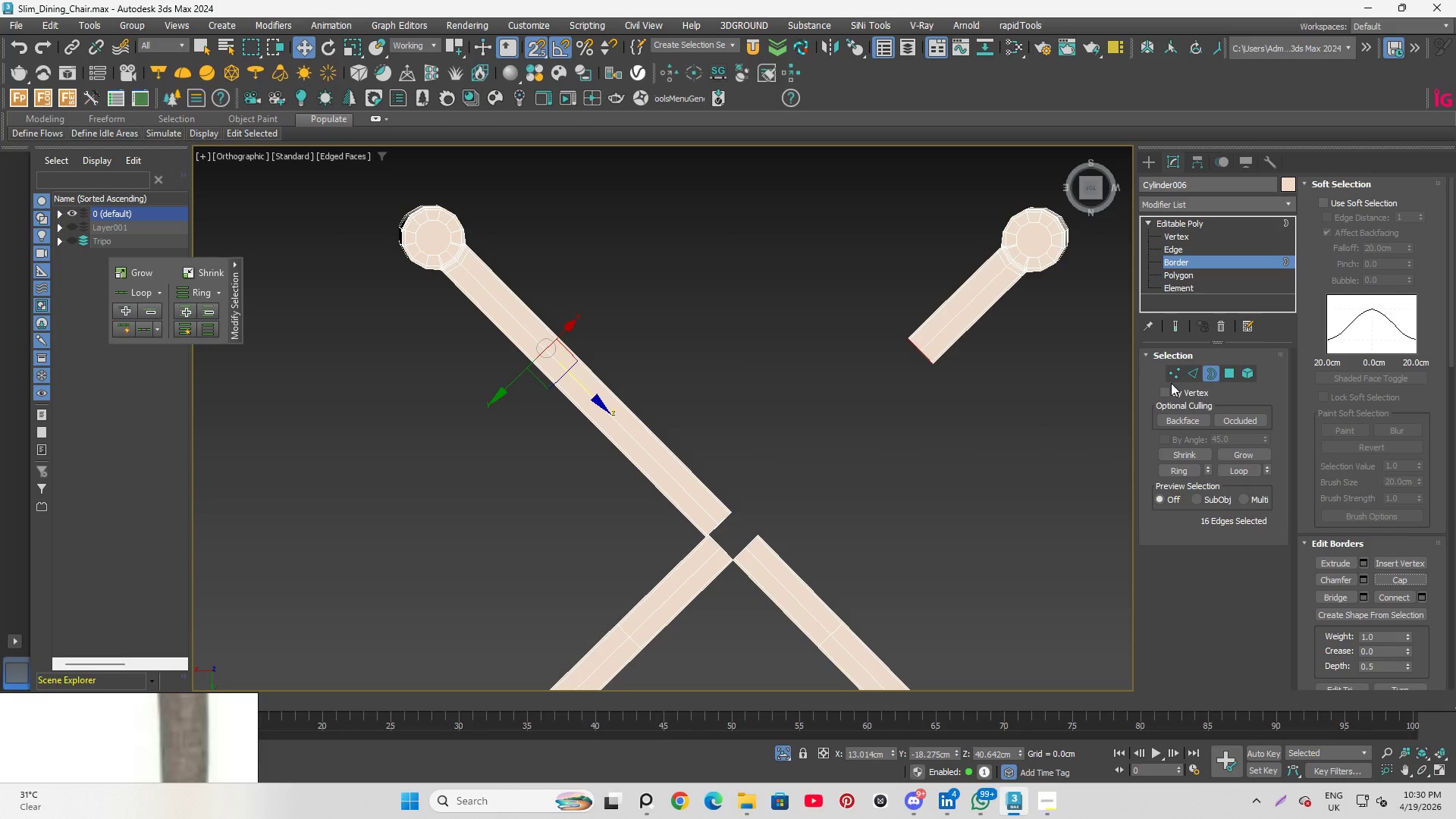 
left_click([1171, 270])
 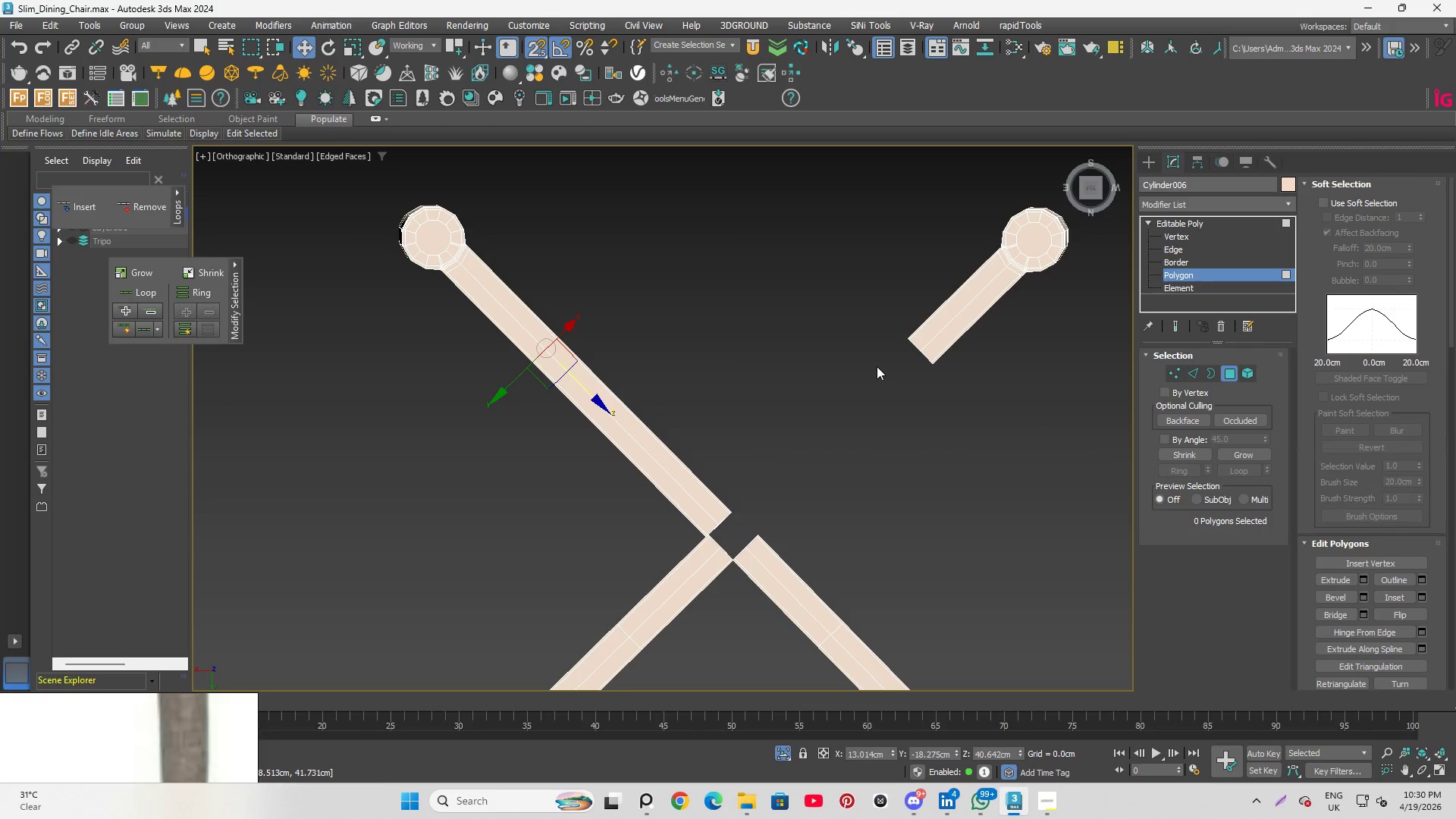 
hold_key(key=AltLeft, duration=0.61)
 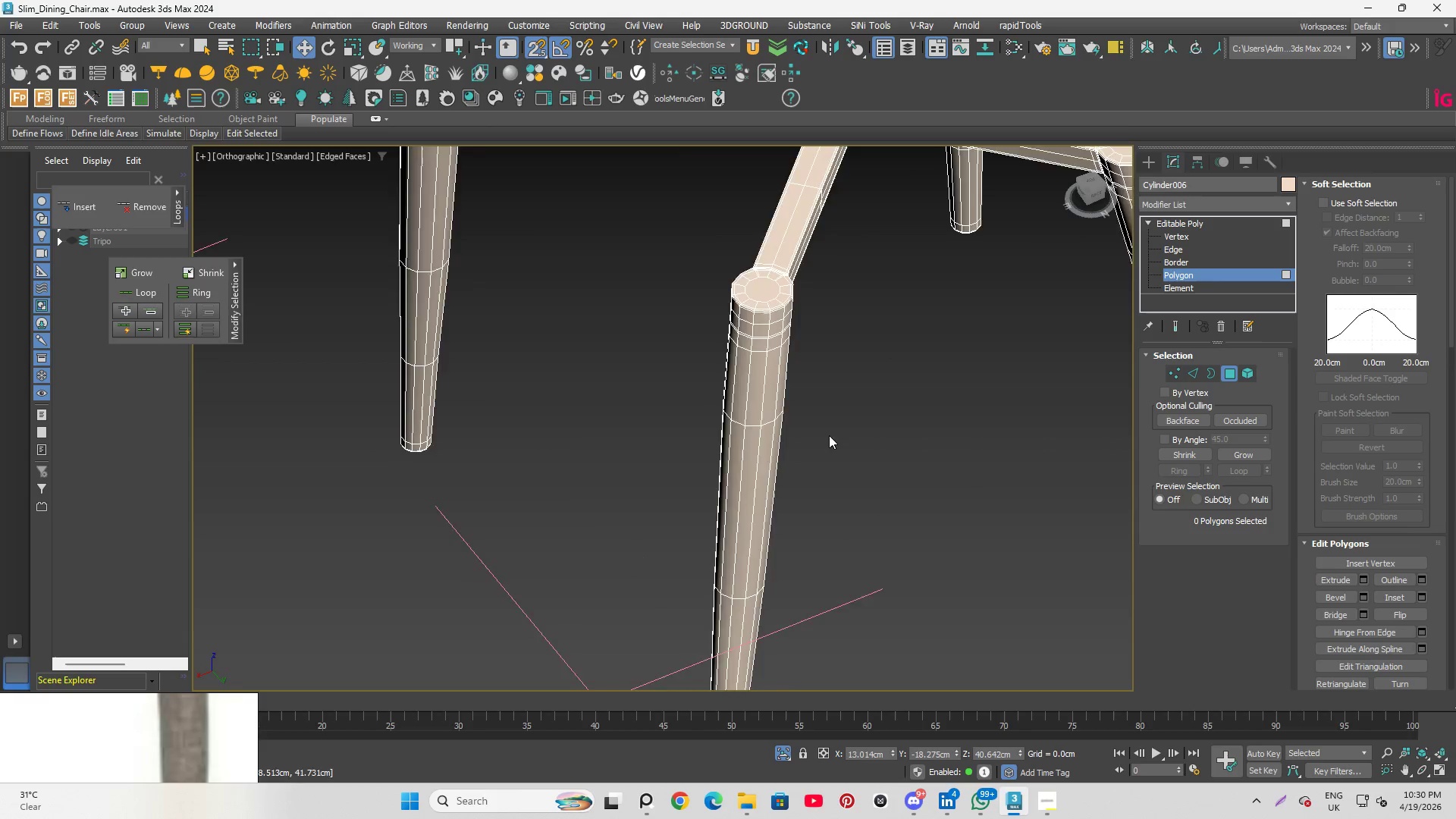 
scroll: coordinate [801, 469], scroll_direction: down, amount: 3.0
 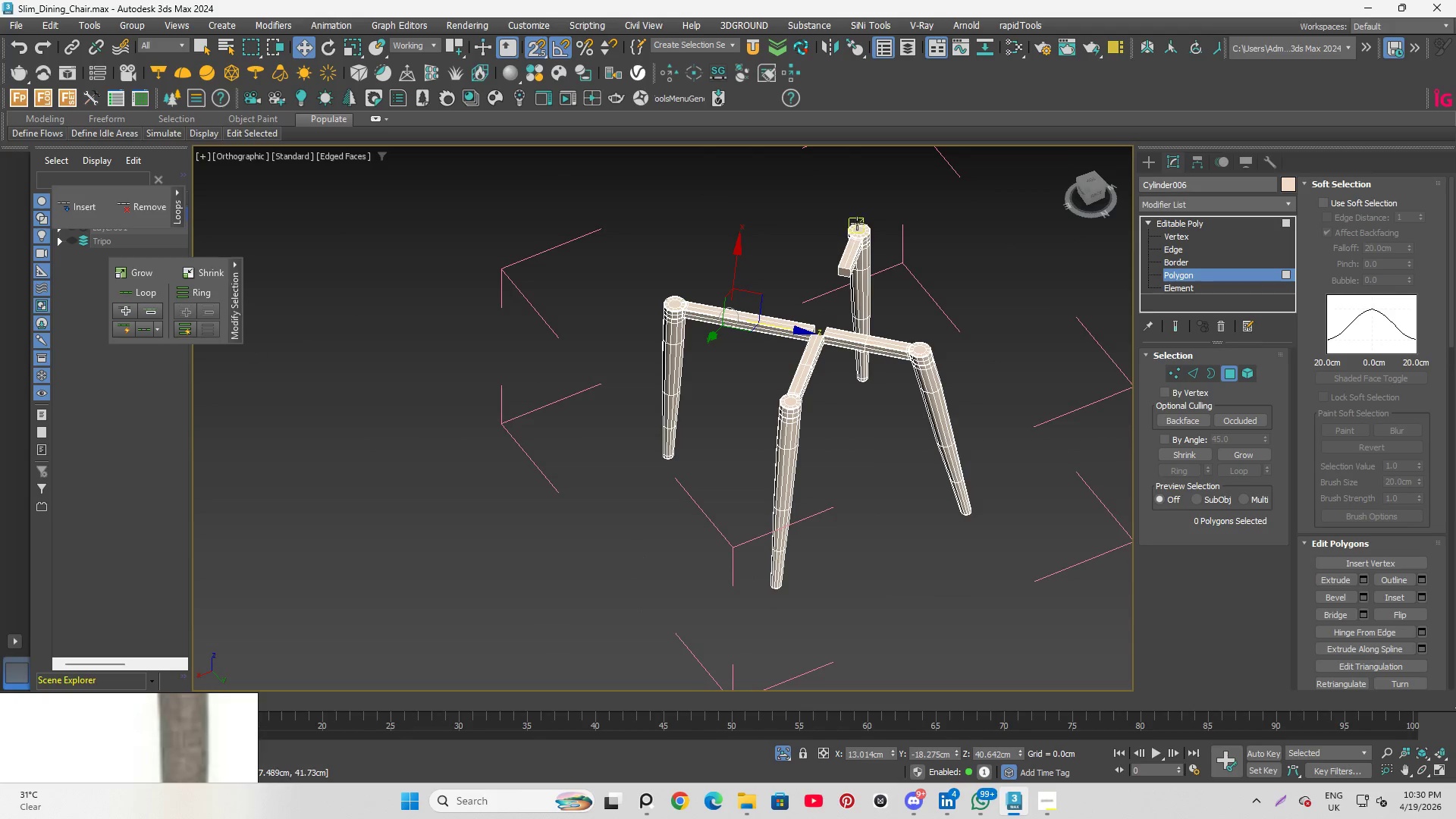 
scroll: coordinate [843, 235], scroll_direction: up, amount: 4.0
 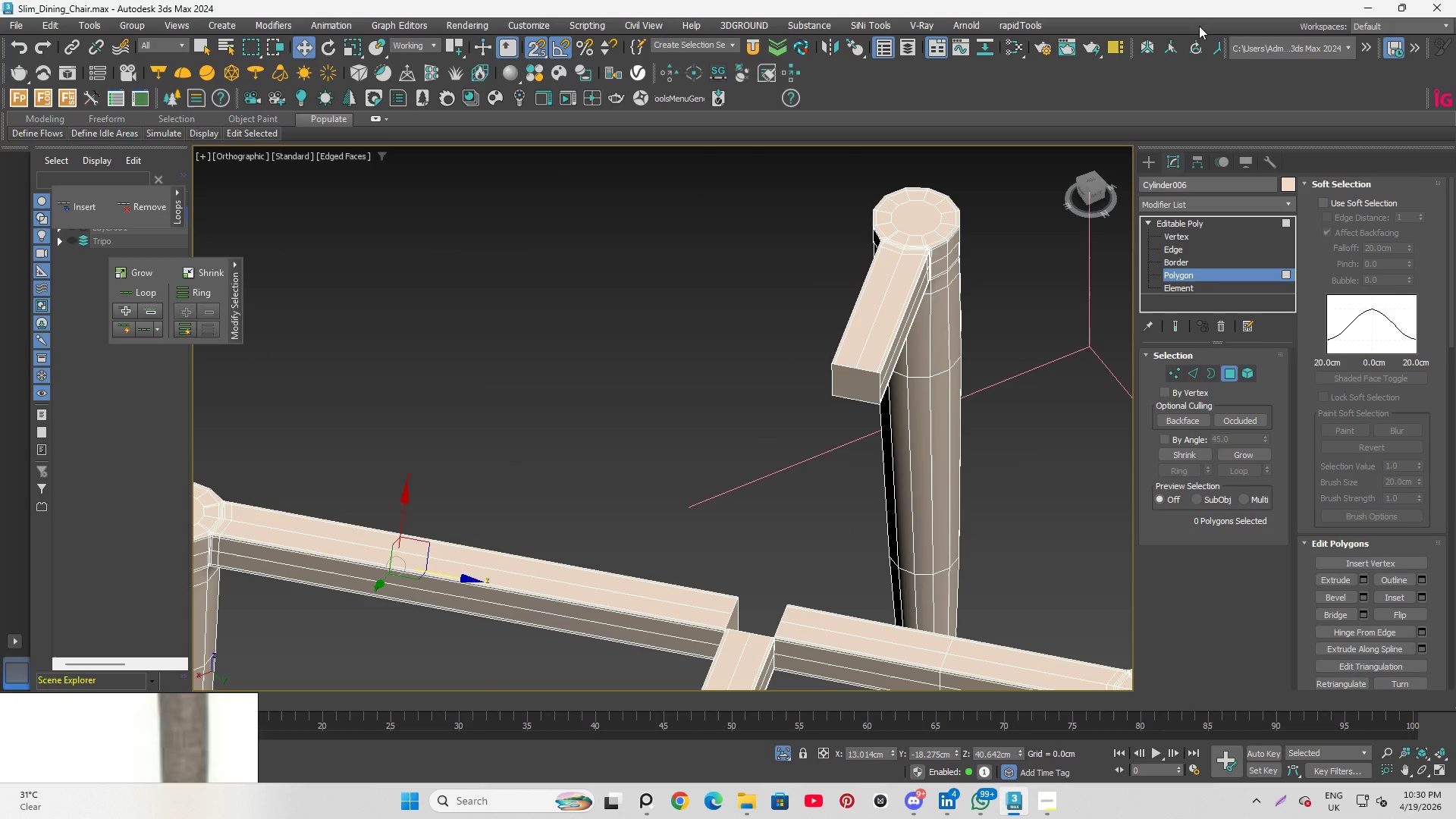 
left_click([1143, 46])
 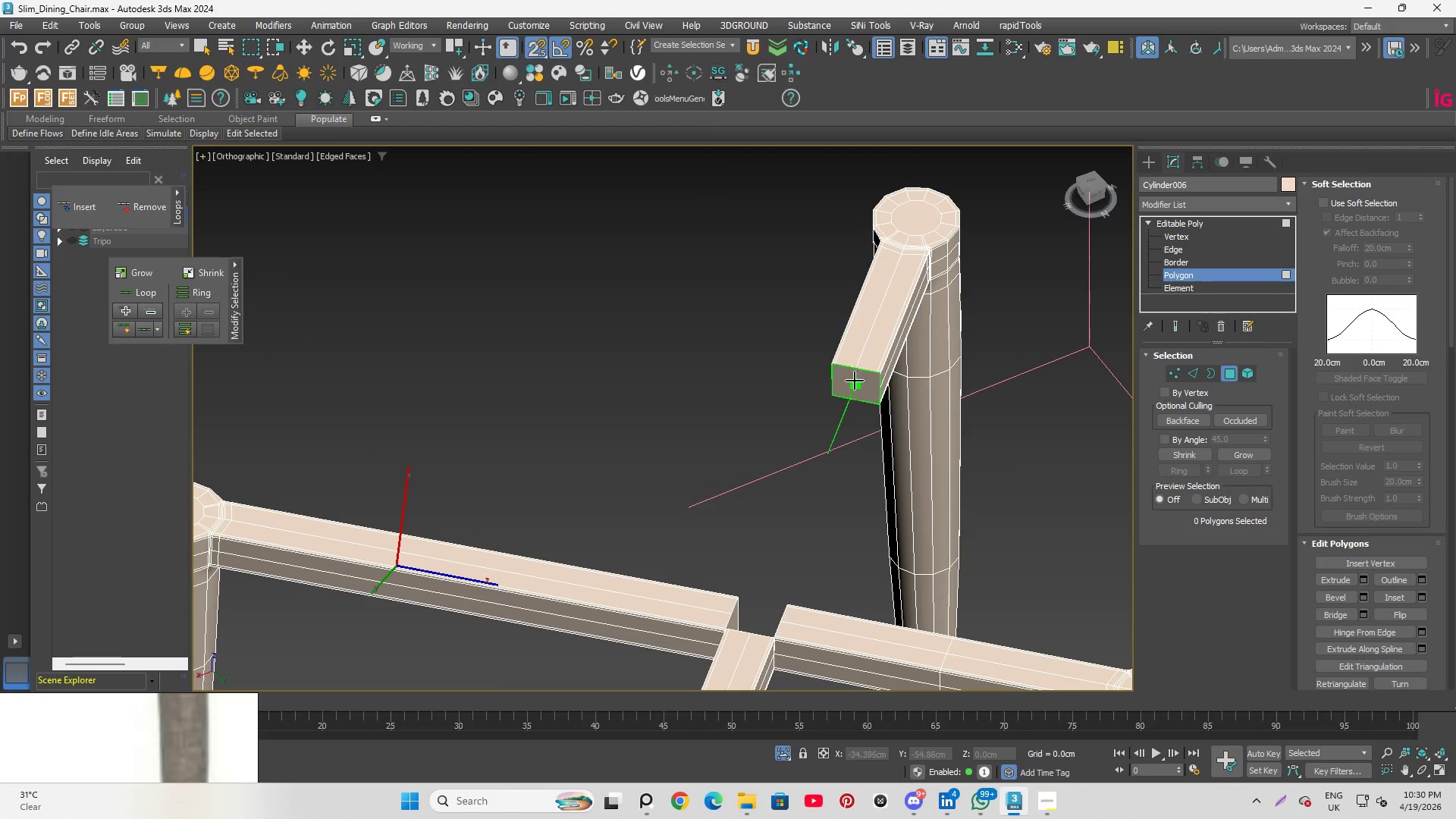 
left_click([855, 384])
 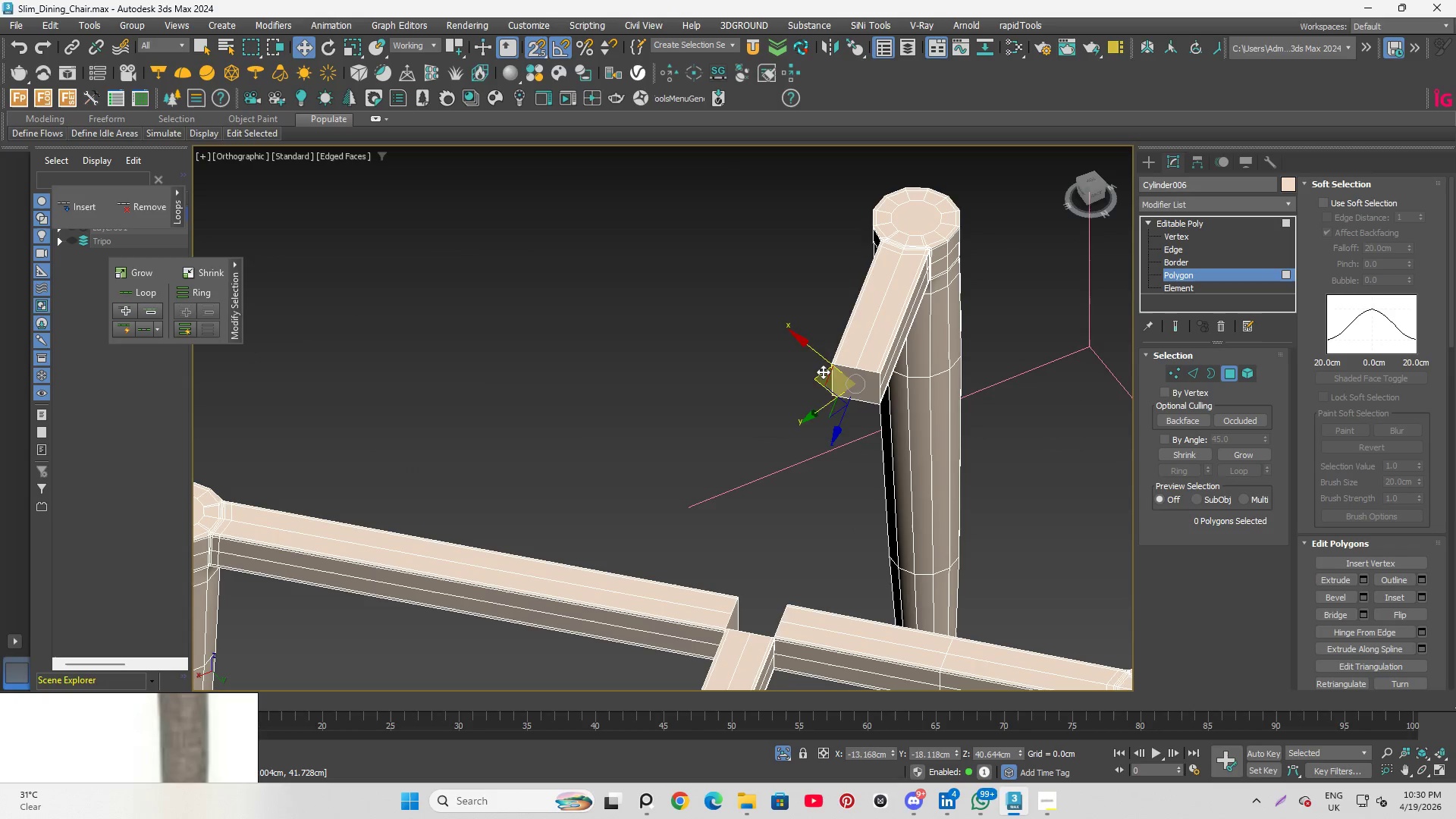 
hold_key(key=AltLeft, duration=2.0)
 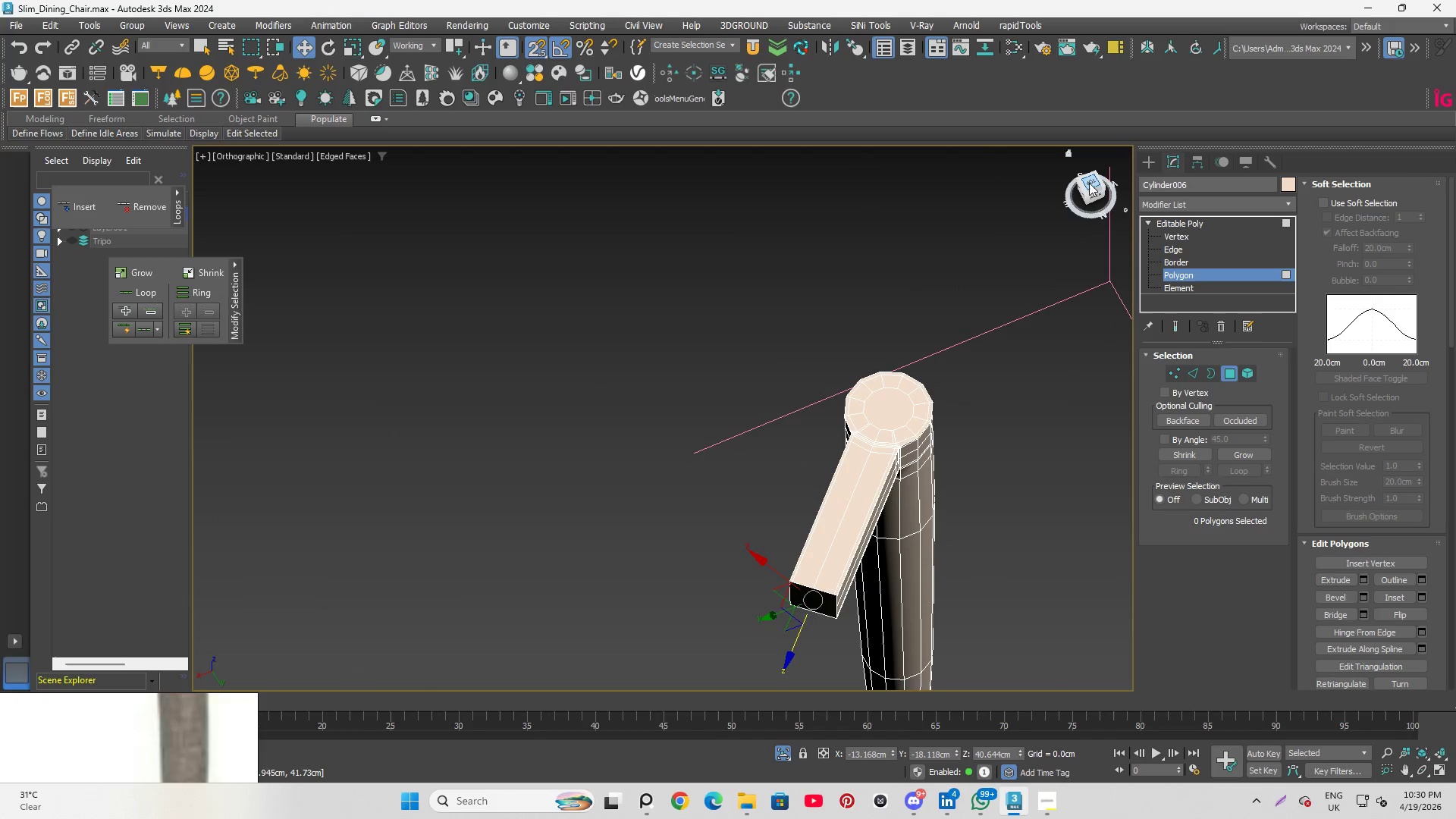 
left_click([1089, 183])
 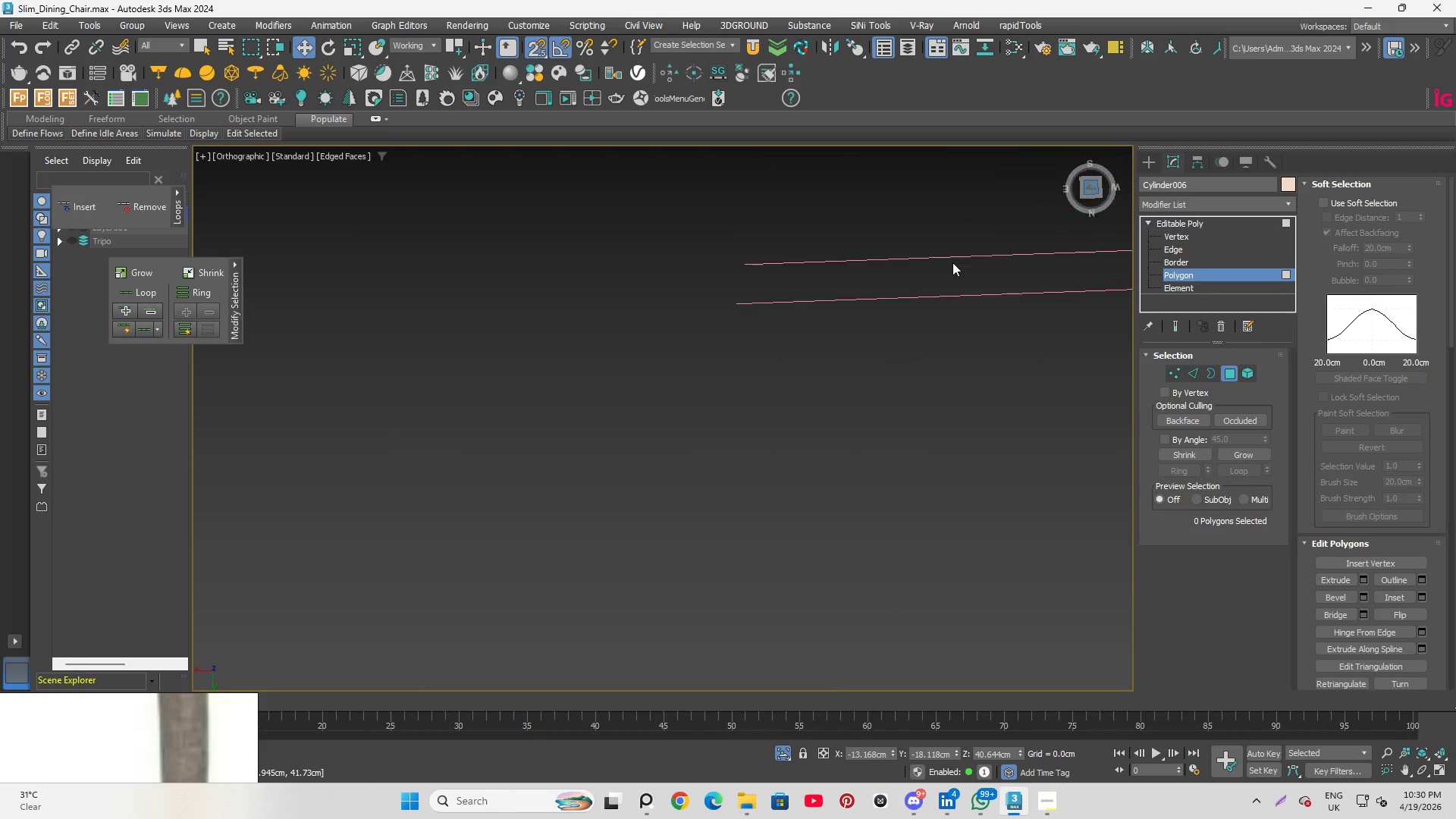 
scroll: coordinate [826, 501], scroll_direction: none, amount: 0.0
 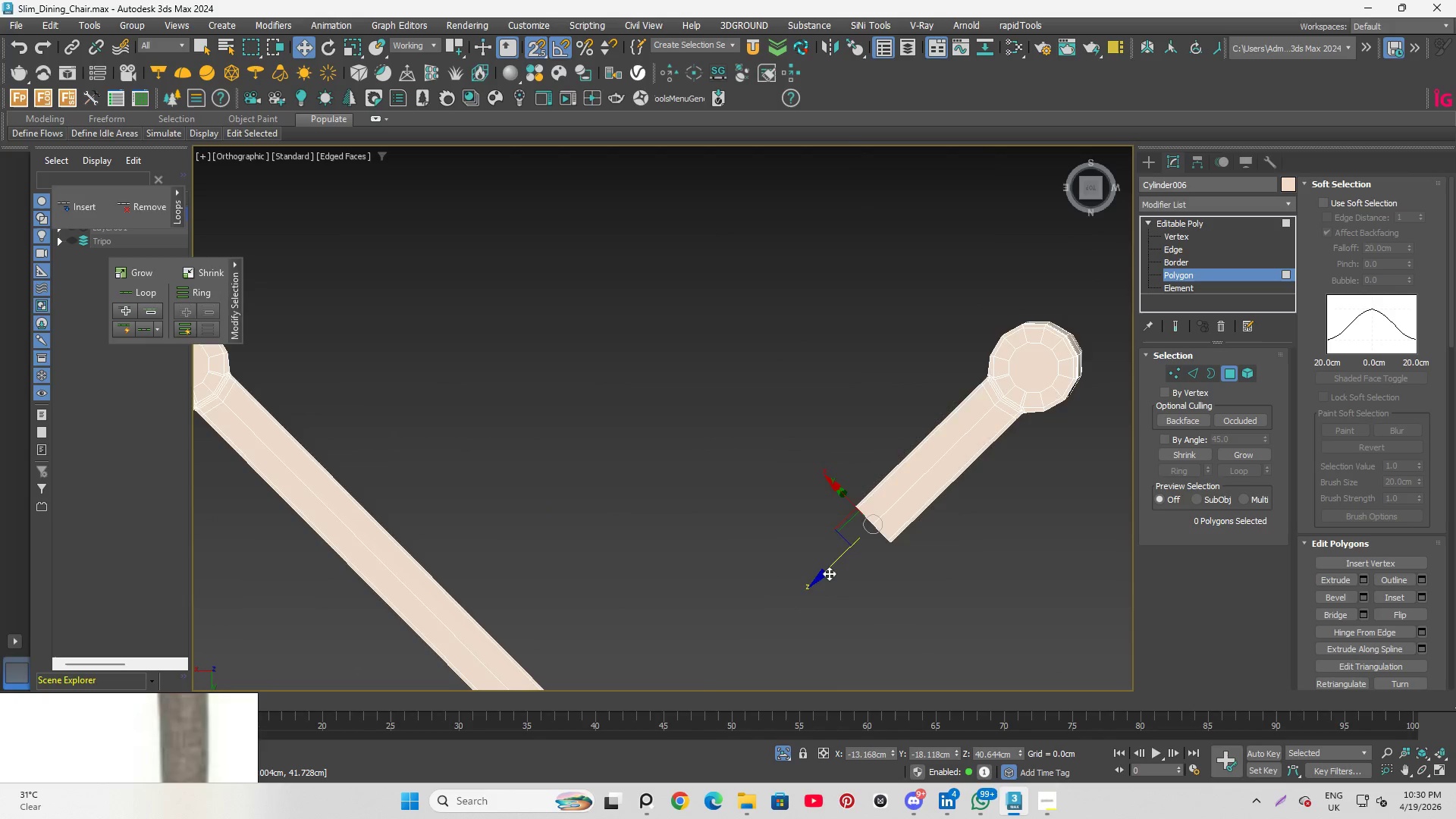 
scroll: coordinate [789, 540], scroll_direction: down, amount: 2.0
 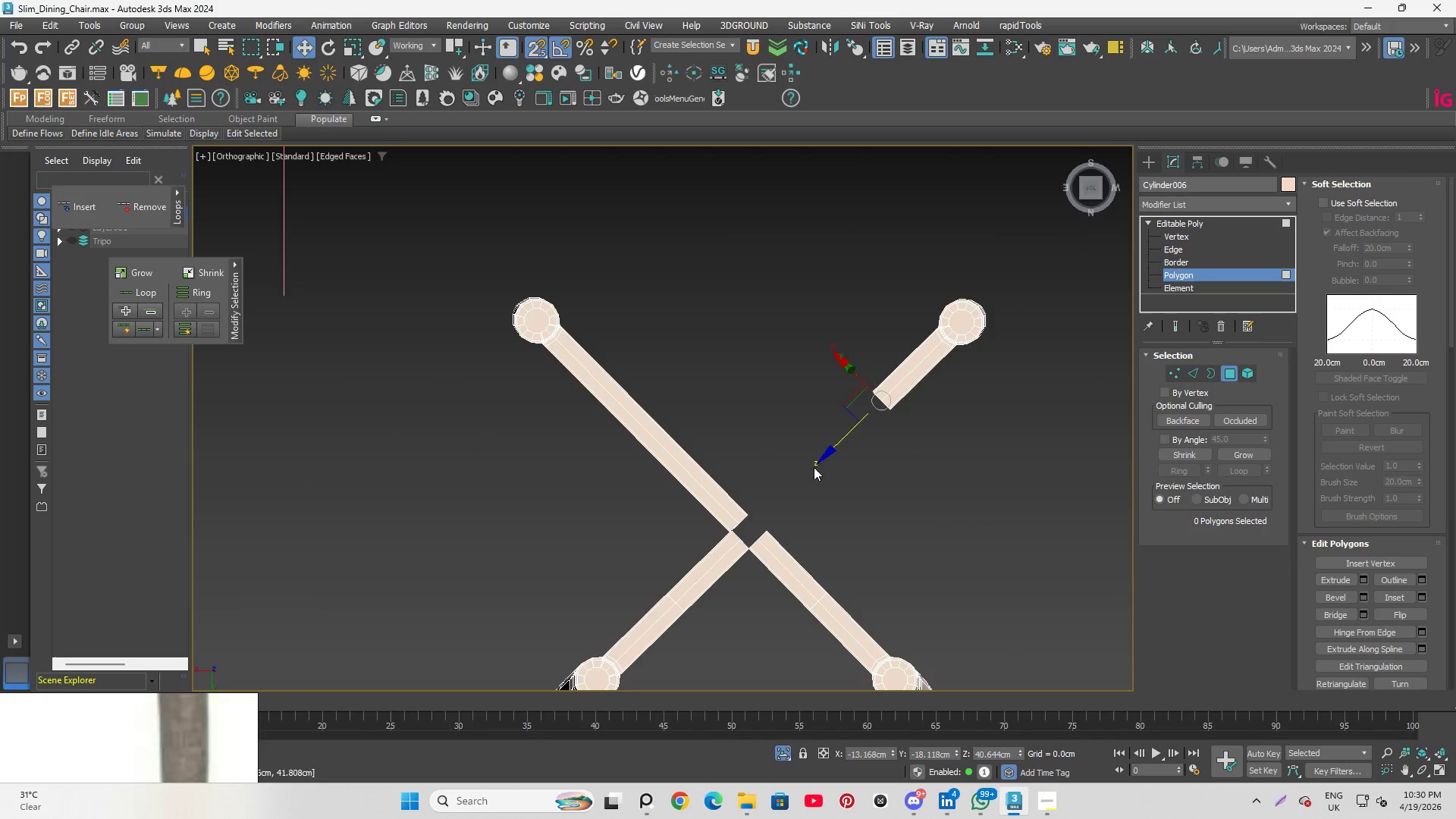 
scroll: coordinate [819, 465], scroll_direction: up, amount: 1.0
 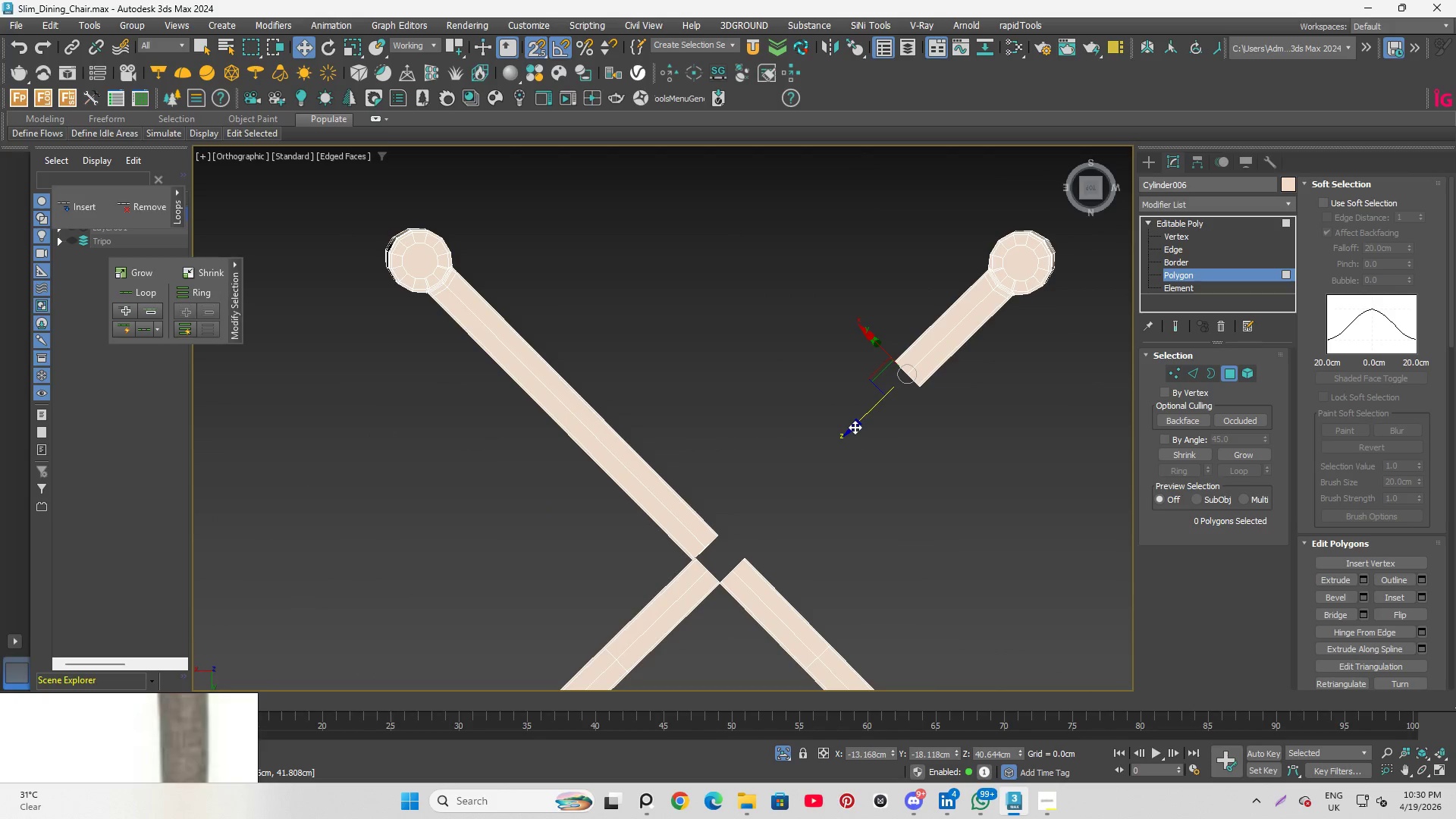 
hold_key(key=ShiftLeft, duration=1.2)
left_click_drag(start_coordinate=[855, 427], to_coordinate=[782, 504])
 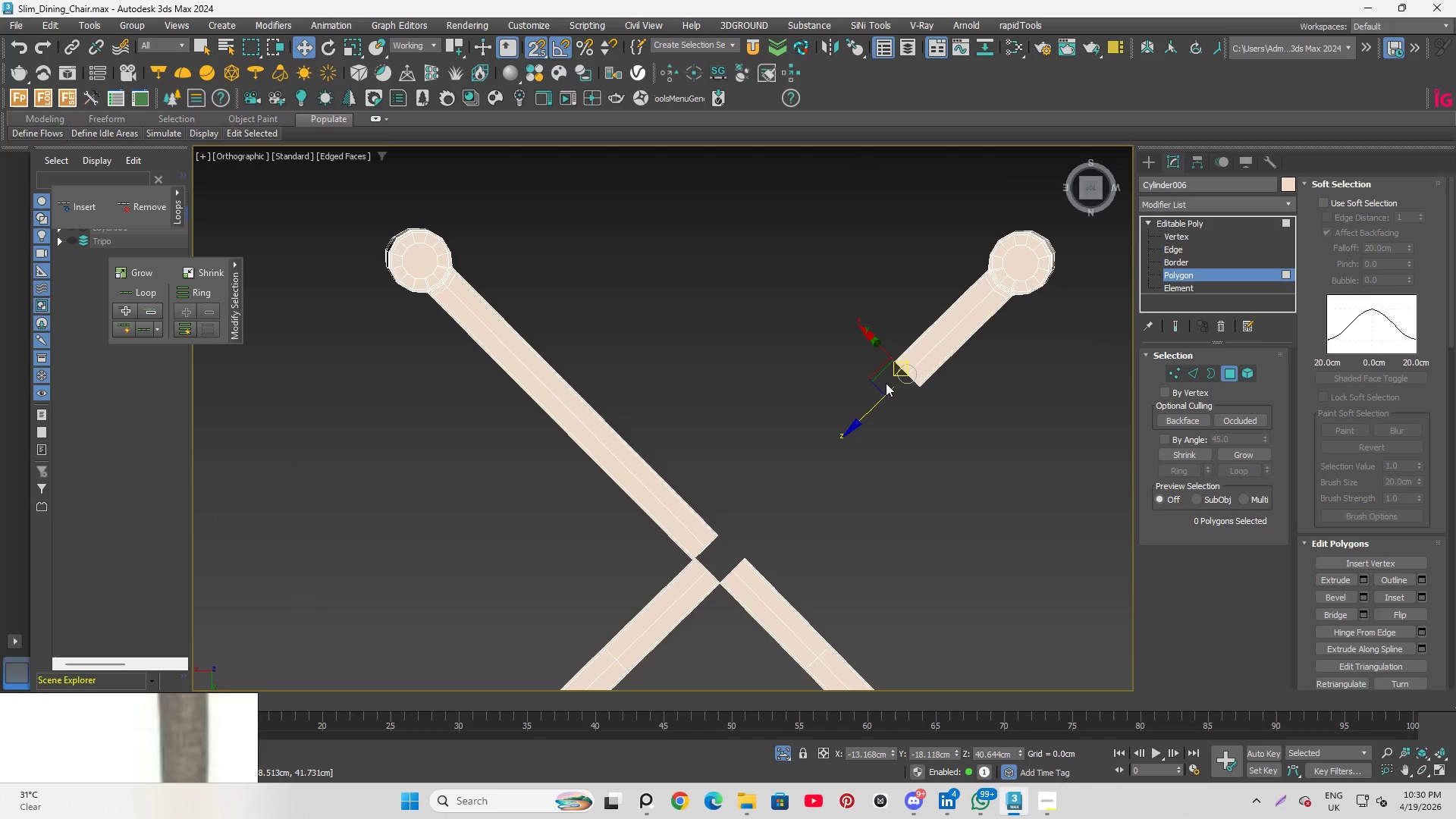 
hold_key(key=ShiftLeft, duration=0.44)
 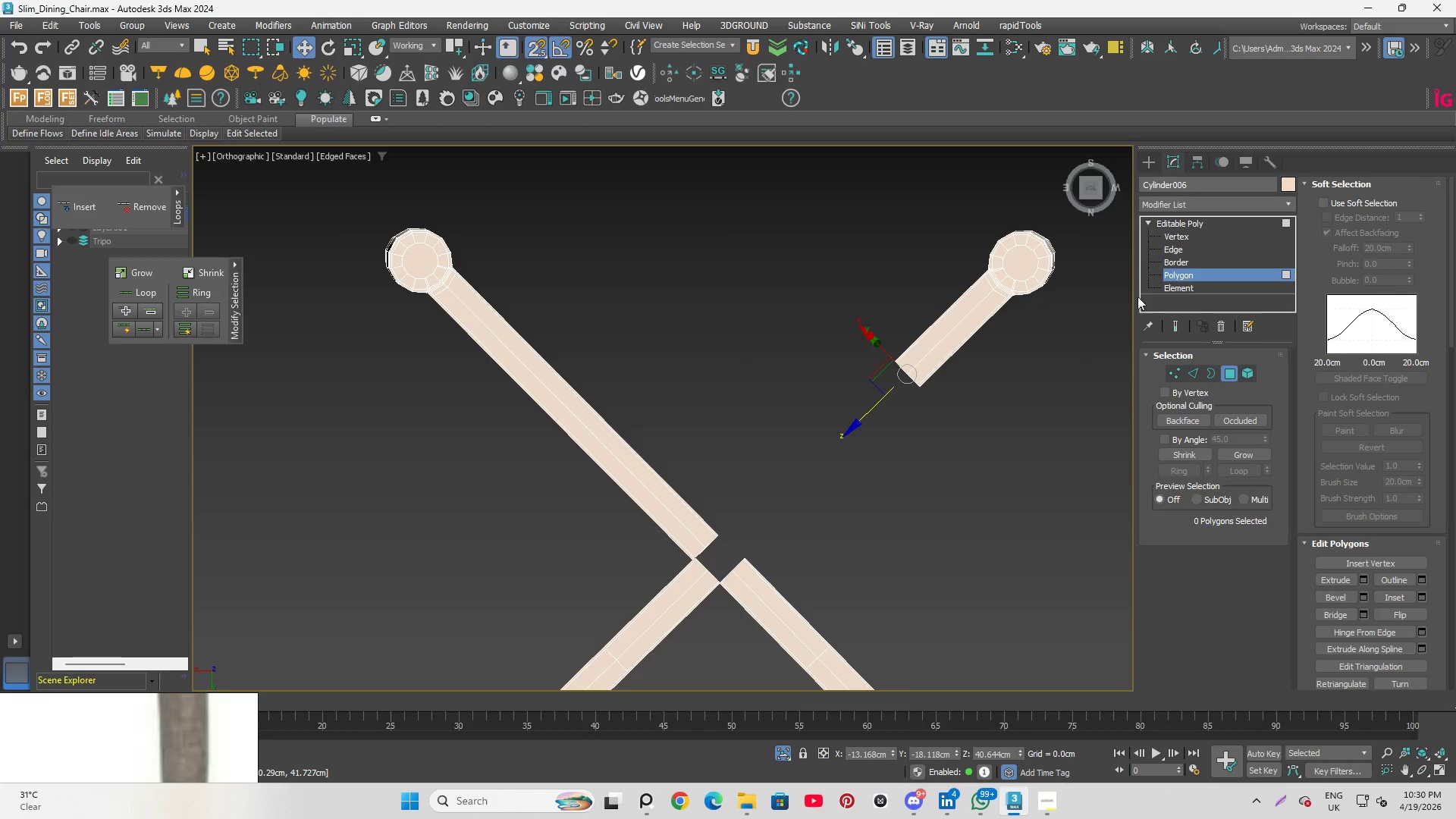 
hold_key(key=ShiftLeft, duration=1.31)
left_click_drag(start_coordinate=[855, 425], to_coordinate=[783, 494])
 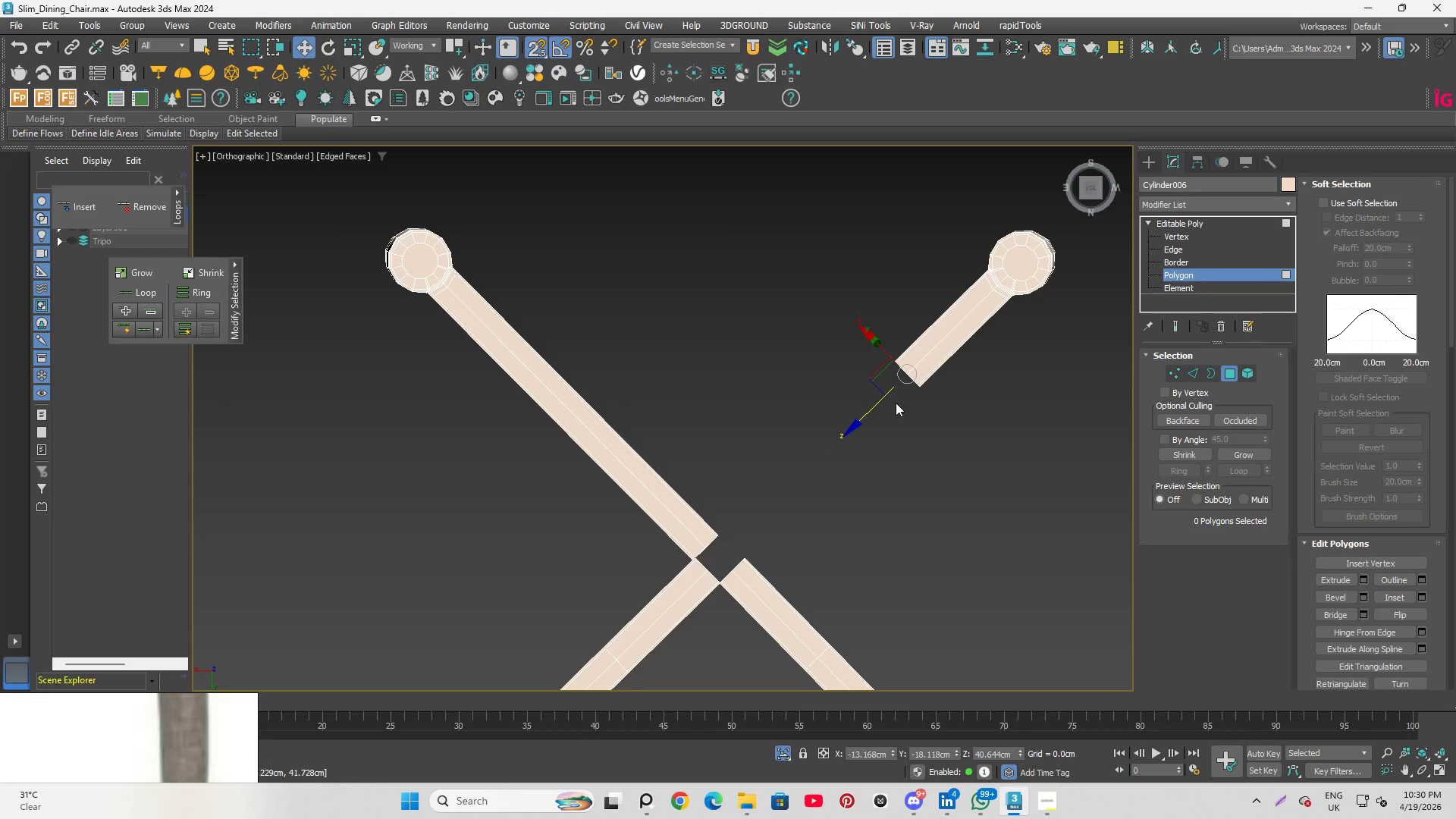 
hold_key(key=AltLeft, duration=1.16)
scroll: coordinate [922, 384], scroll_direction: up, amount: 1.0
 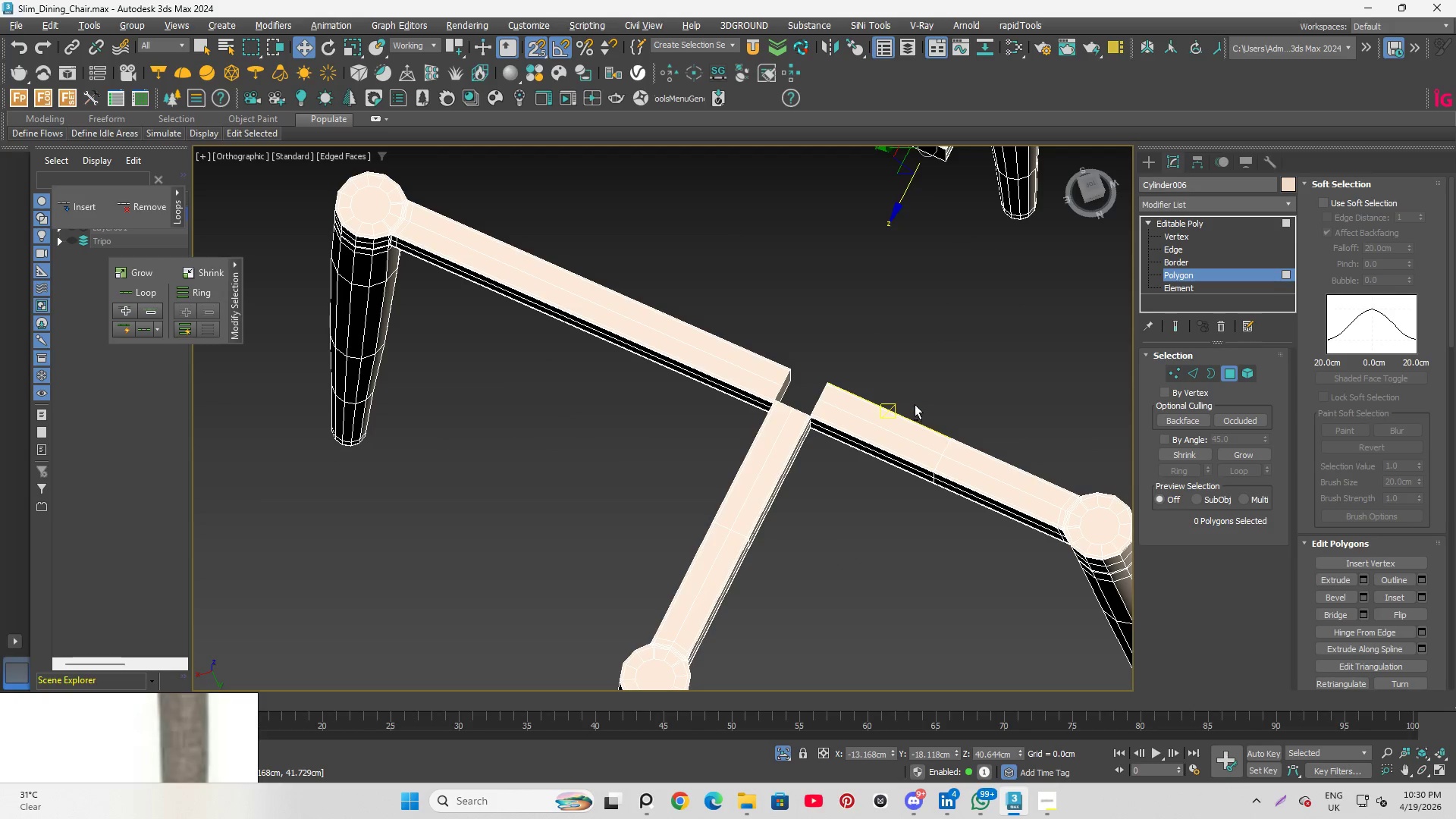 
left_click([915, 266])
 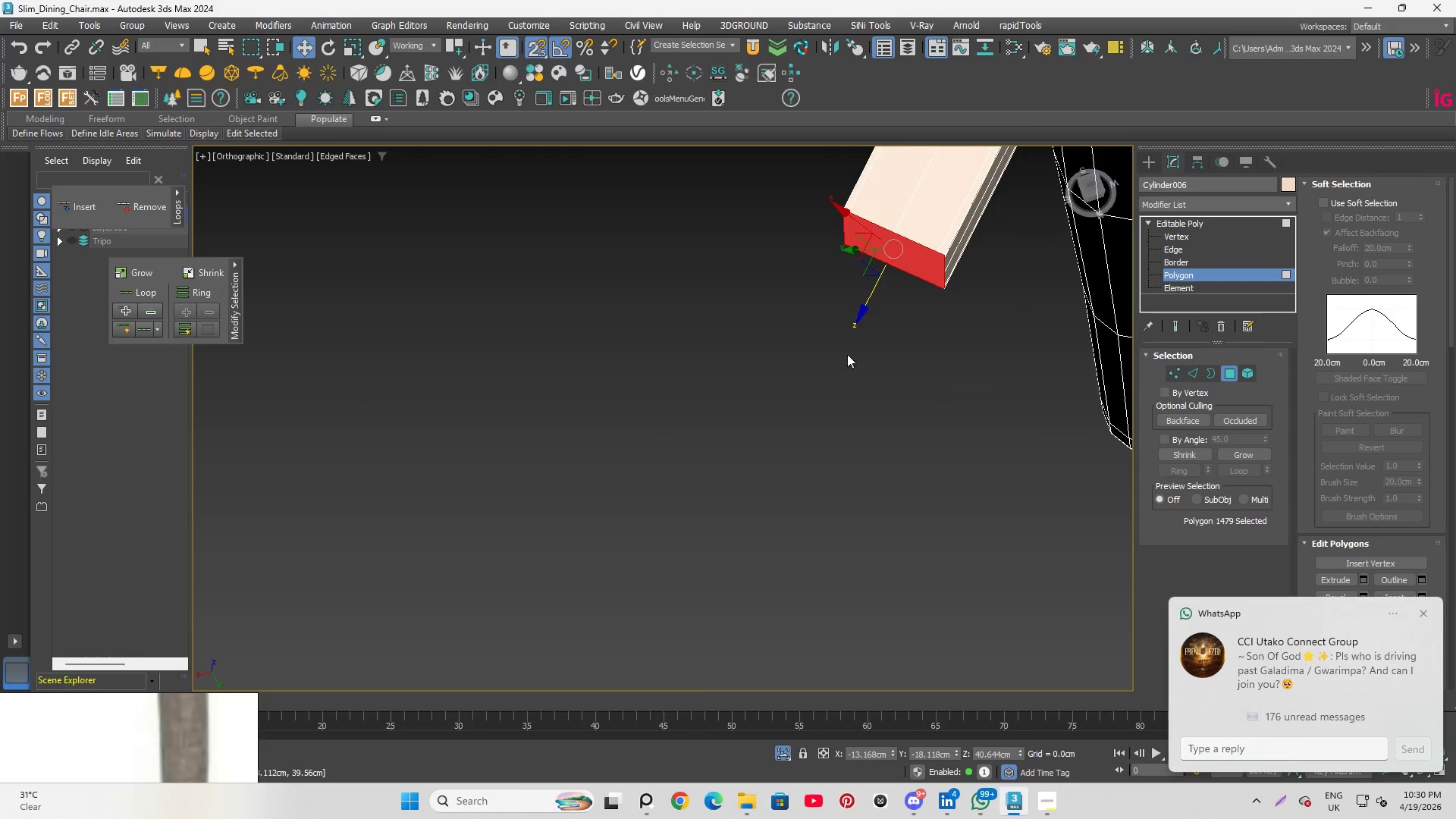 
scroll: coordinate [937, 259], scroll_direction: up, amount: 3.0
 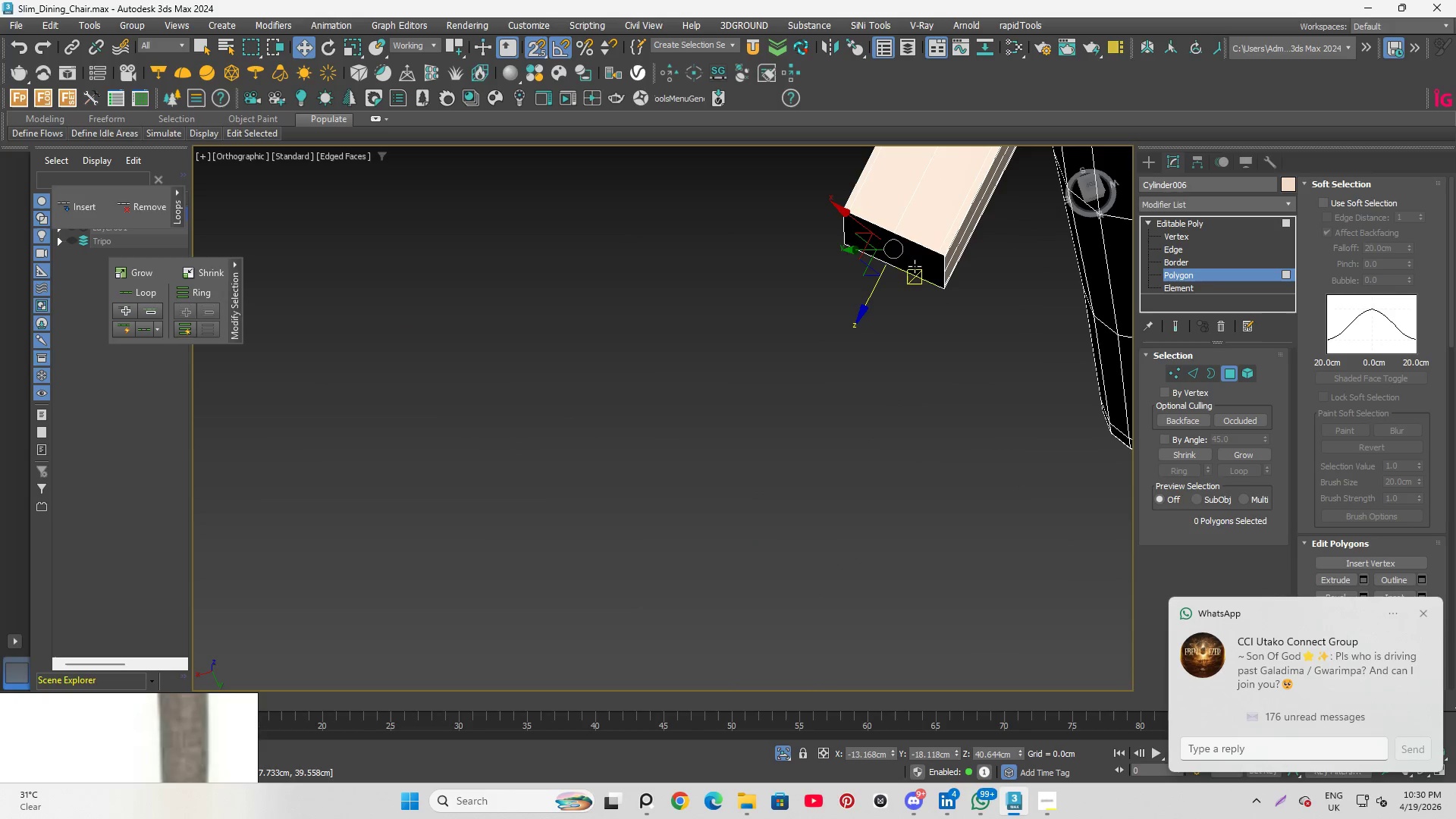 
scroll: coordinate [811, 416], scroll_direction: down, amount: 5.0
 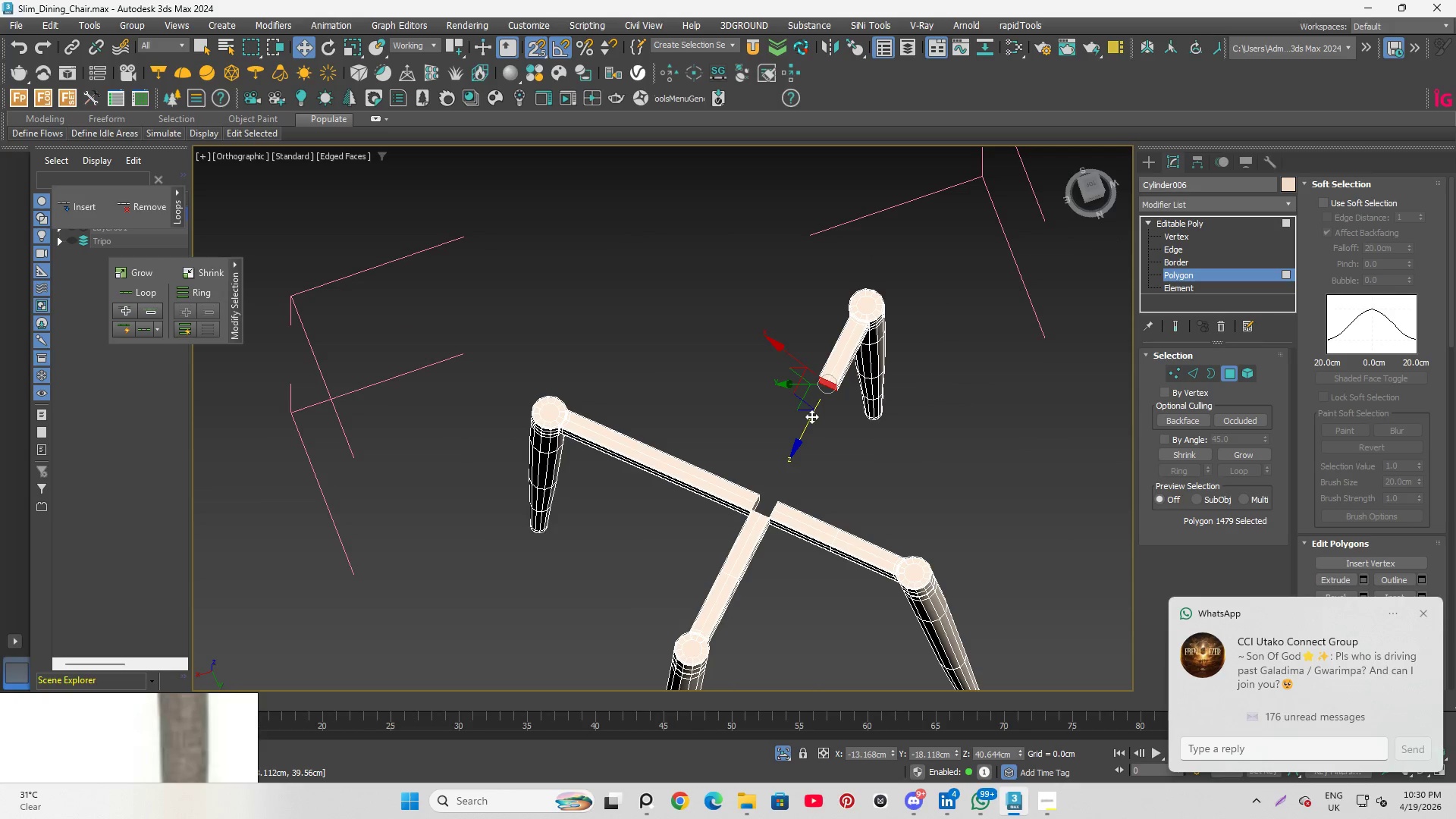 
key(T)
 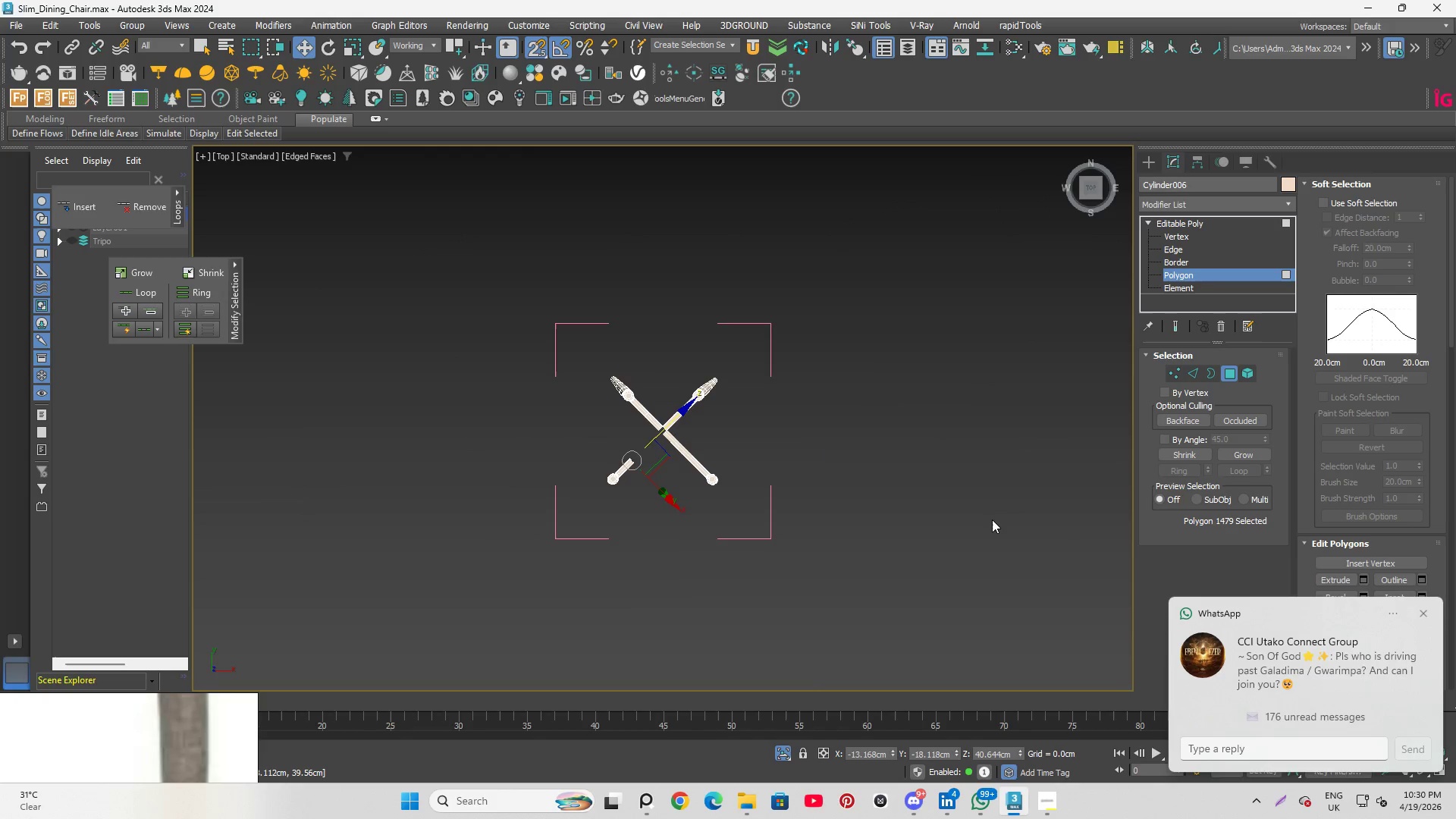 
scroll: coordinate [844, 588], scroll_direction: up, amount: 6.0
 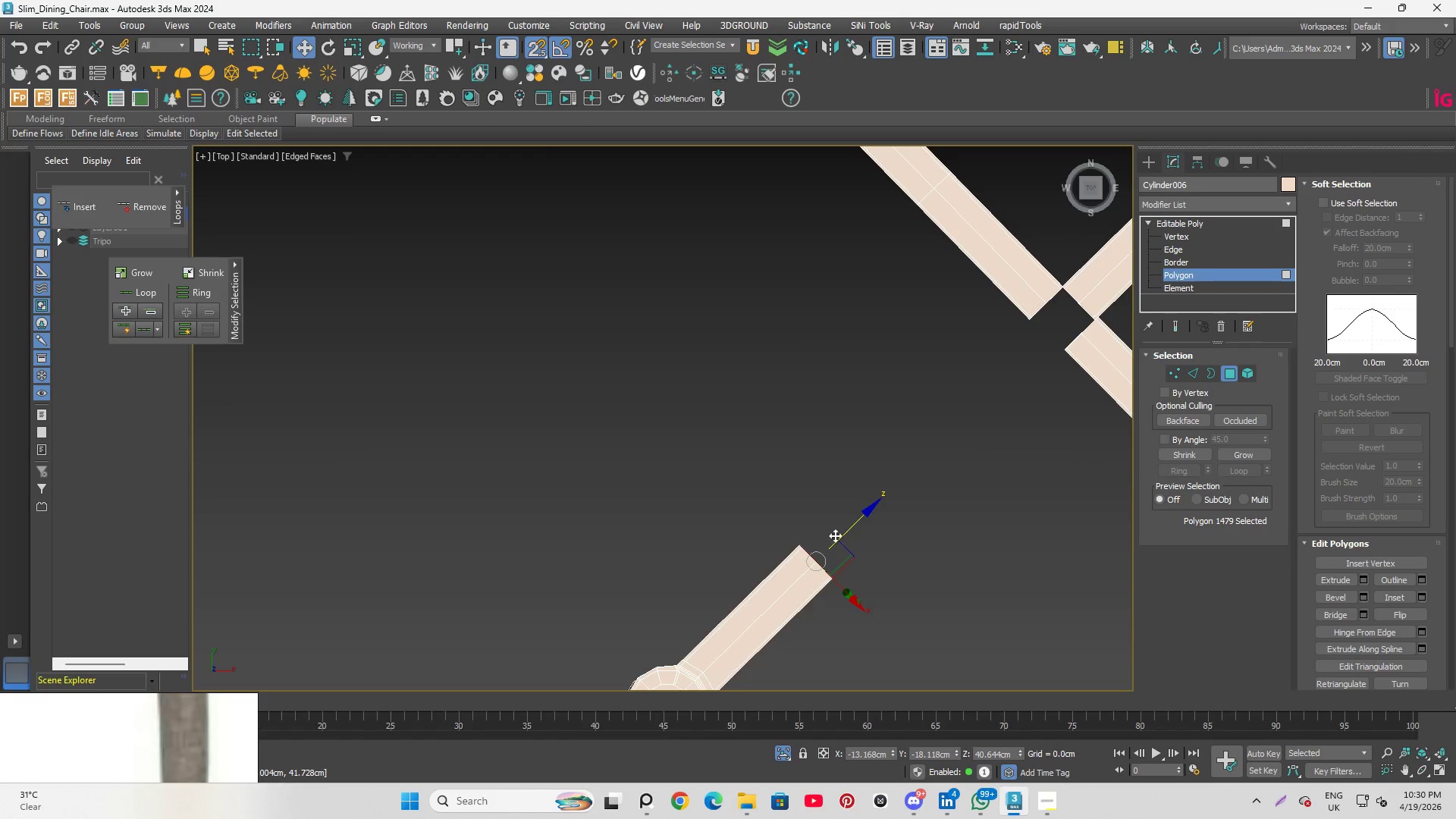 
hold_key(key=ShiftLeft, duration=2.2)
 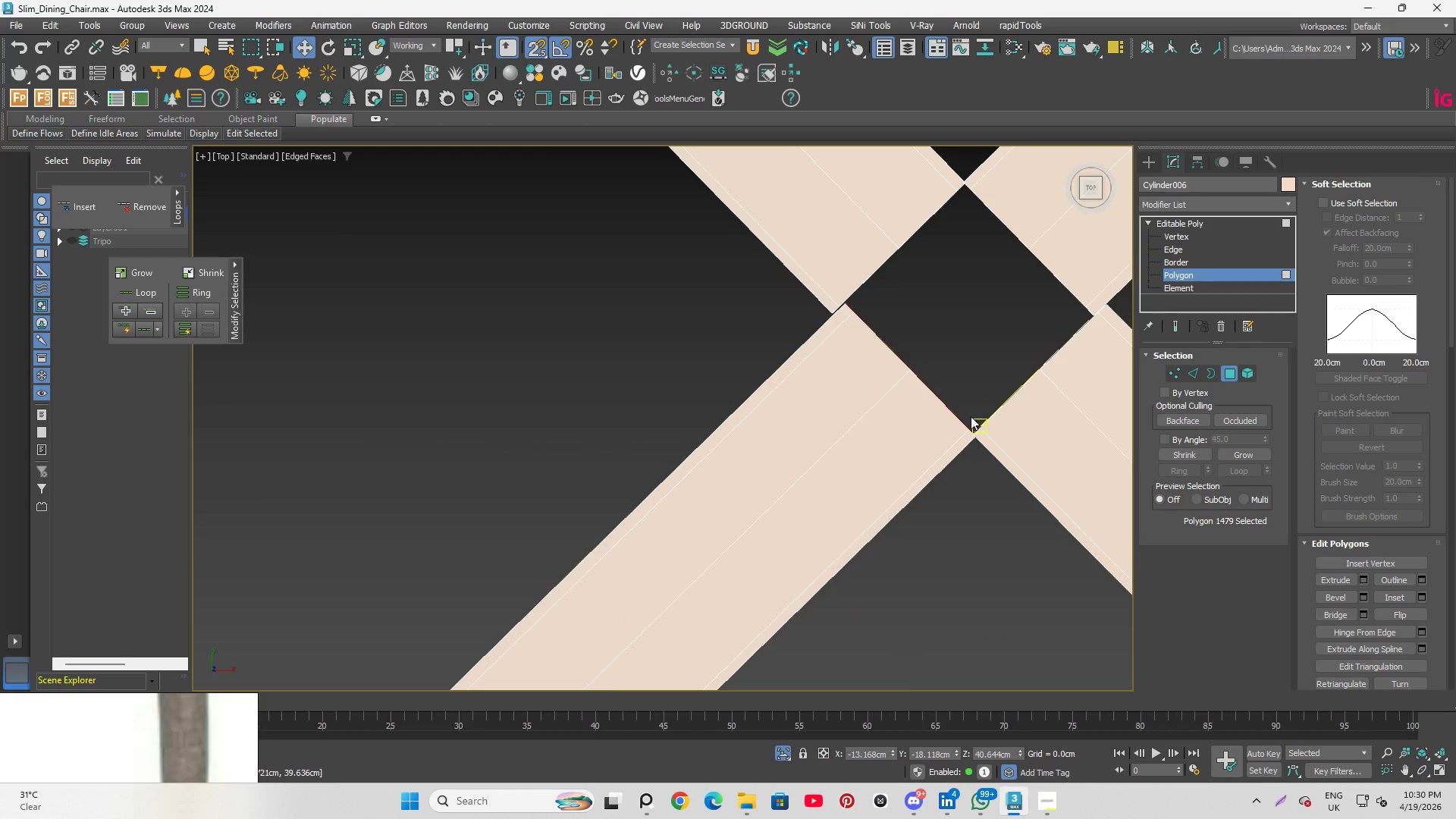 
scroll: coordinate [781, 562], scroll_direction: down, amount: 1.0
 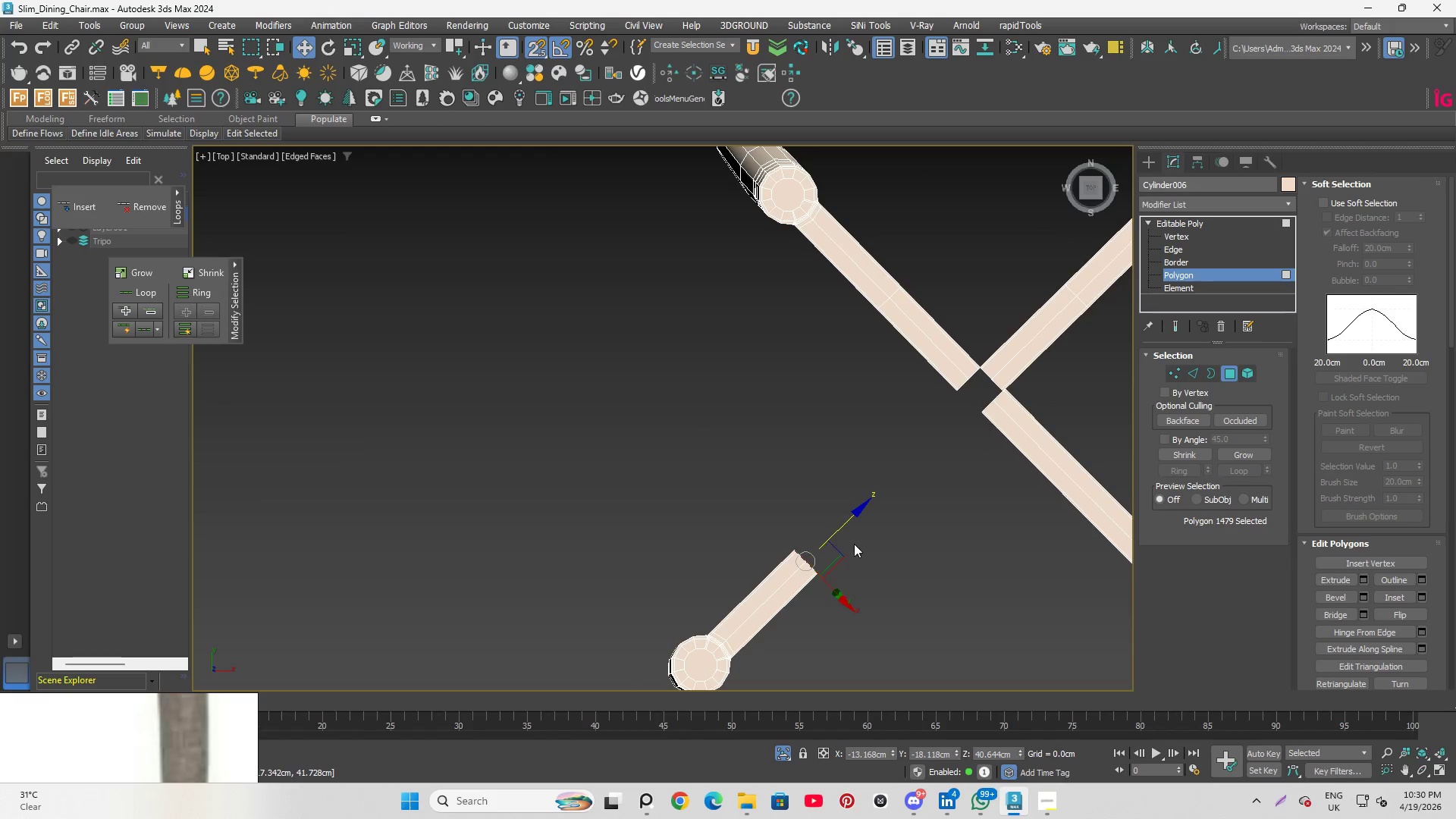 
left_click_drag(start_coordinate=[849, 519], to_coordinate=[981, 404])
 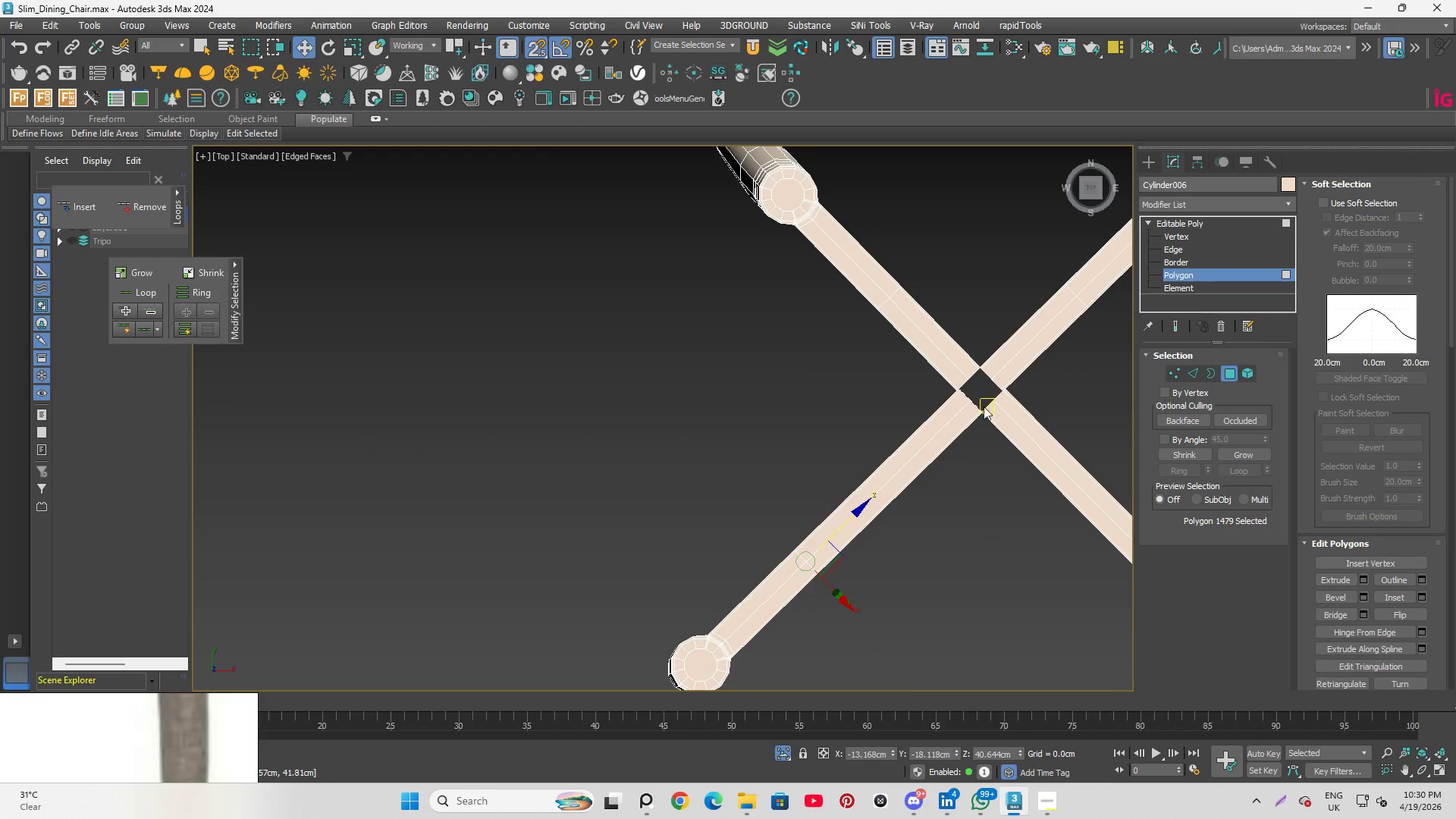 
scroll: coordinate [980, 434], scroll_direction: up, amount: 11.0
 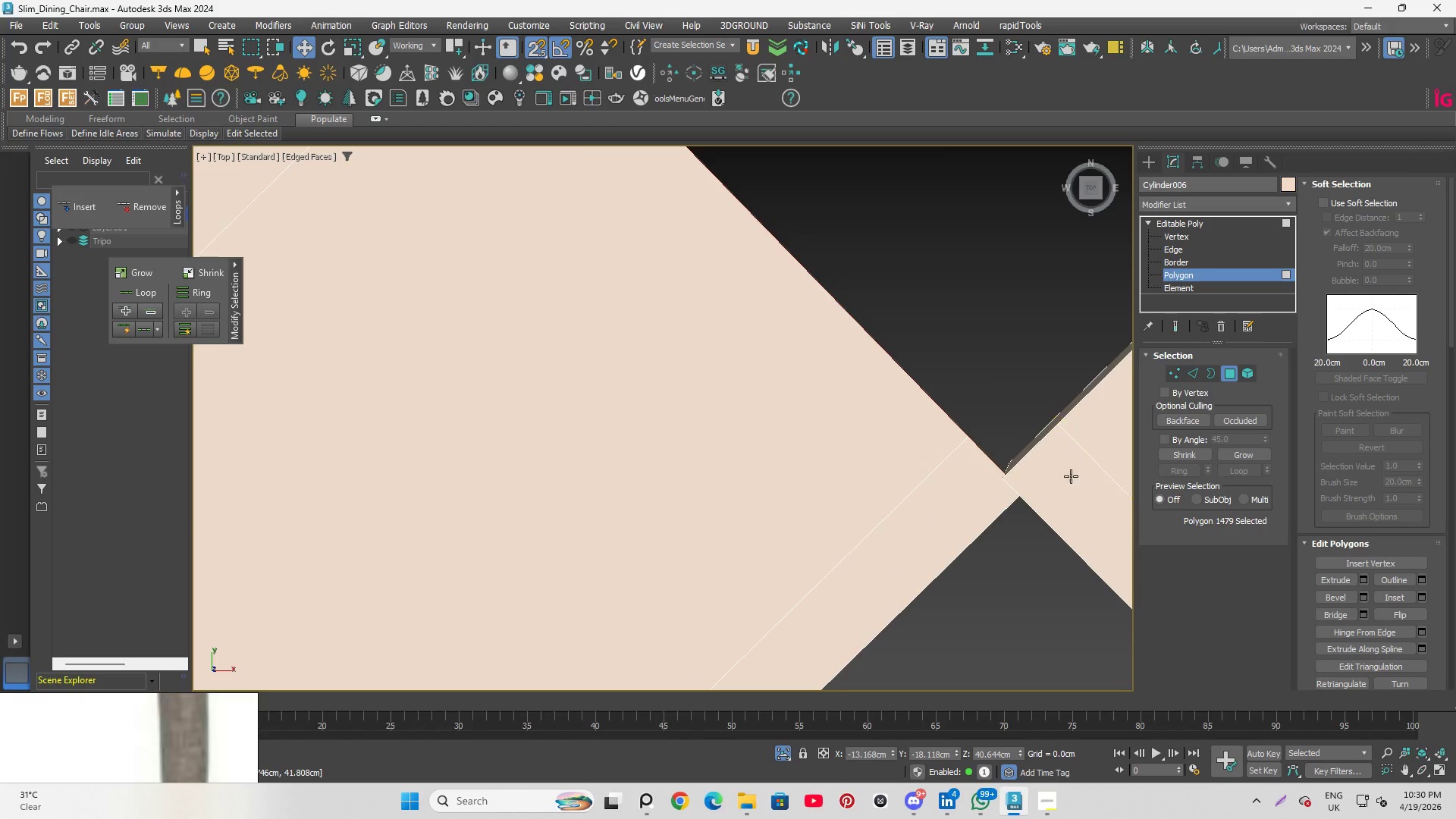 
scroll: coordinate [868, 391], scroll_direction: down, amount: 10.0
 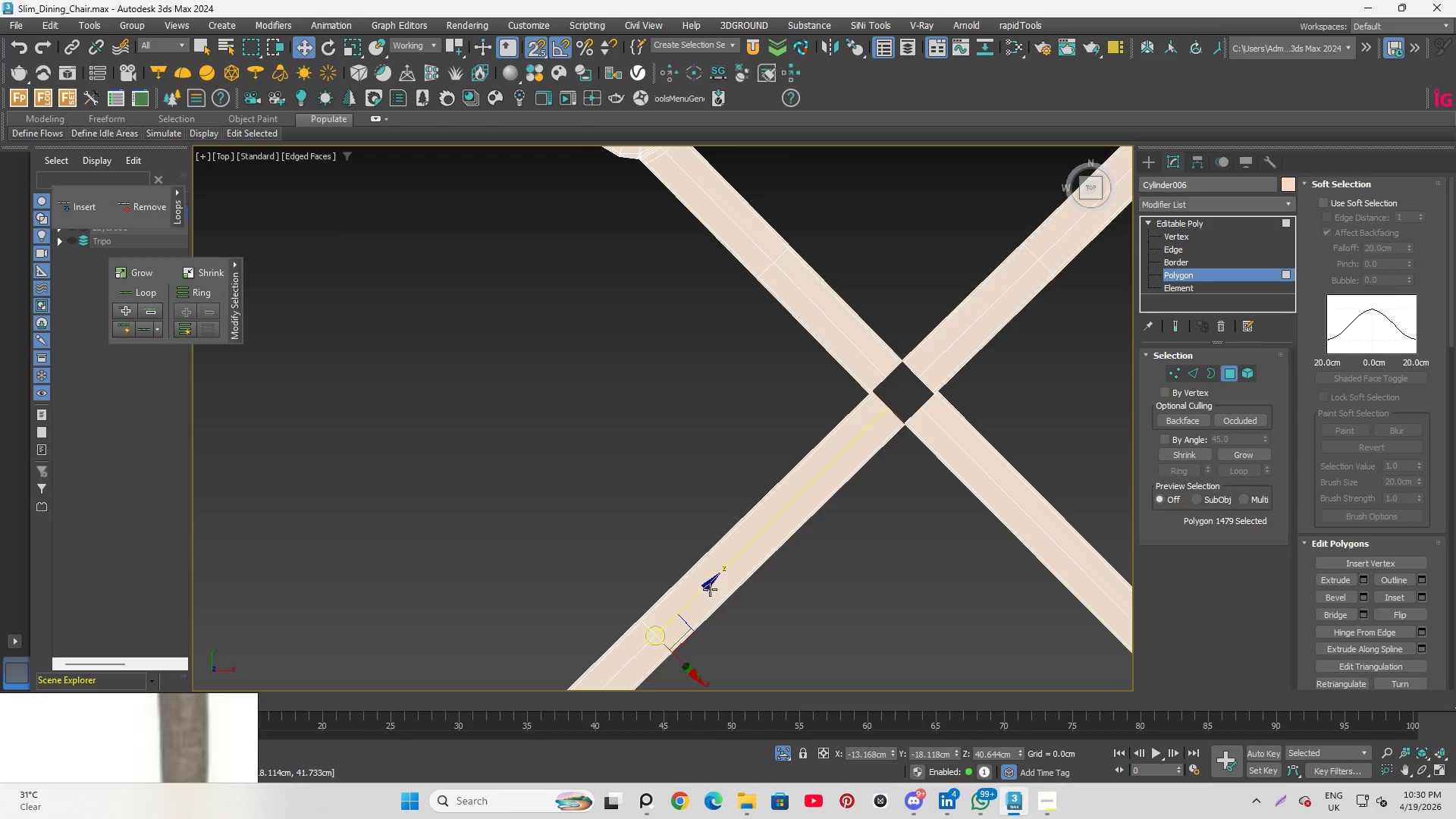 
left_click_drag(start_coordinate=[709, 585], to_coordinate=[654, 642])
 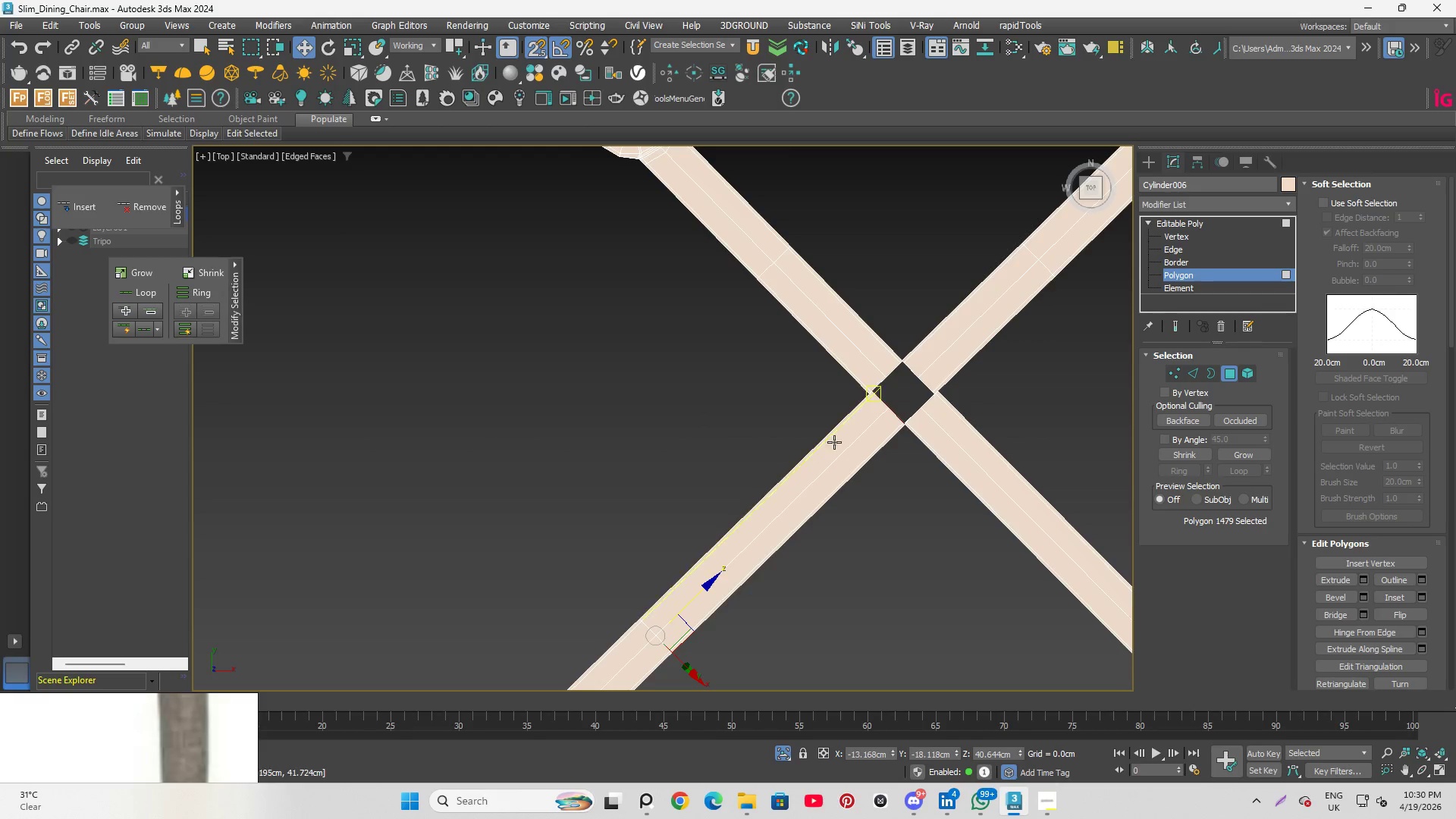 
scroll: coordinate [930, 406], scroll_direction: up, amount: 5.0
 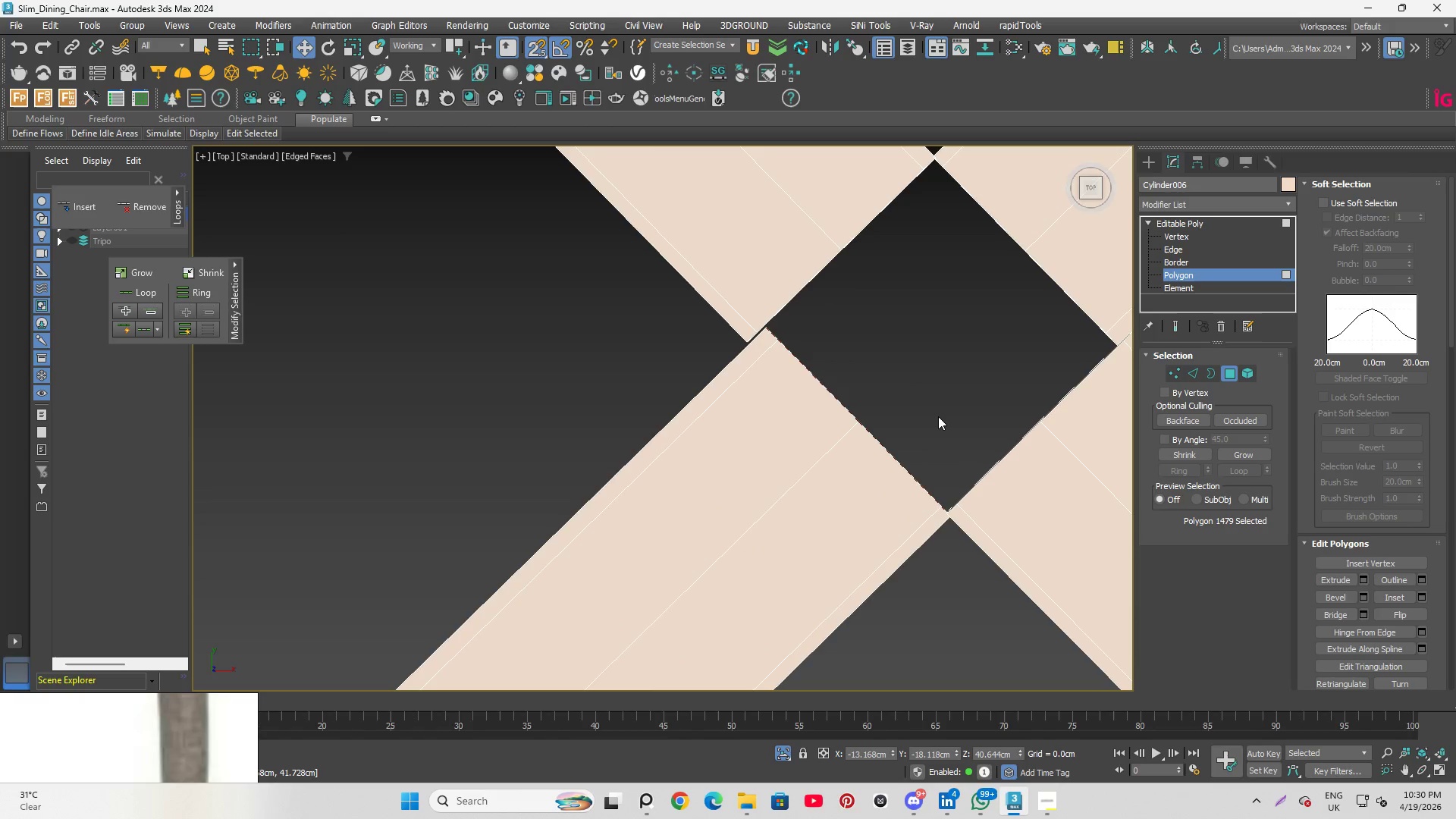 
scroll: coordinate [952, 378], scroll_direction: down, amount: 3.0
 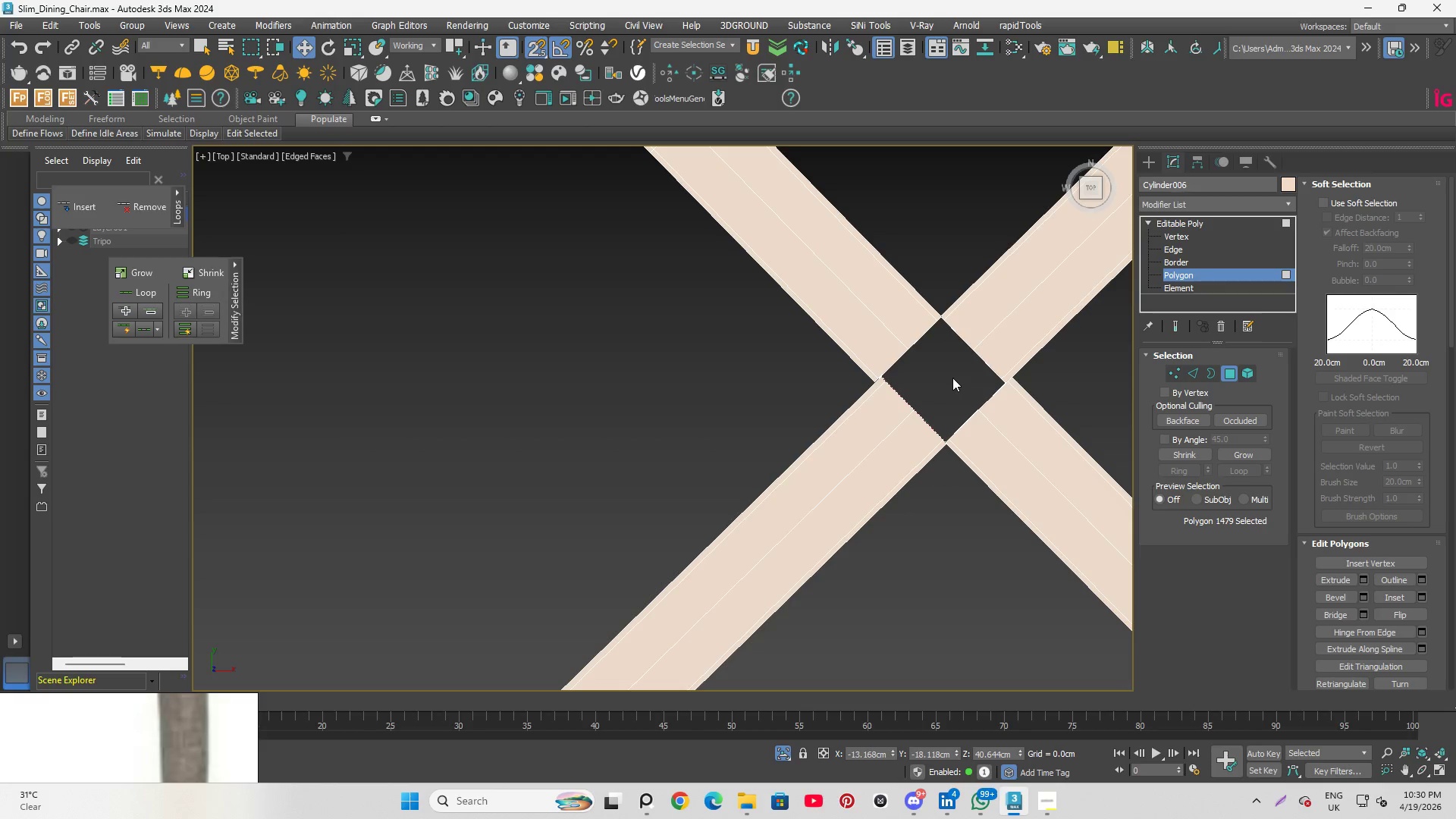 
wait(5.36)
 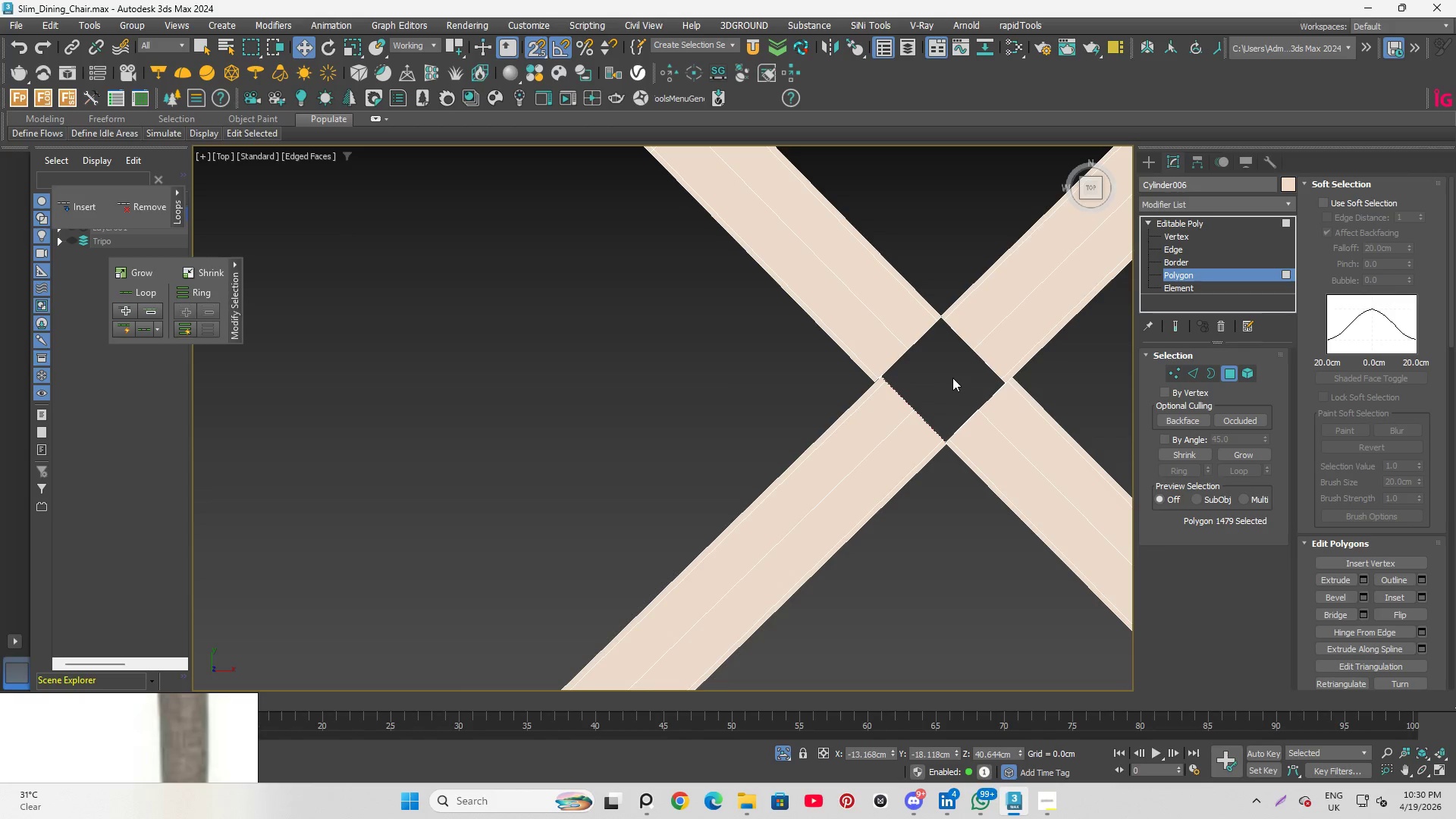 
hold_key(key=AltLeft, duration=1.39)
 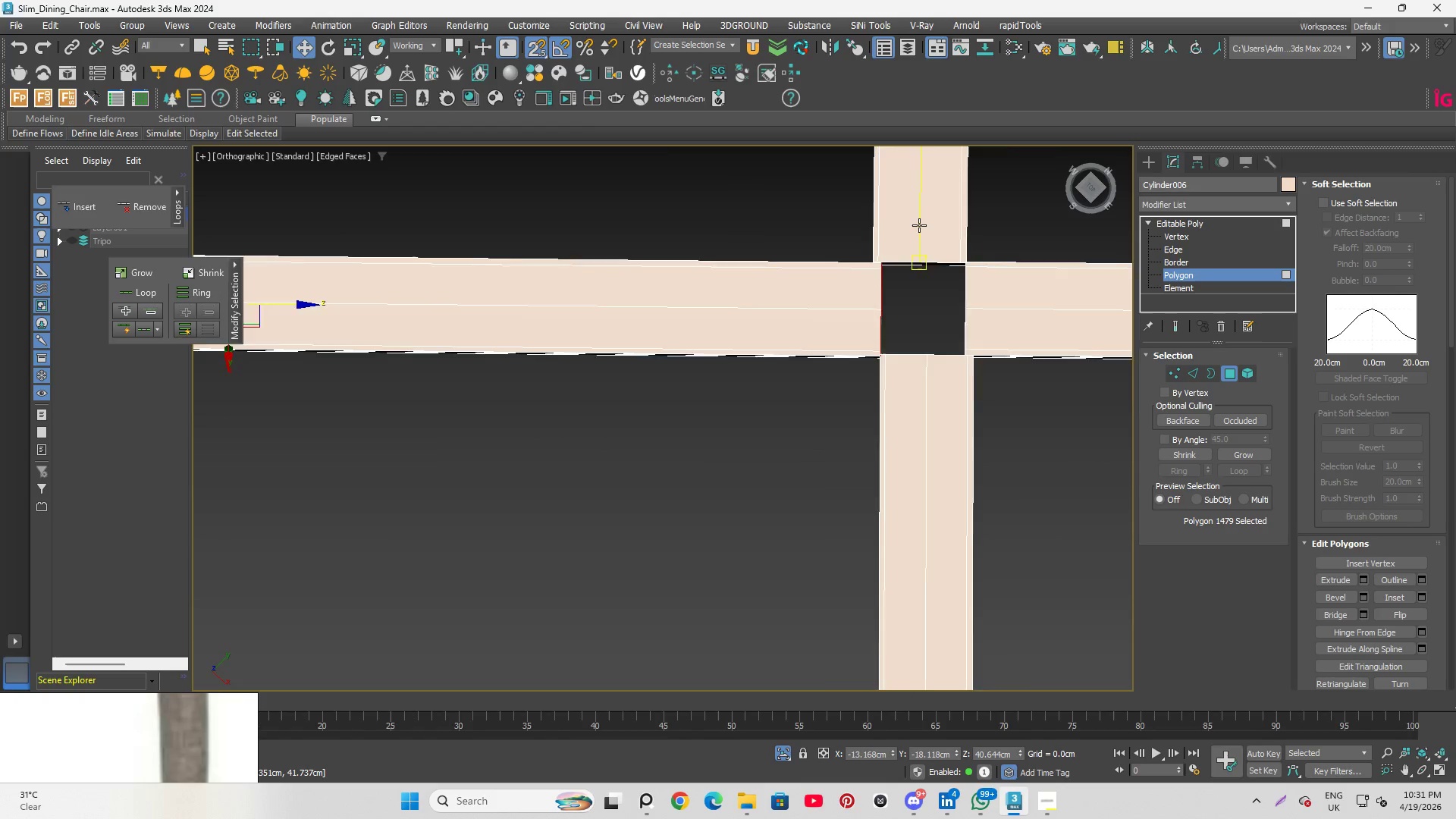 
hold_key(key=AltLeft, duration=1.31)
 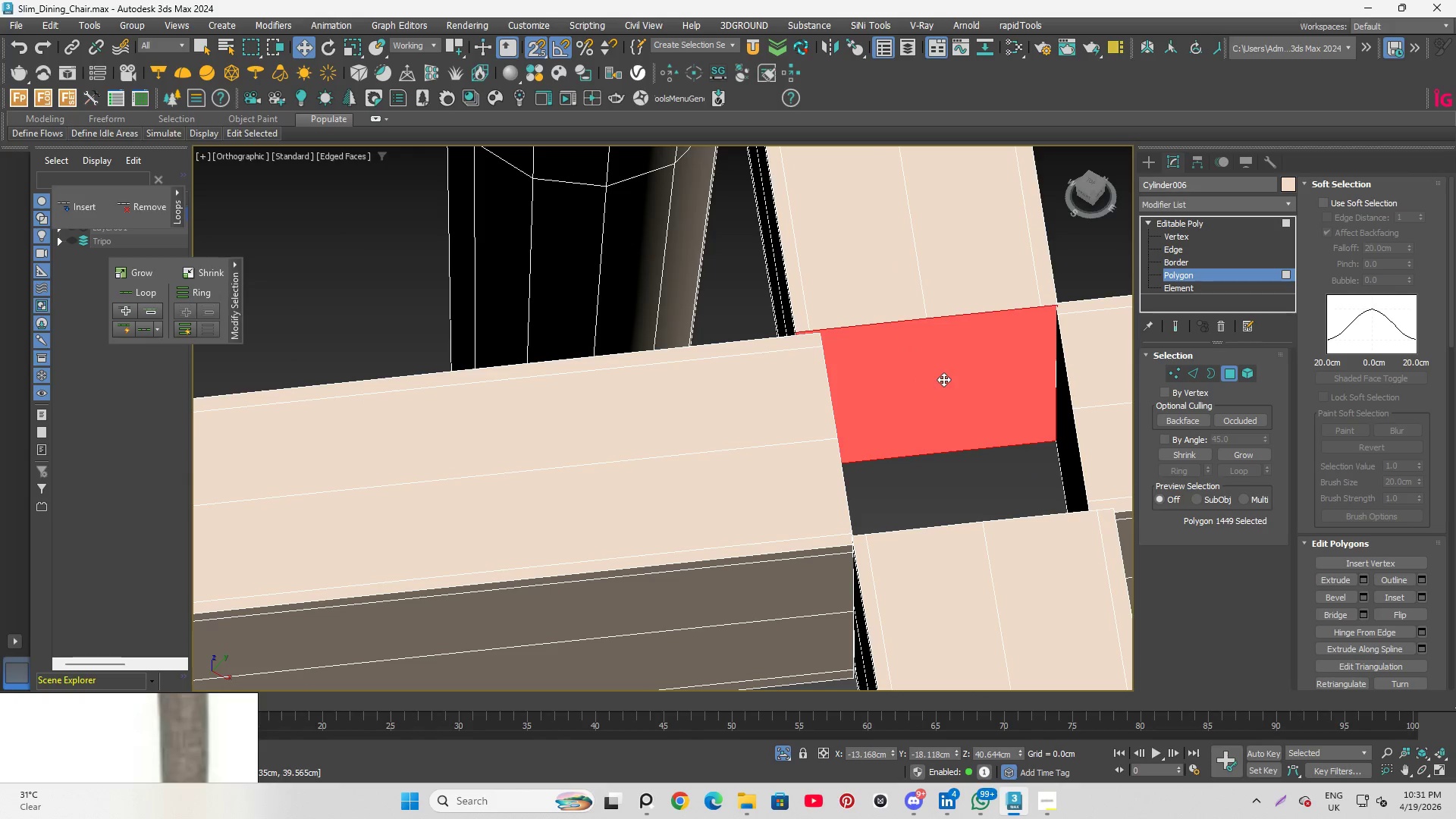 
scroll: coordinate [919, 225], scroll_direction: up, amount: 3.0
 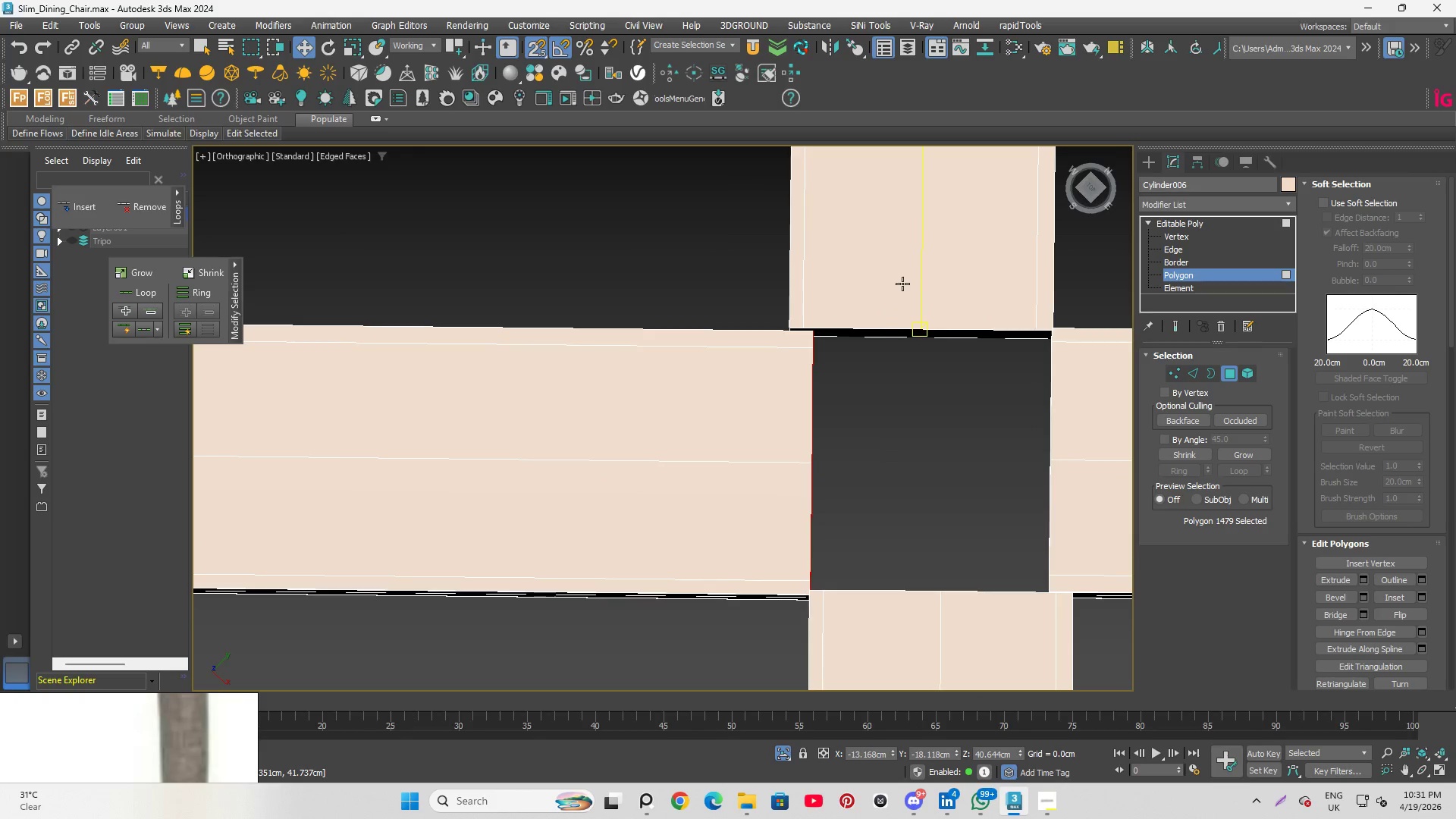 
key(Q)
 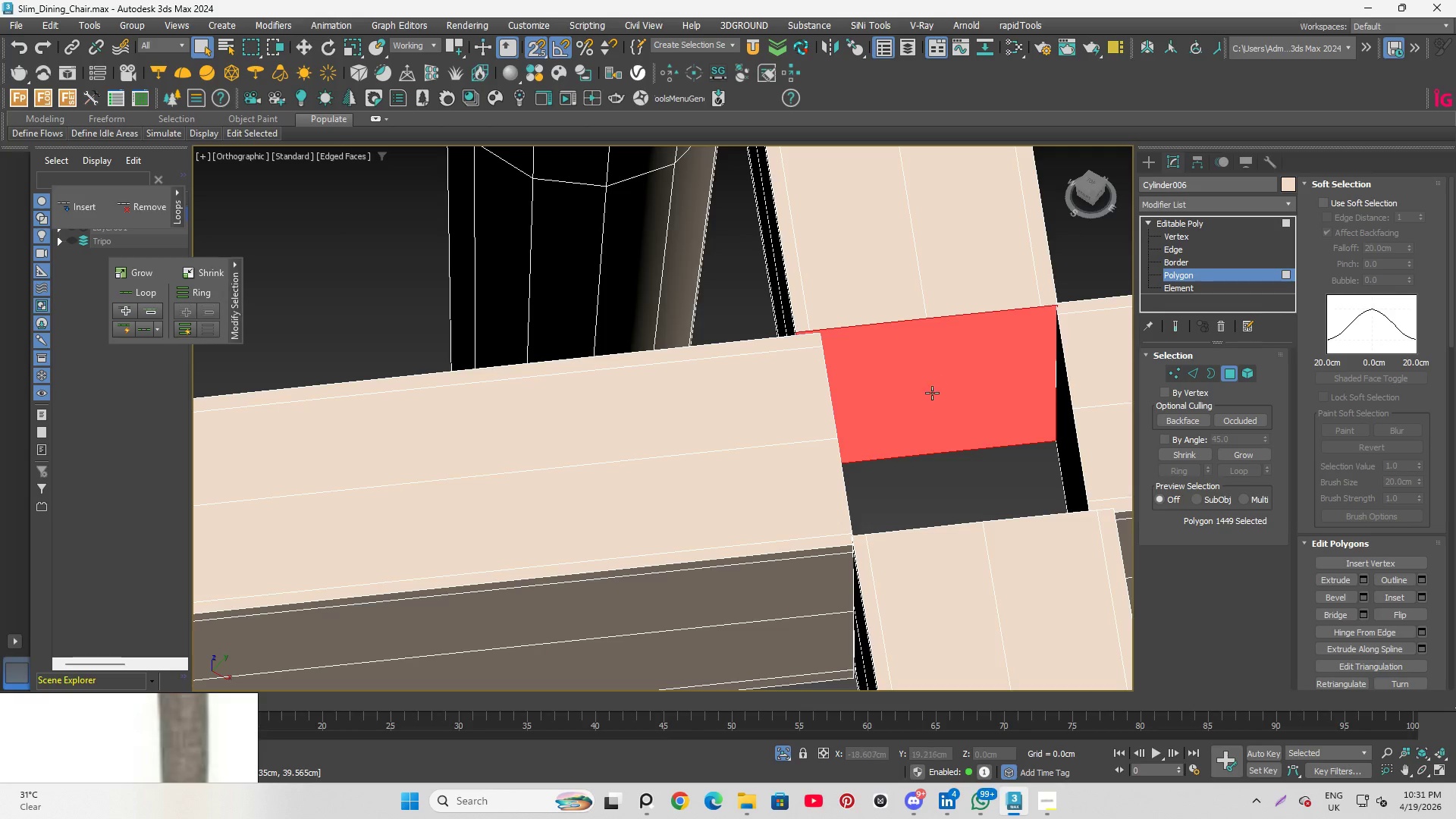 
hold_key(key=AltLeft, duration=1.12)
 